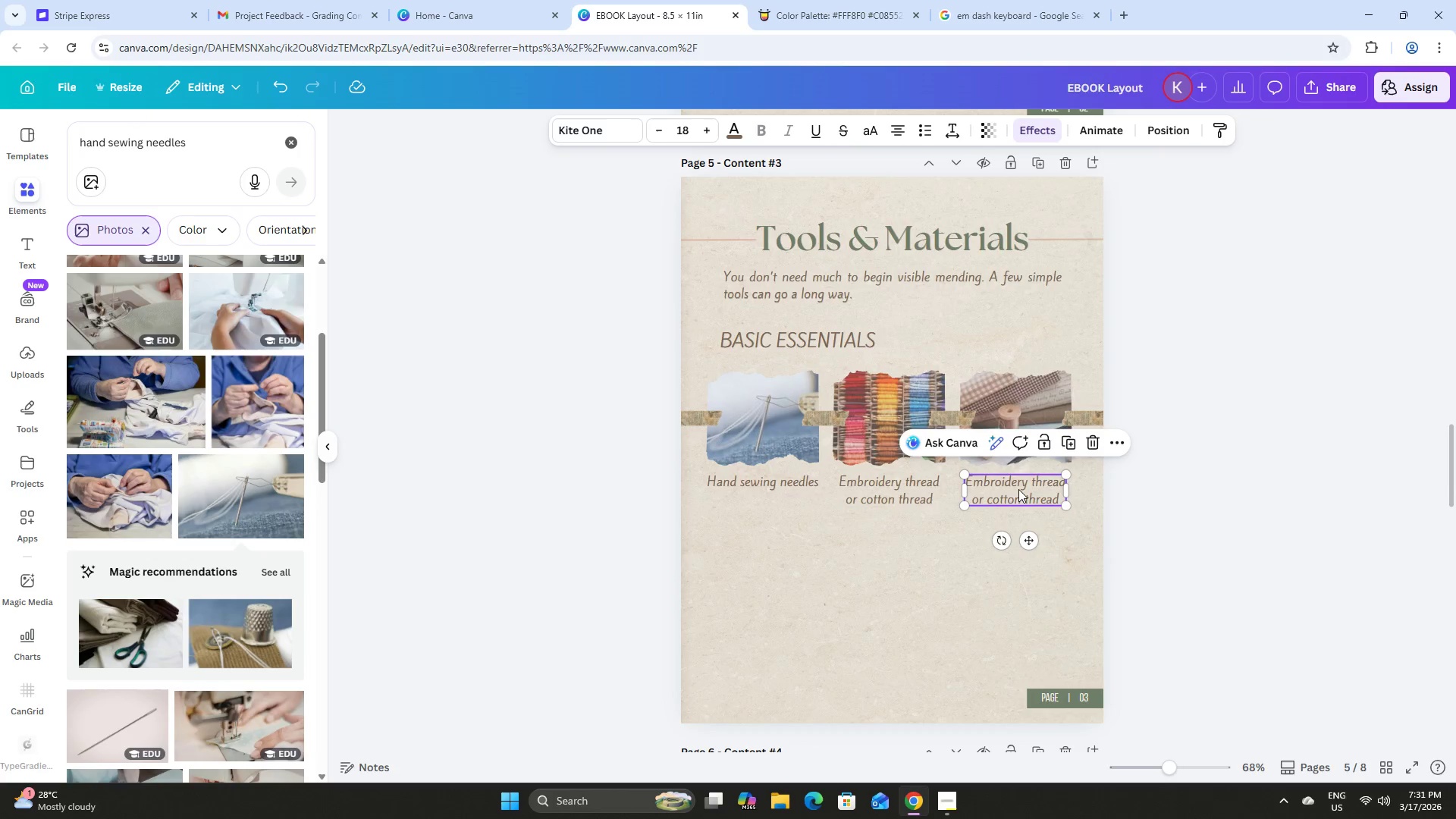 
left_click([1018, 489])
 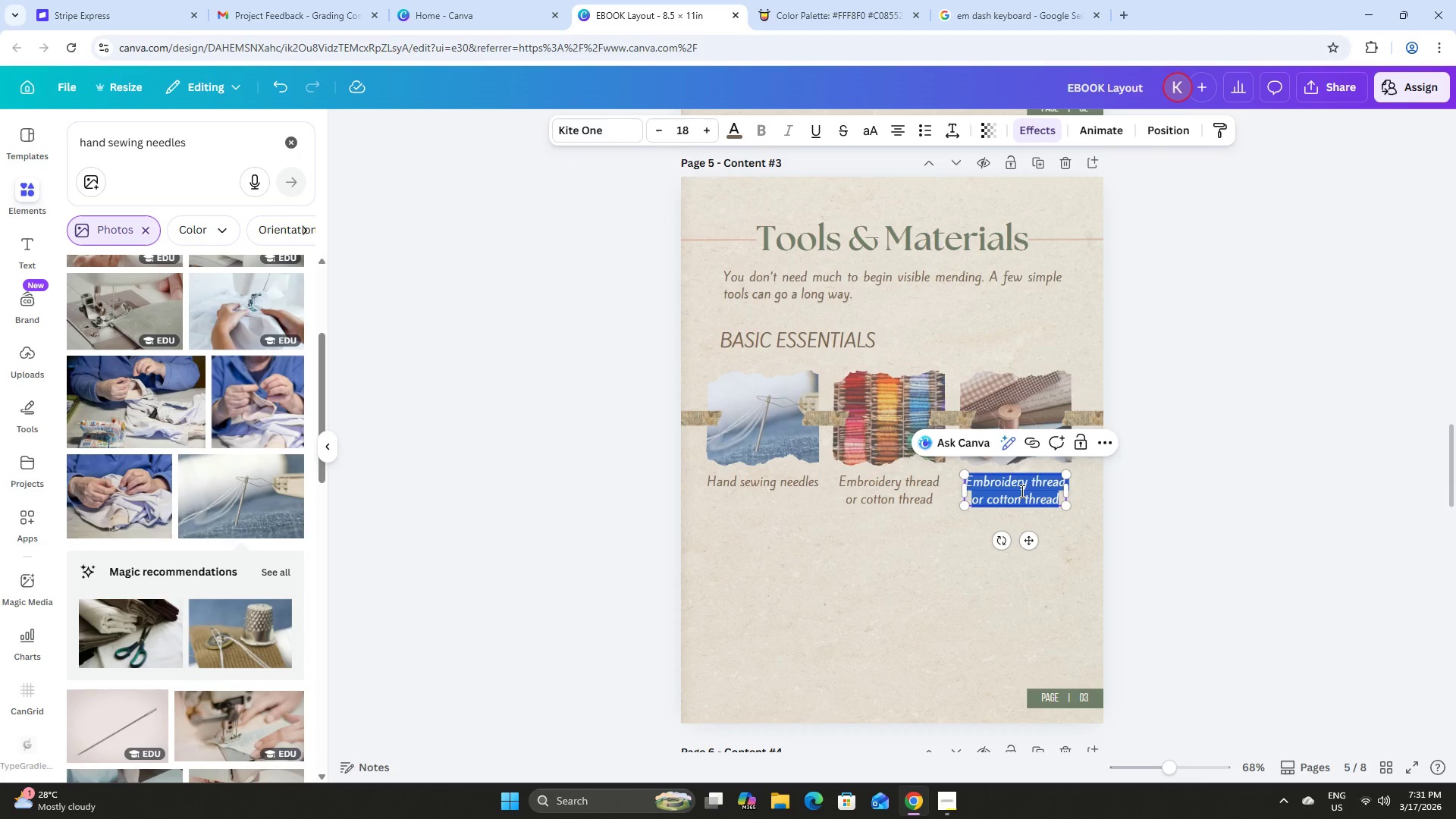 
wait(8.08)
 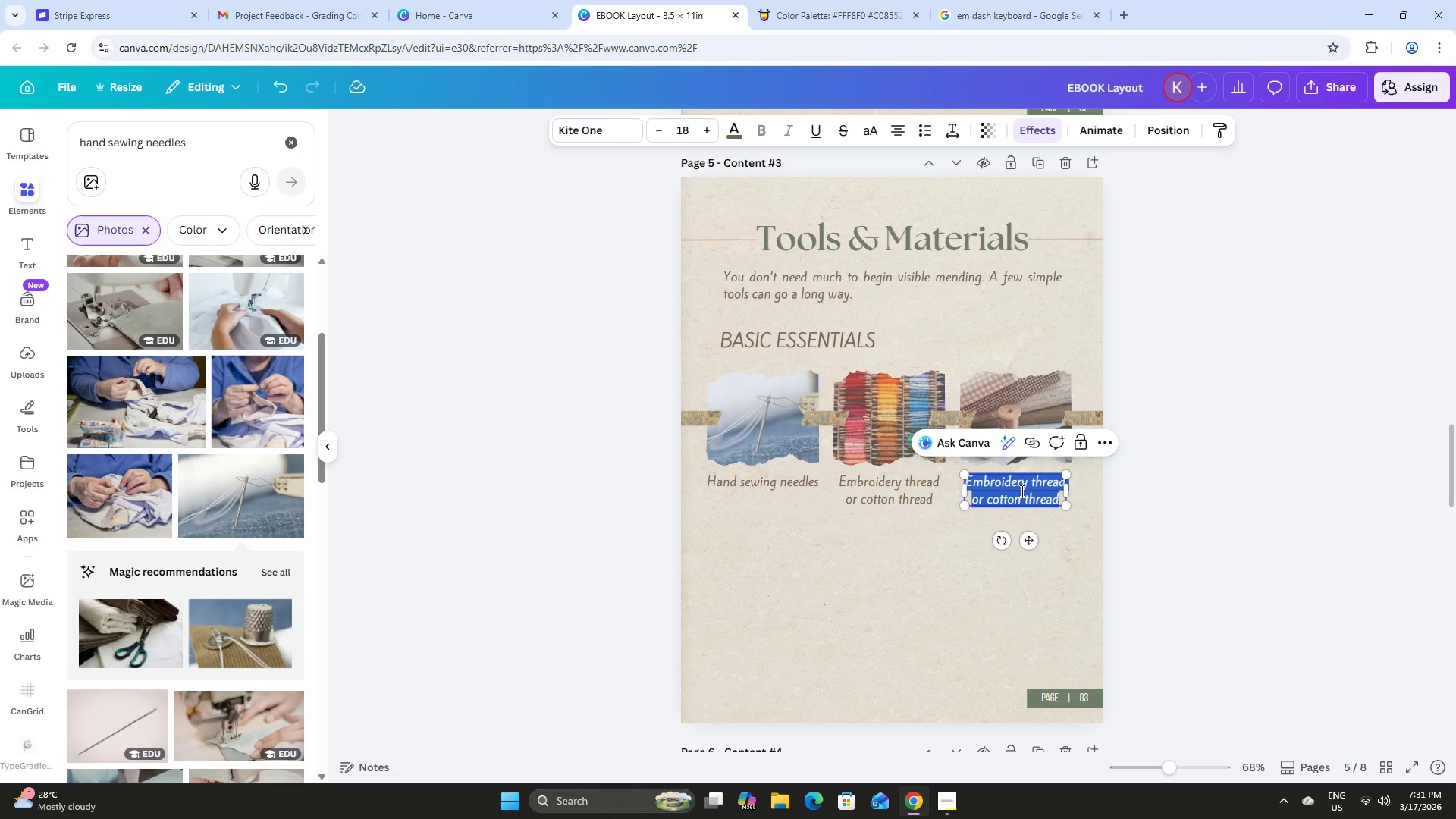 
type(Small, schar)
key(Backspace)
key(Backspace)
key(Backspace)
key(Backspace)
type(harp)
 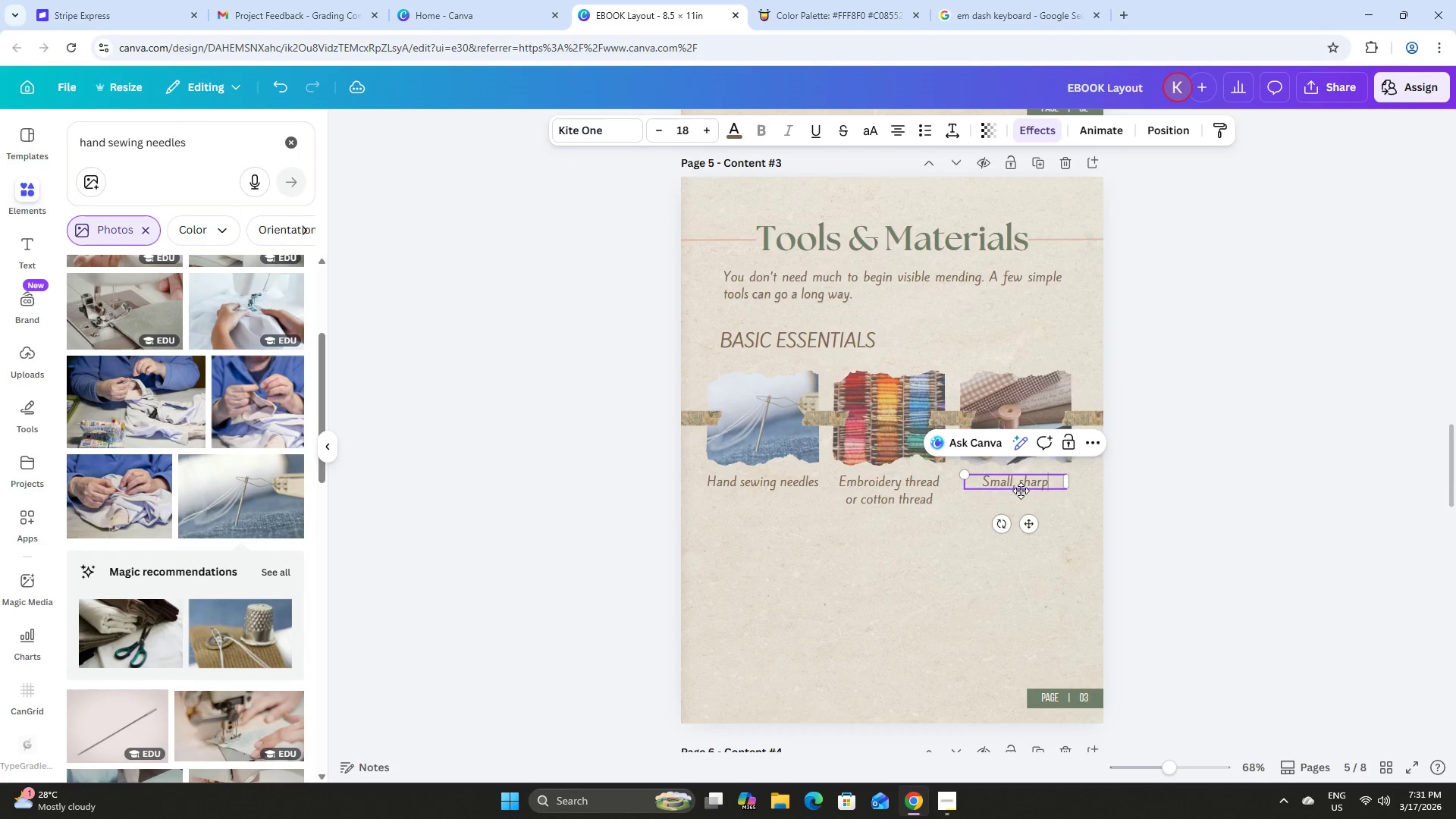 
key(Enter)
 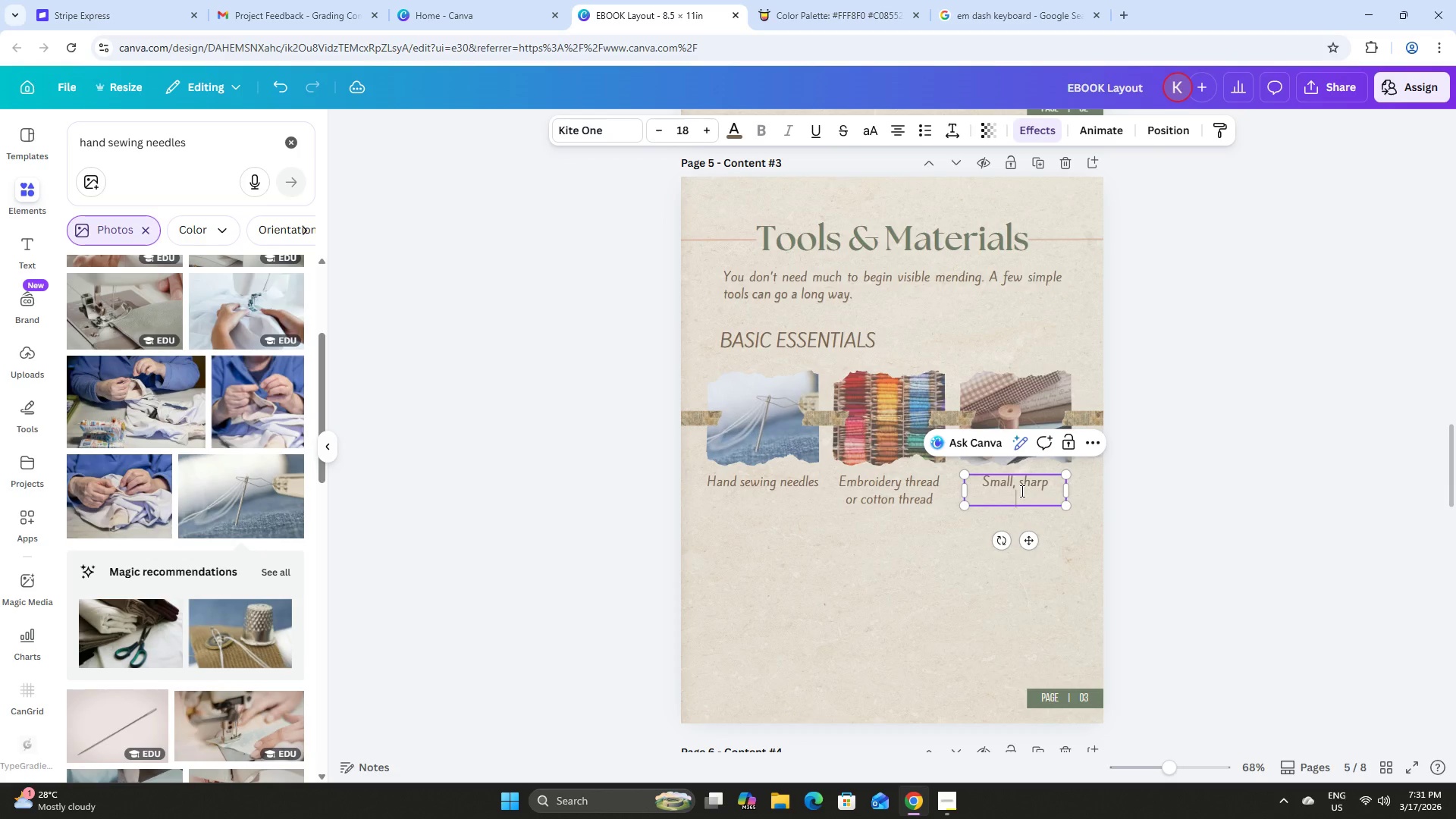 
type(scissors)
 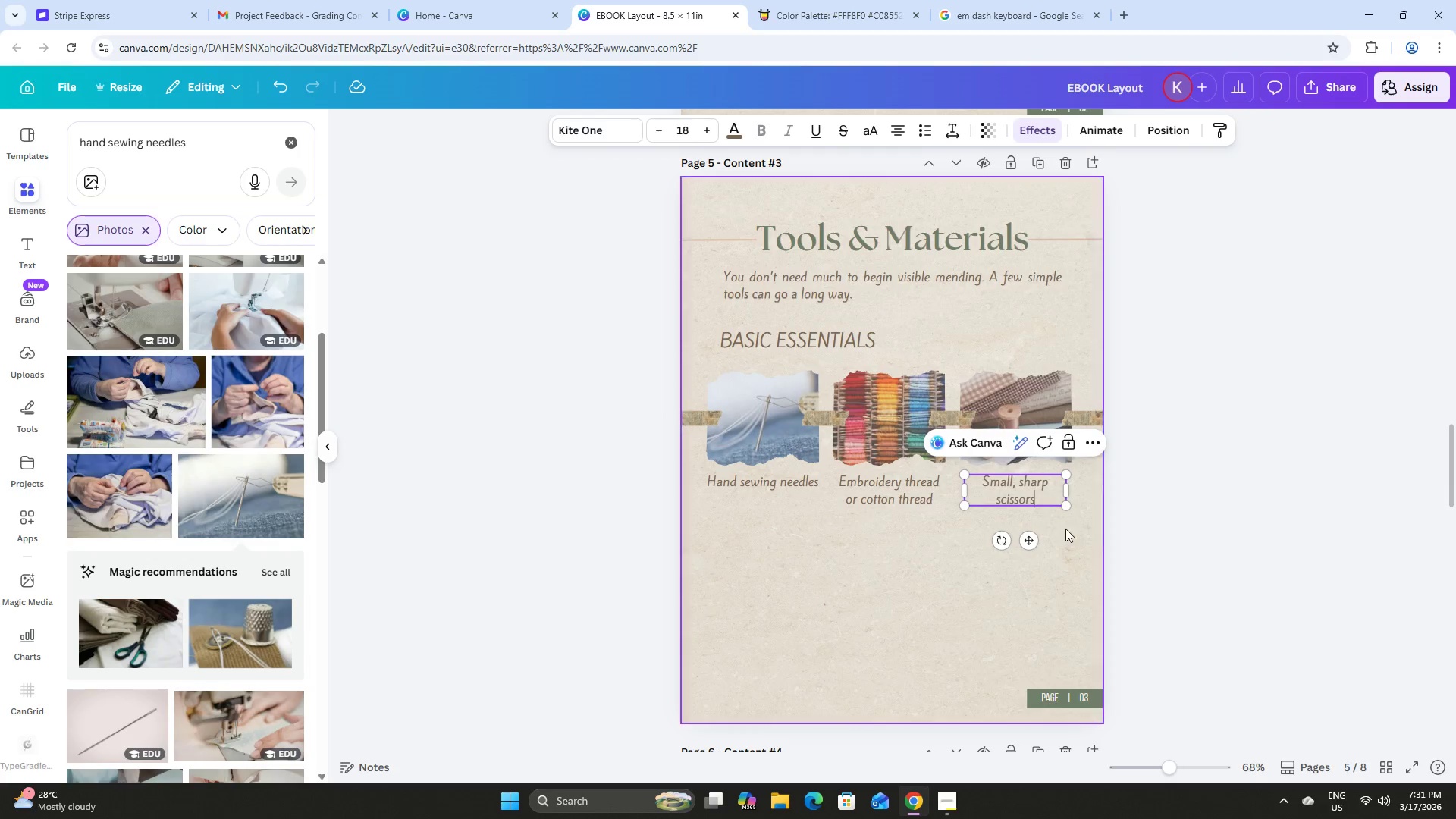 
left_click([1208, 495])
 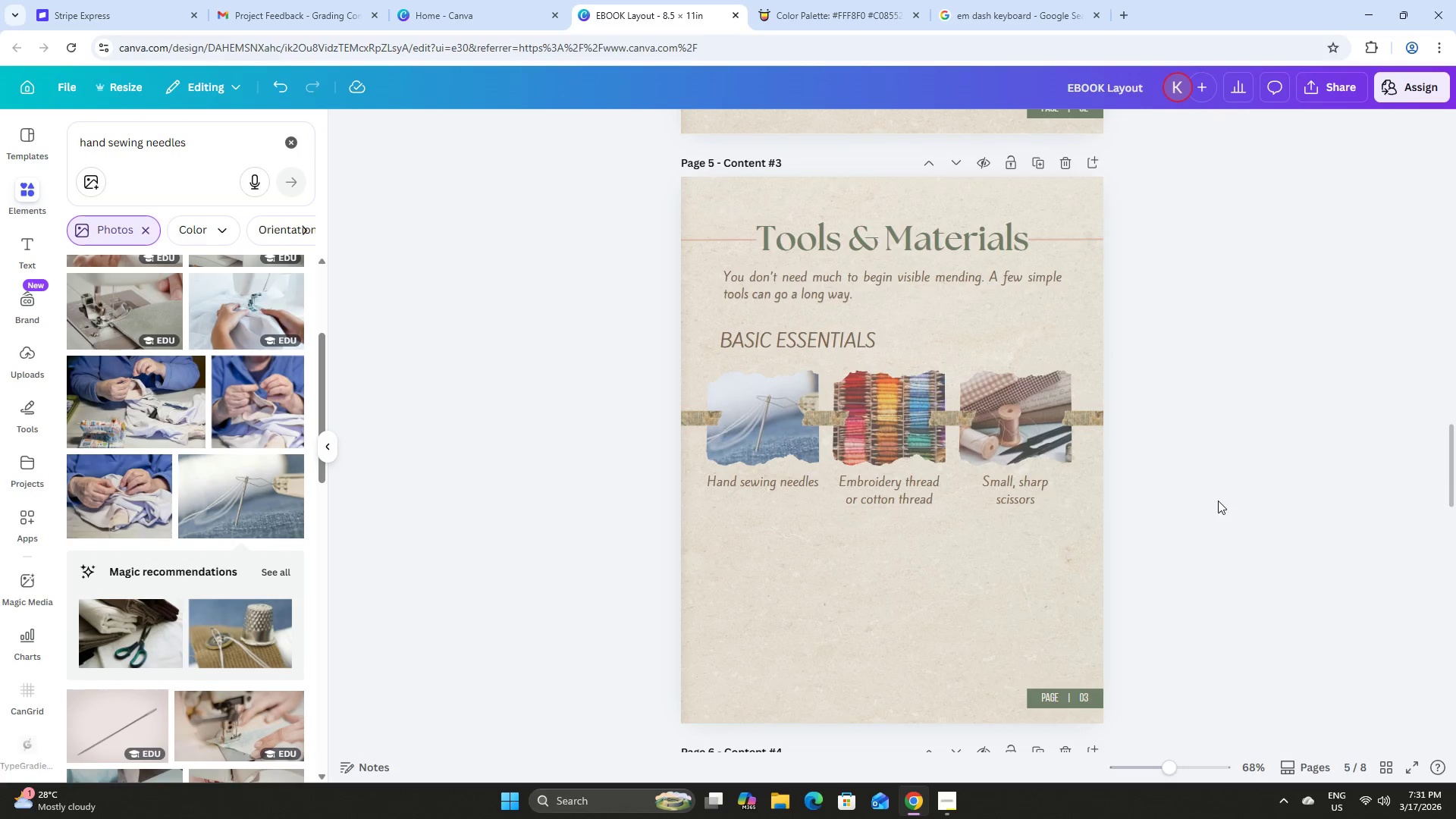 
scroll: coordinate [1218, 500], scroll_direction: down, amount: 1.0
 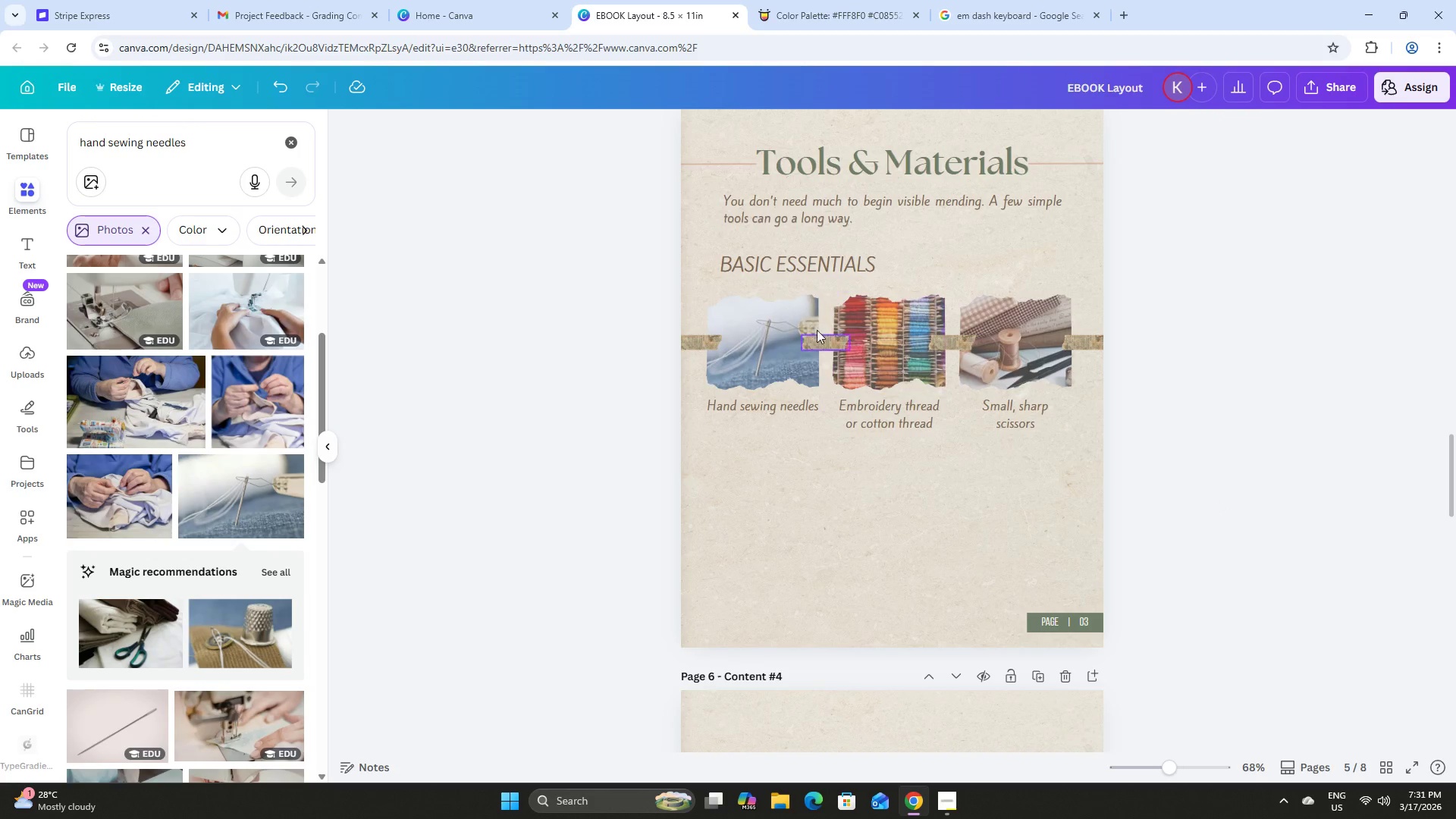 
scroll: coordinate [818, 282], scroll_direction: up, amount: 1.0
 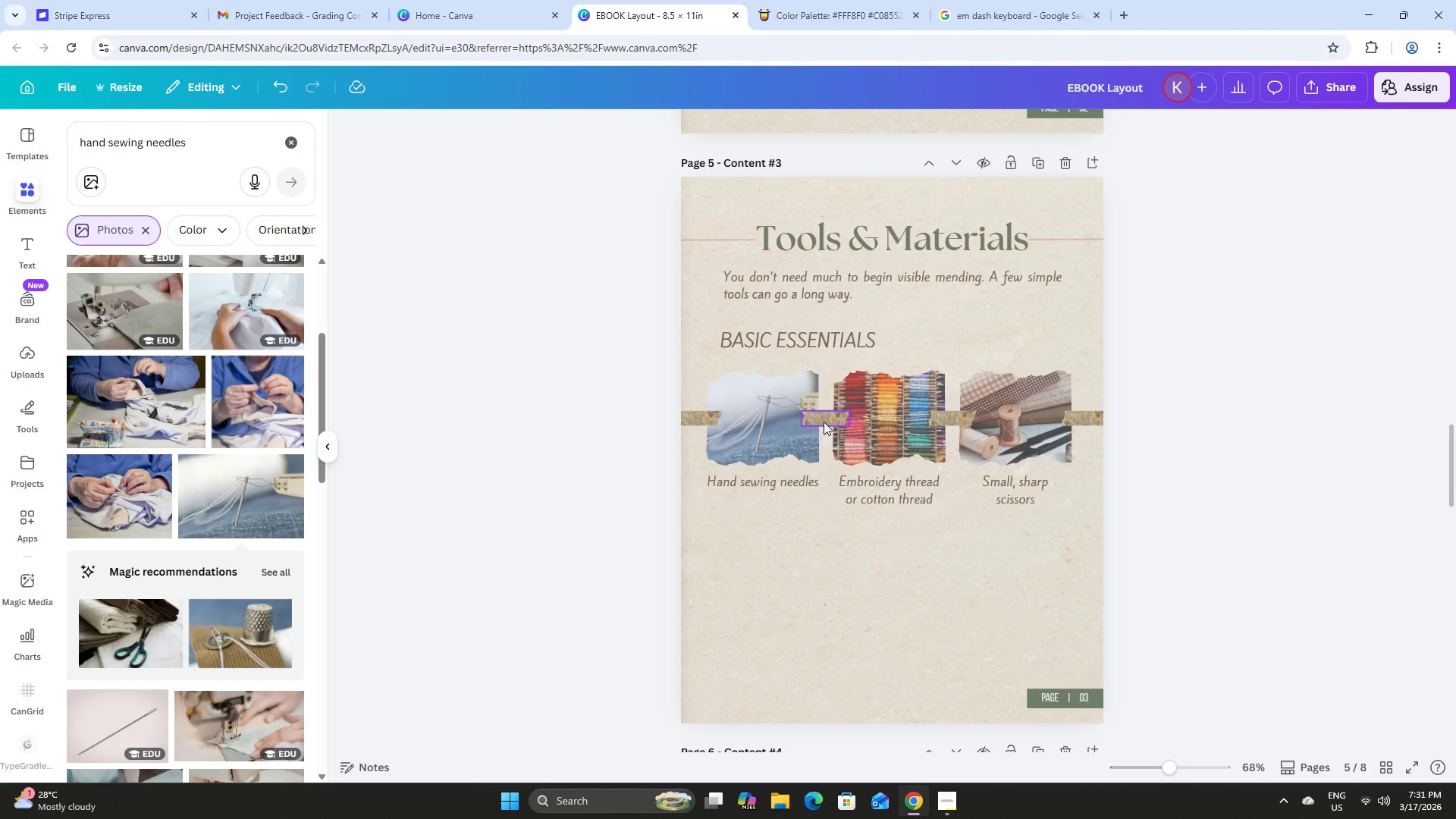 
left_click([817, 419])
 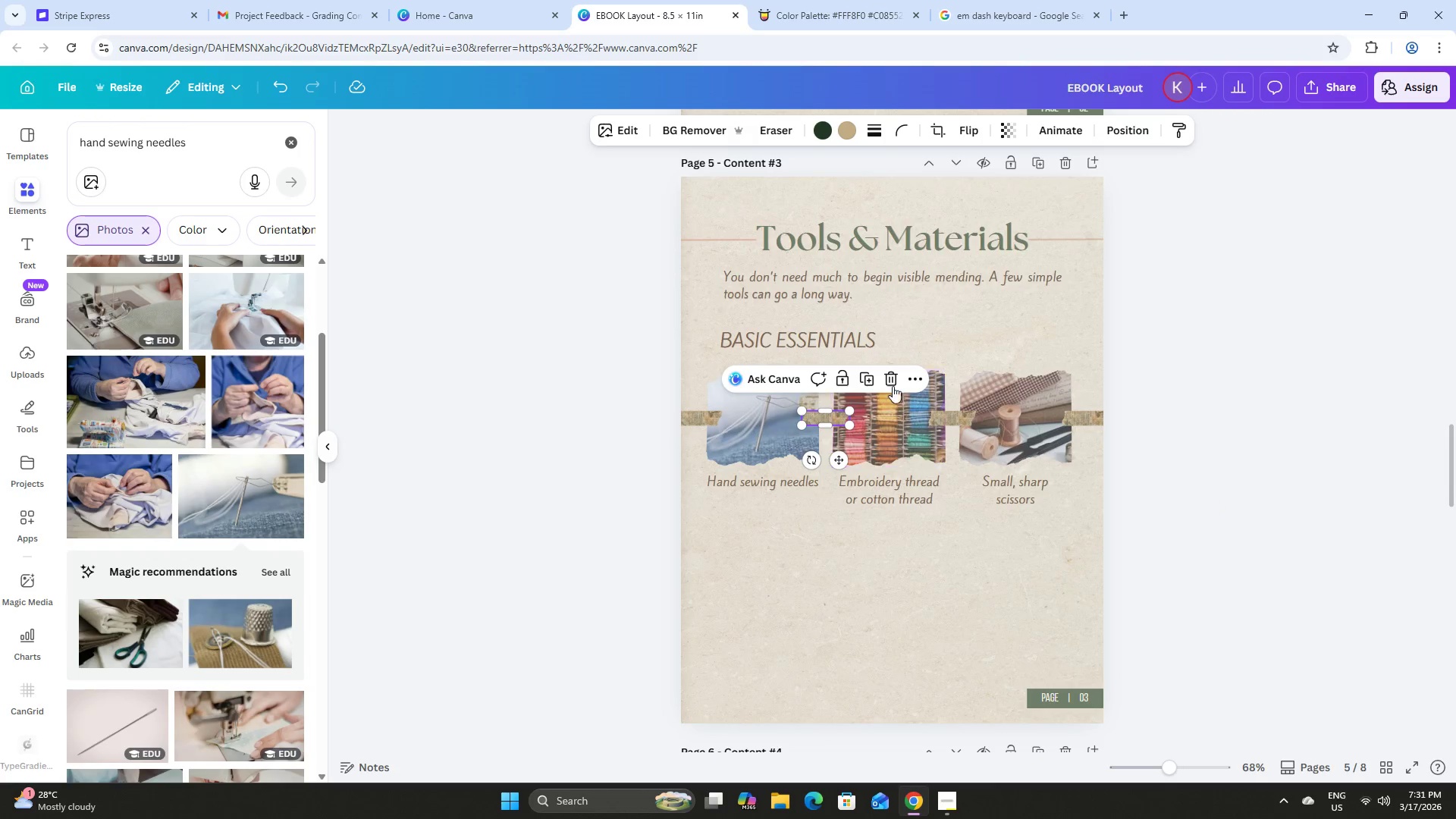 
left_click([892, 375])
 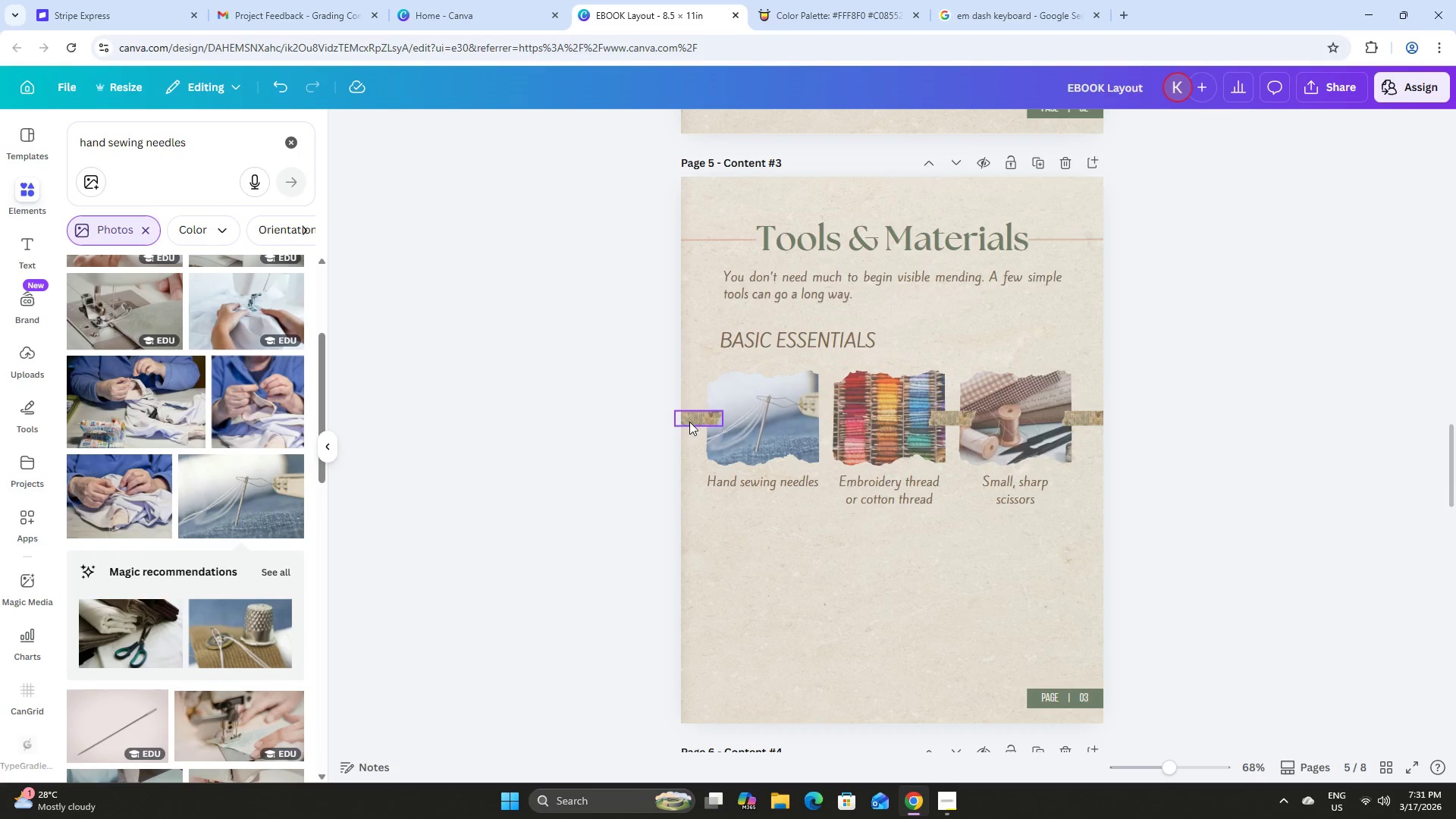 
left_click([688, 419])
 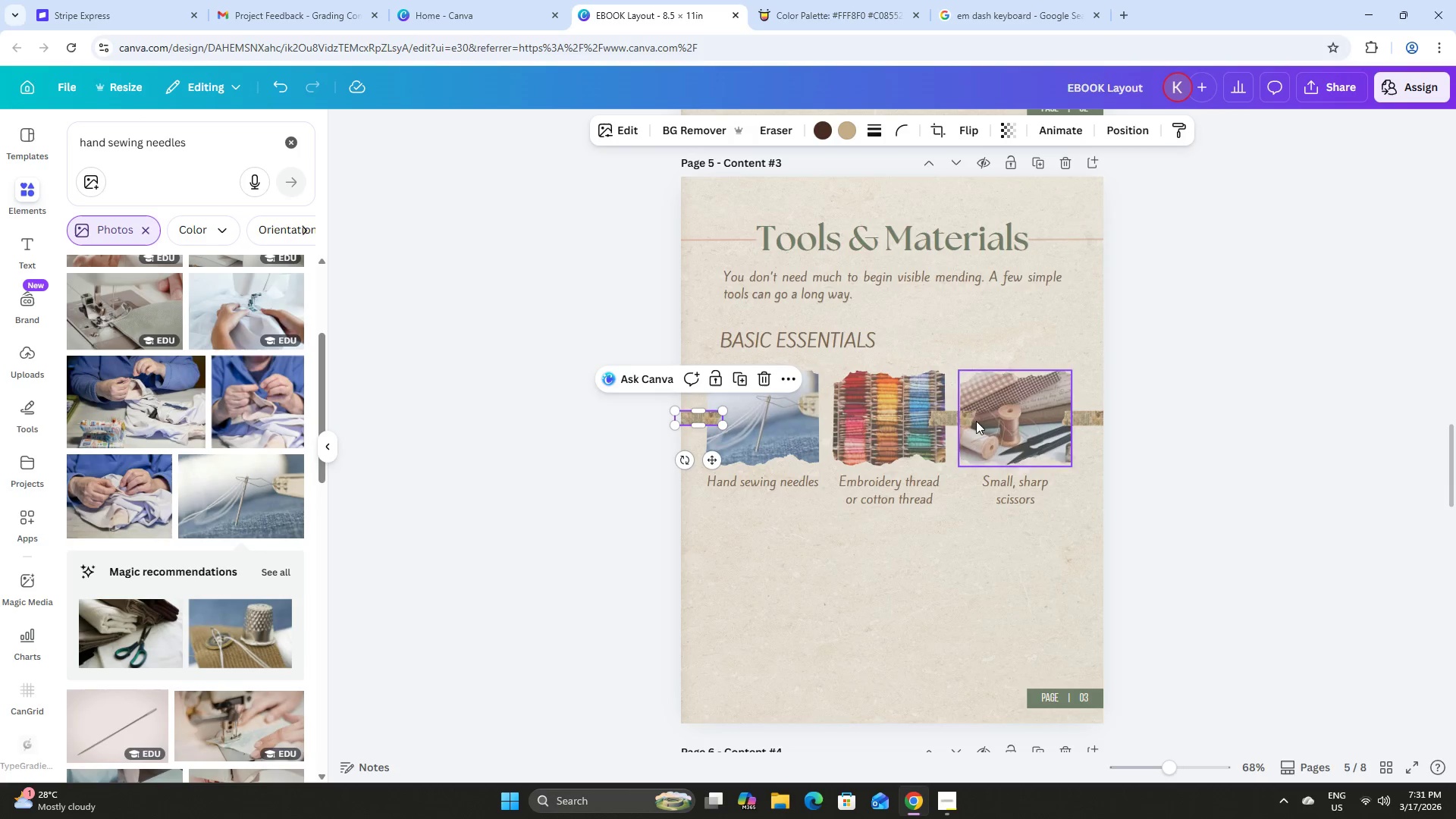 
left_click([952, 416])
 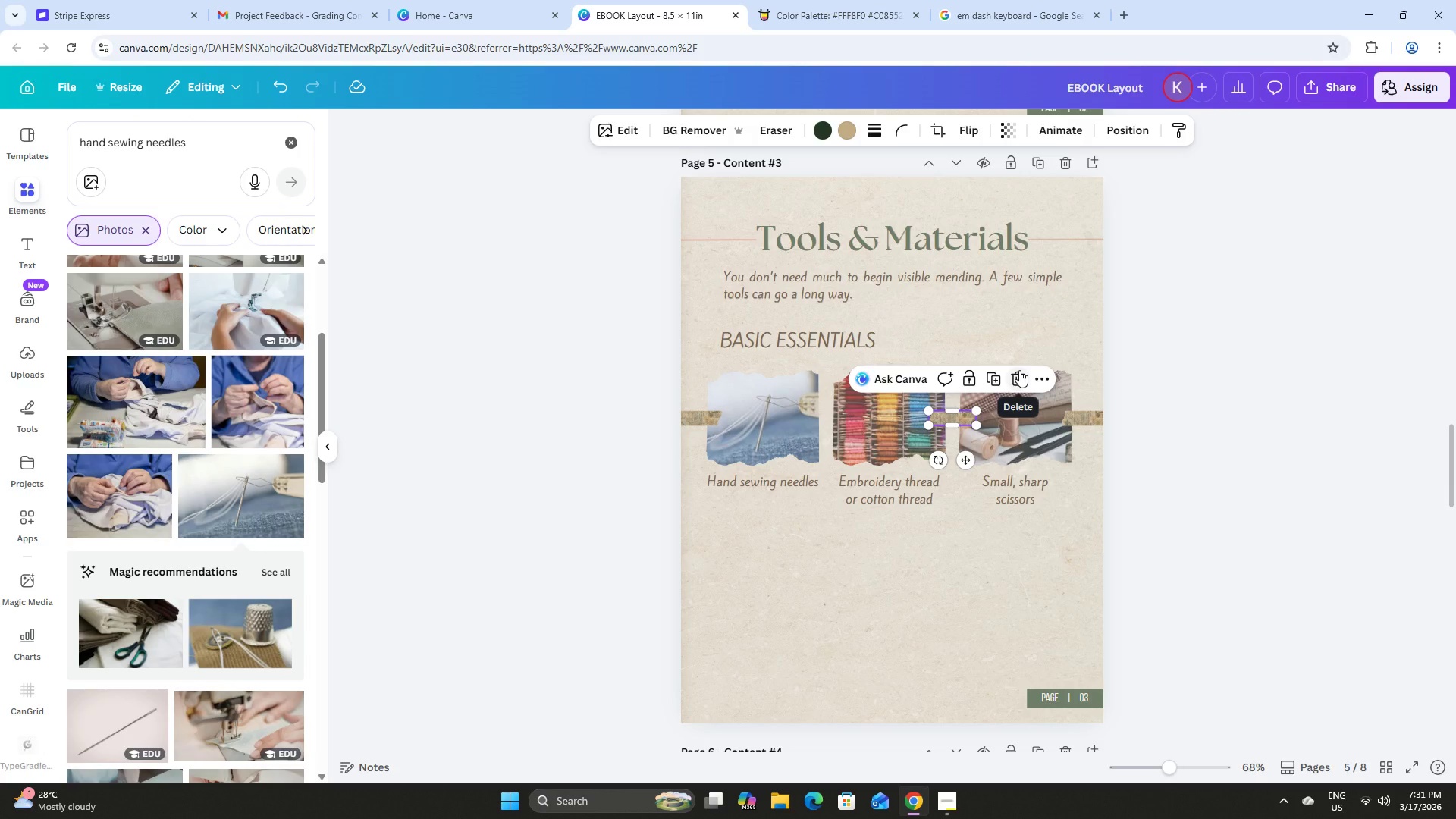 
left_click([1019, 370])
 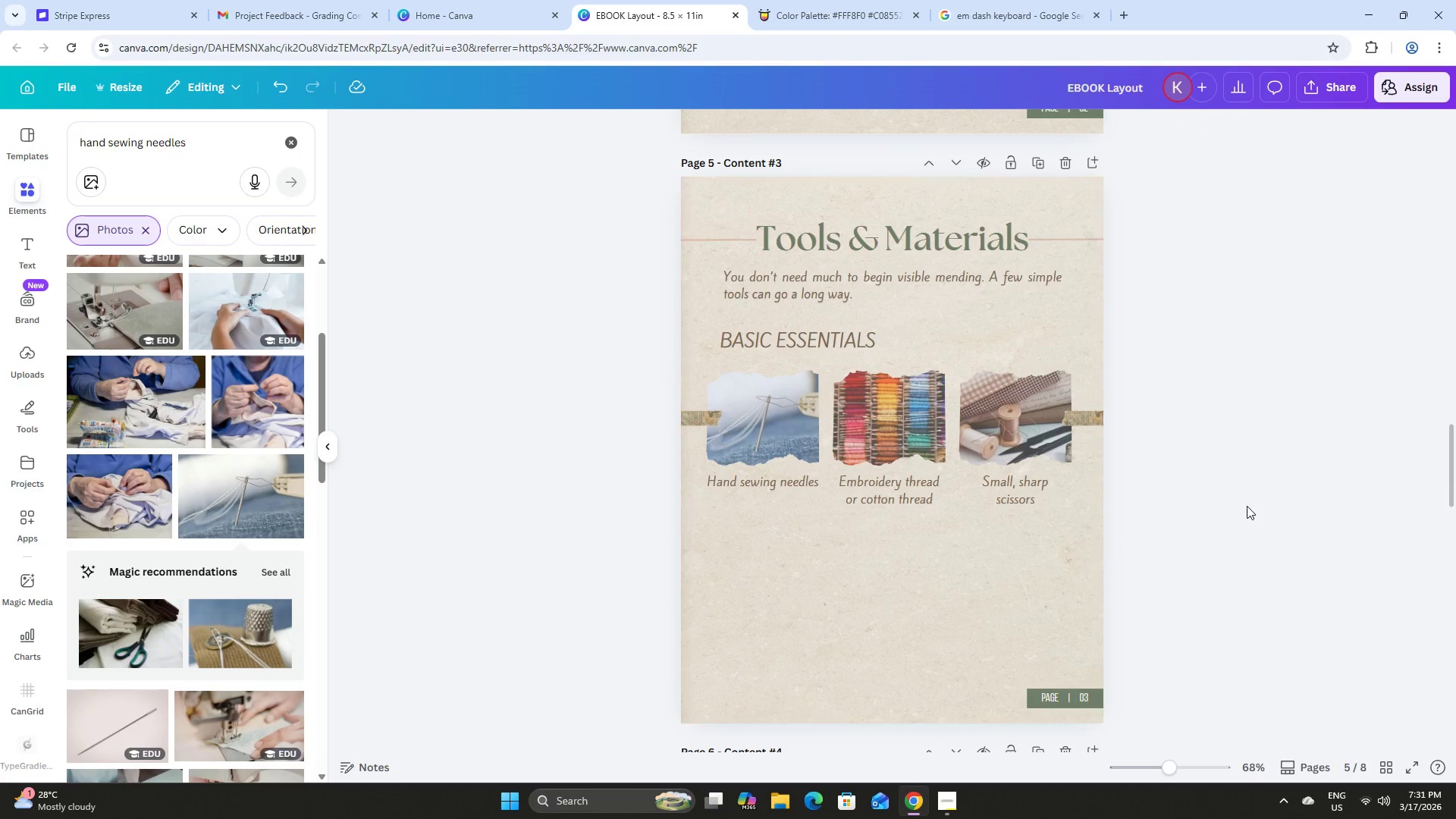 
left_click([1296, 479])
 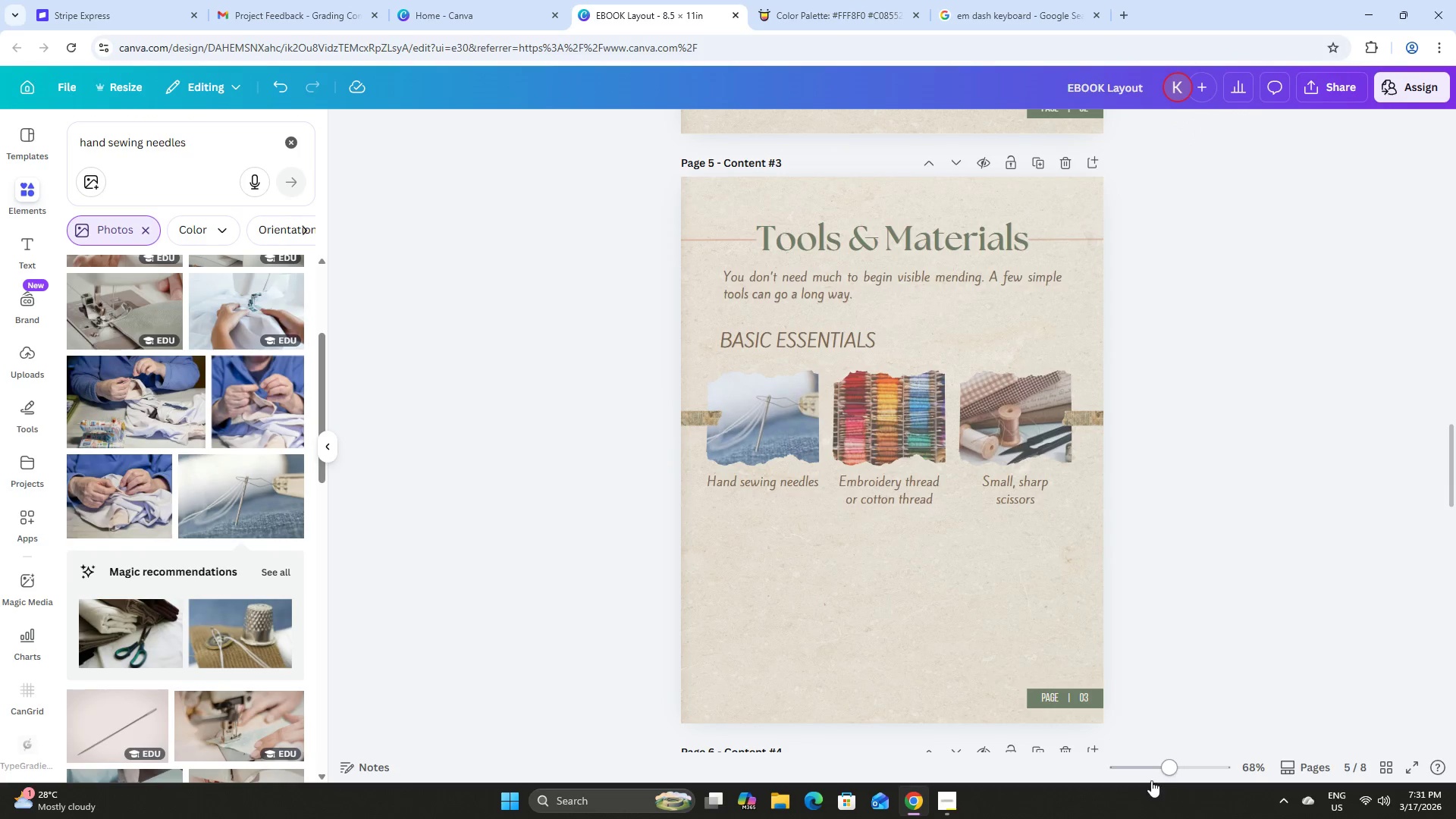 
left_click_drag(start_coordinate=[1165, 764], to_coordinate=[1193, 767])
 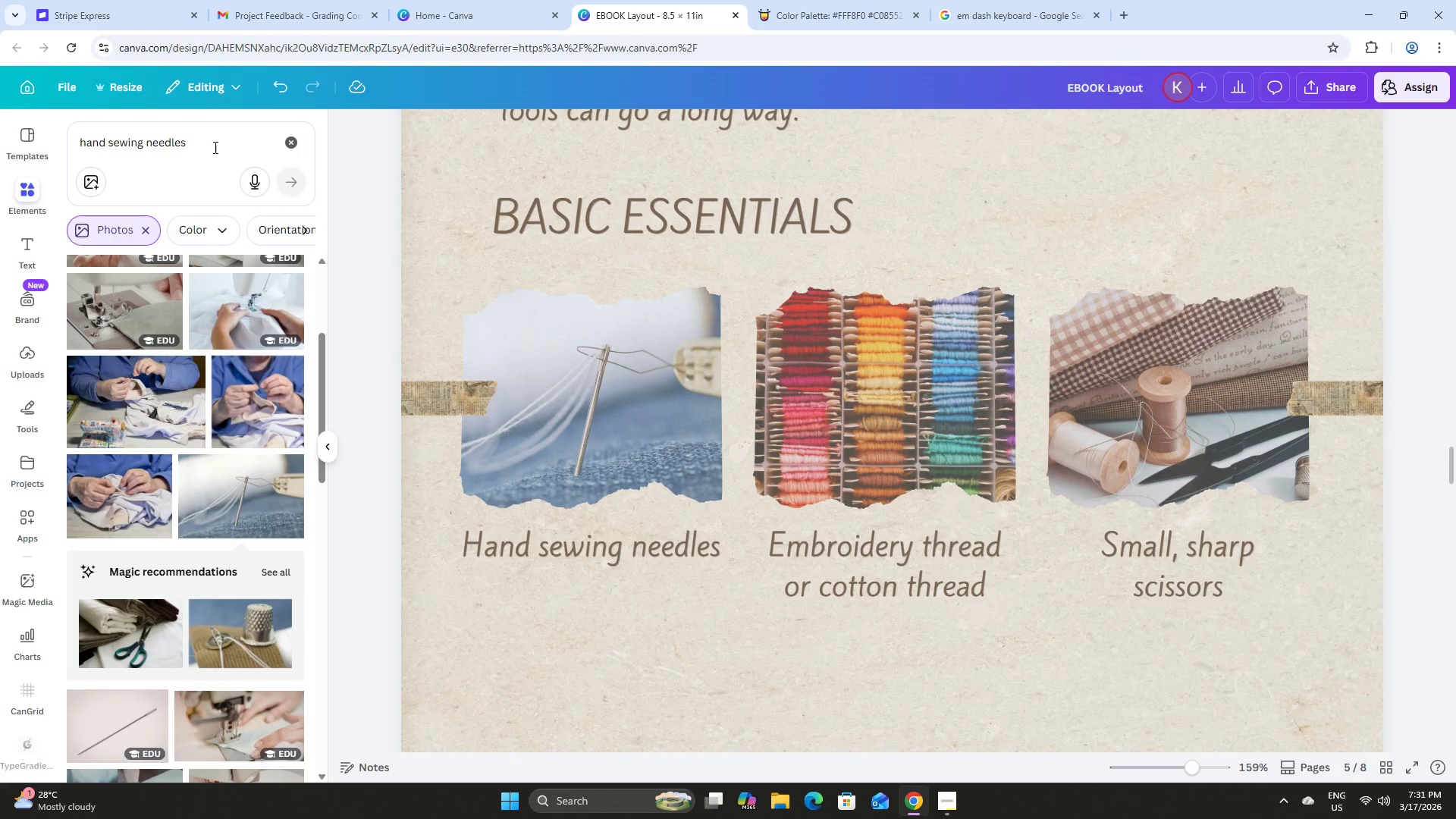 
double_click([286, 146])
 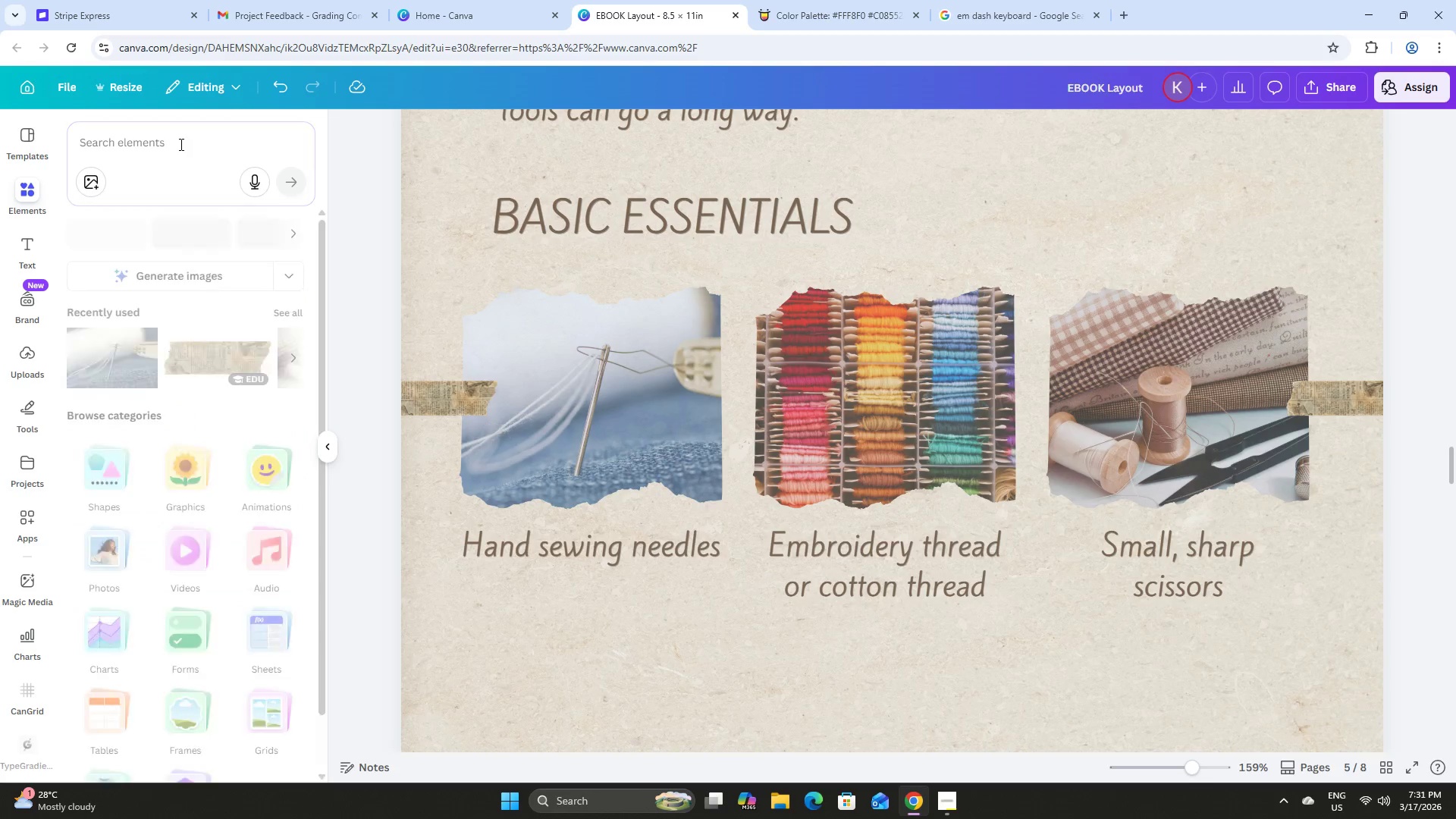 
left_click([173, 145])
 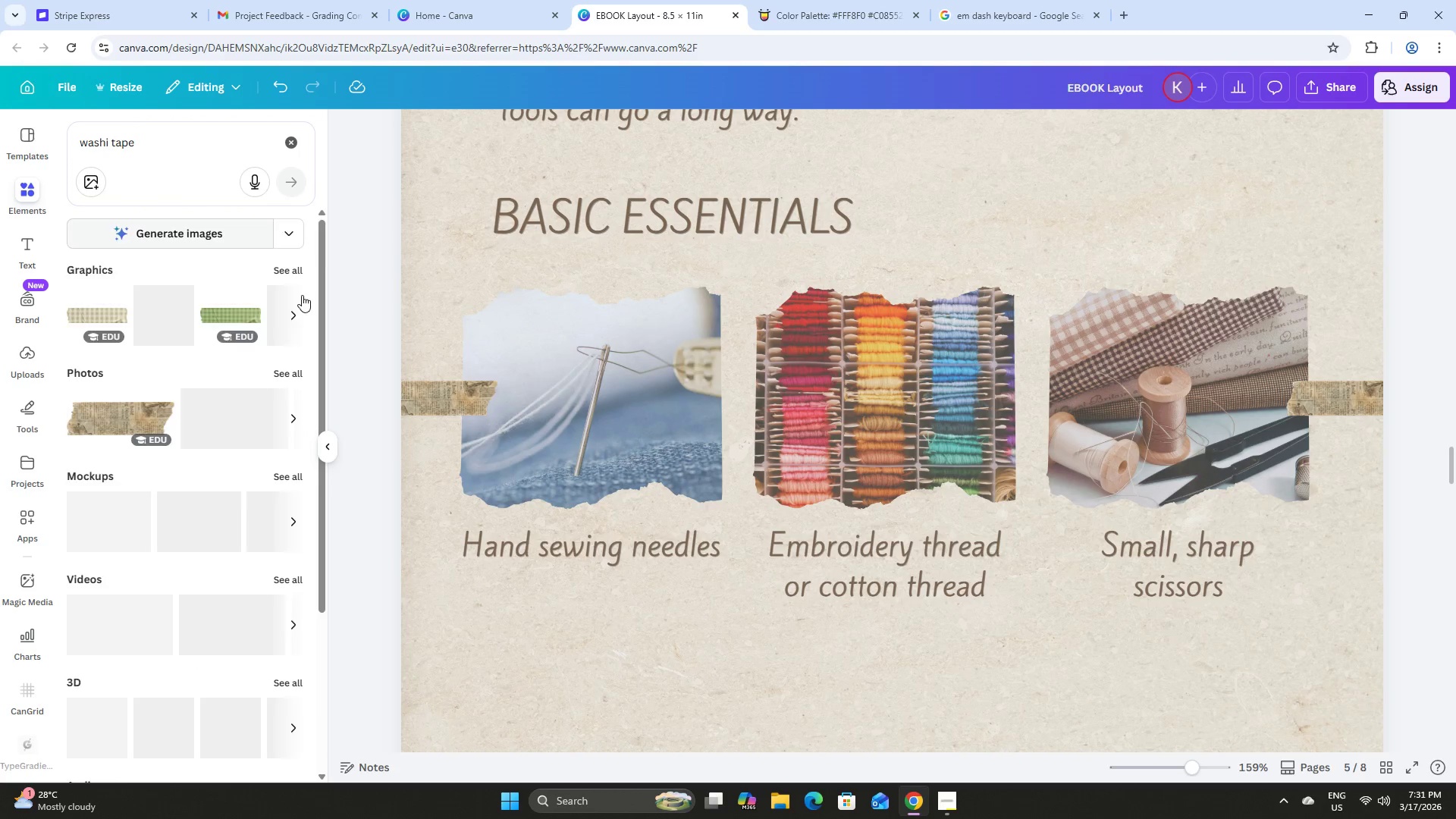 
left_click([284, 318])
 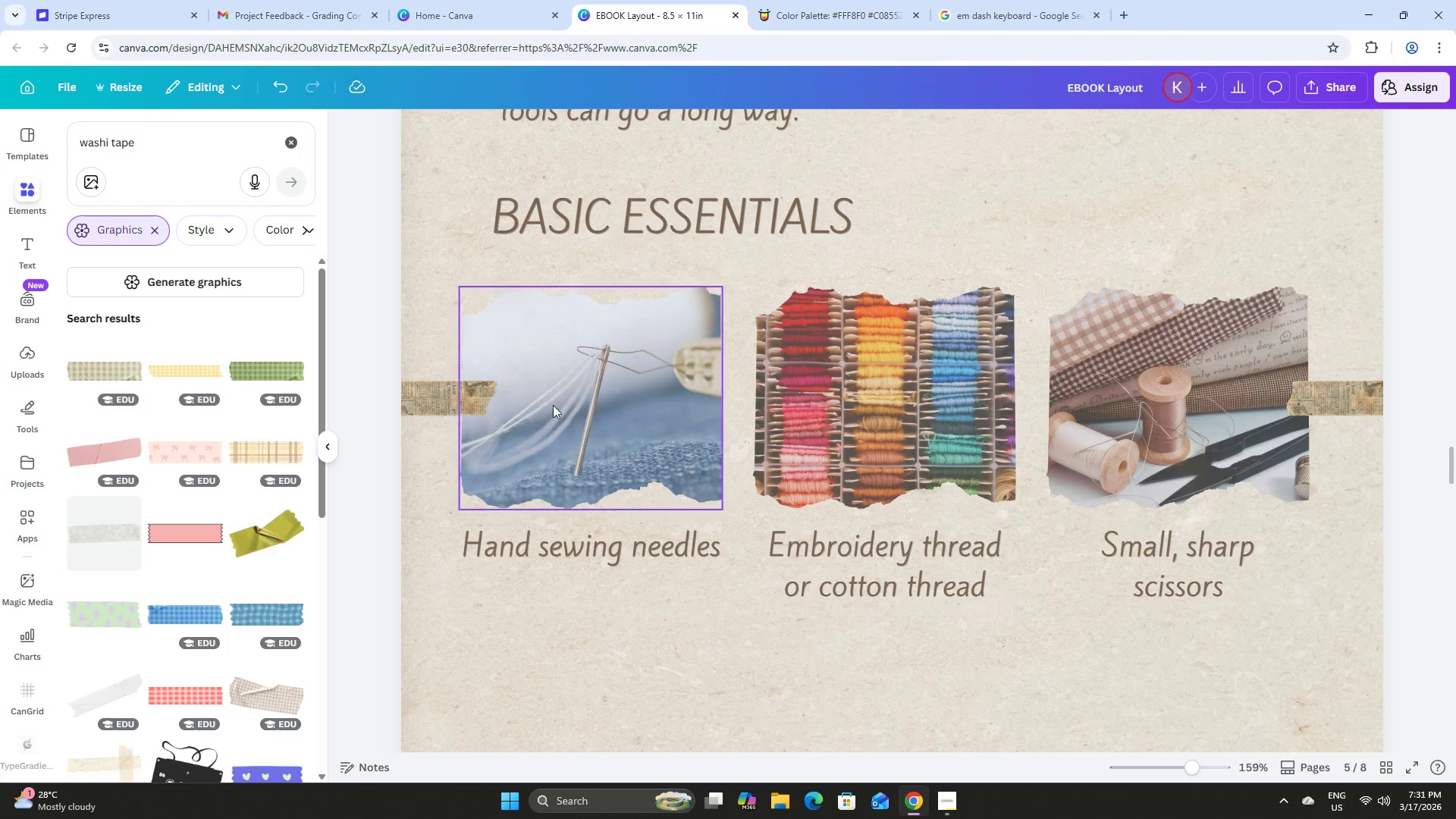 
left_click([438, 394])
 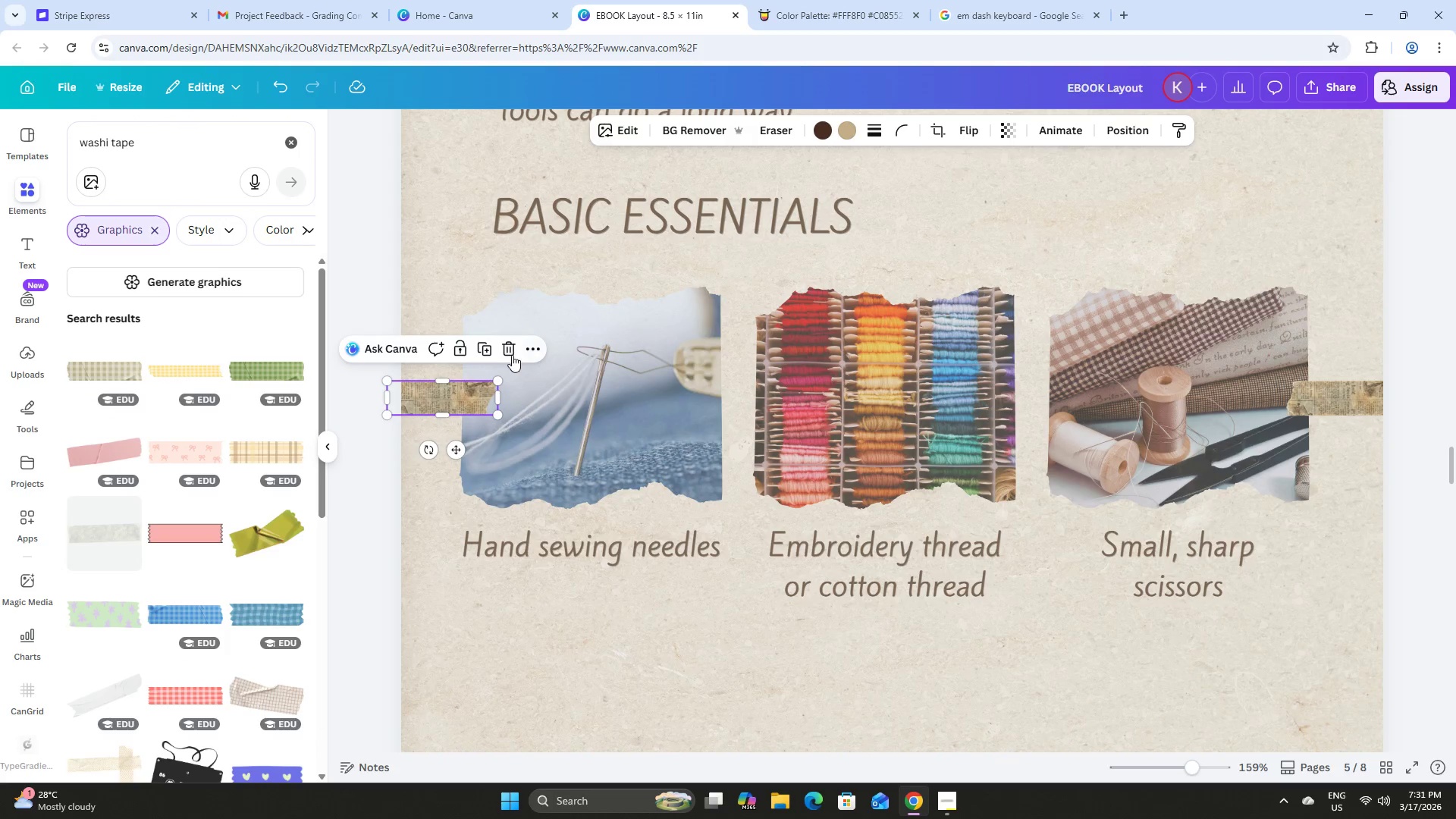 
left_click([504, 347])
 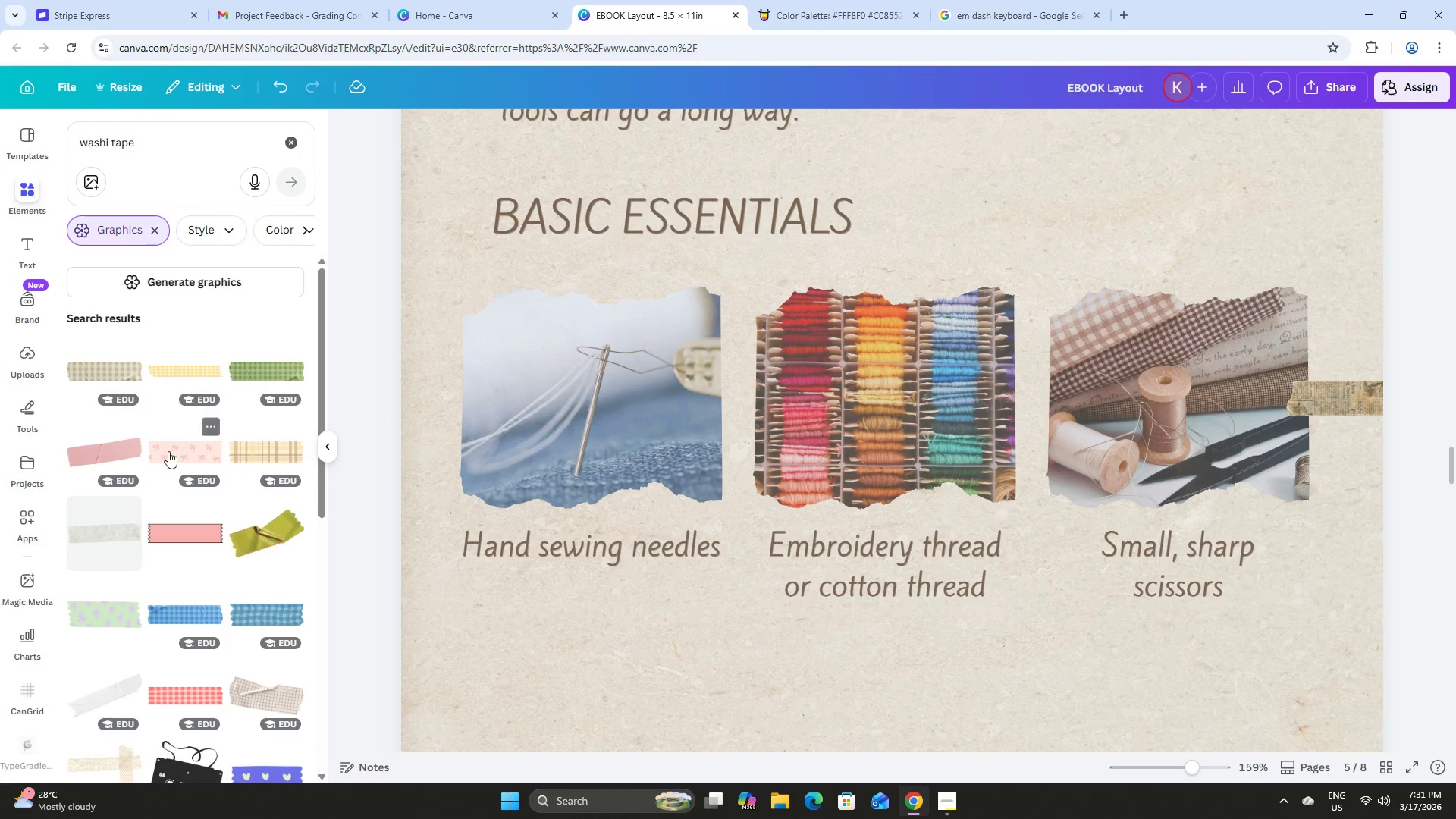 
left_click([168, 451])
 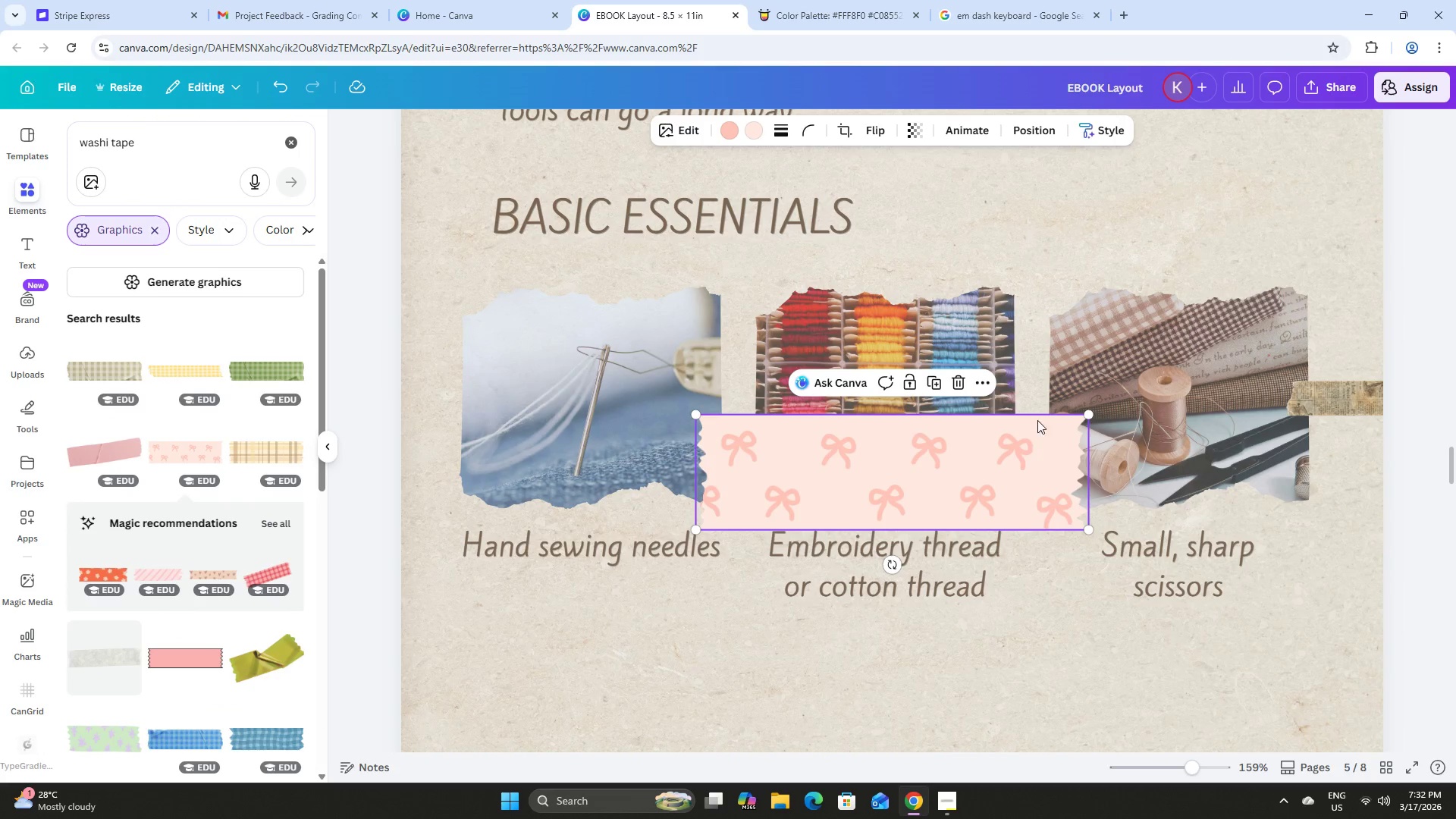 
left_click([960, 384])
 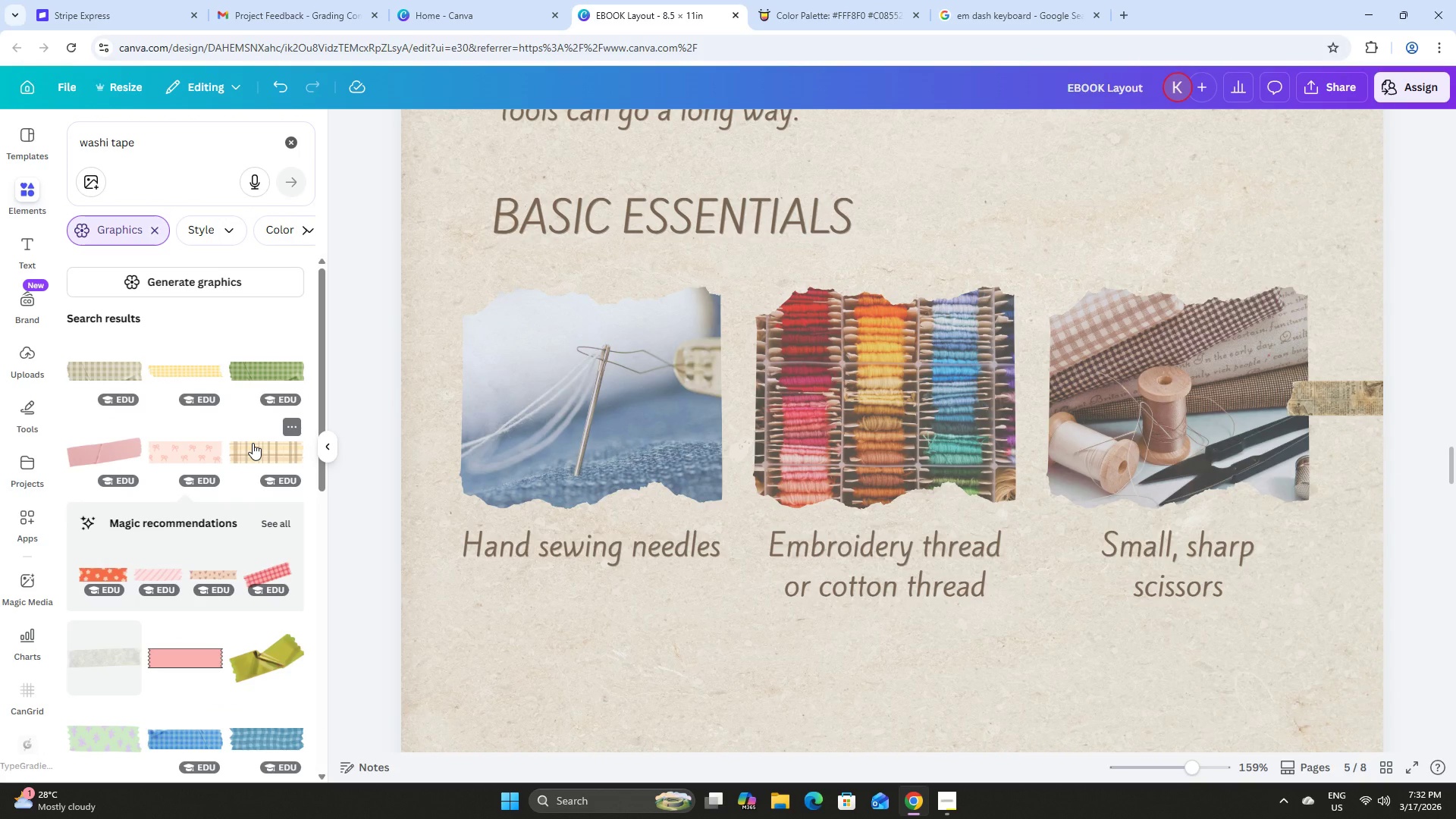 
left_click([253, 443])
 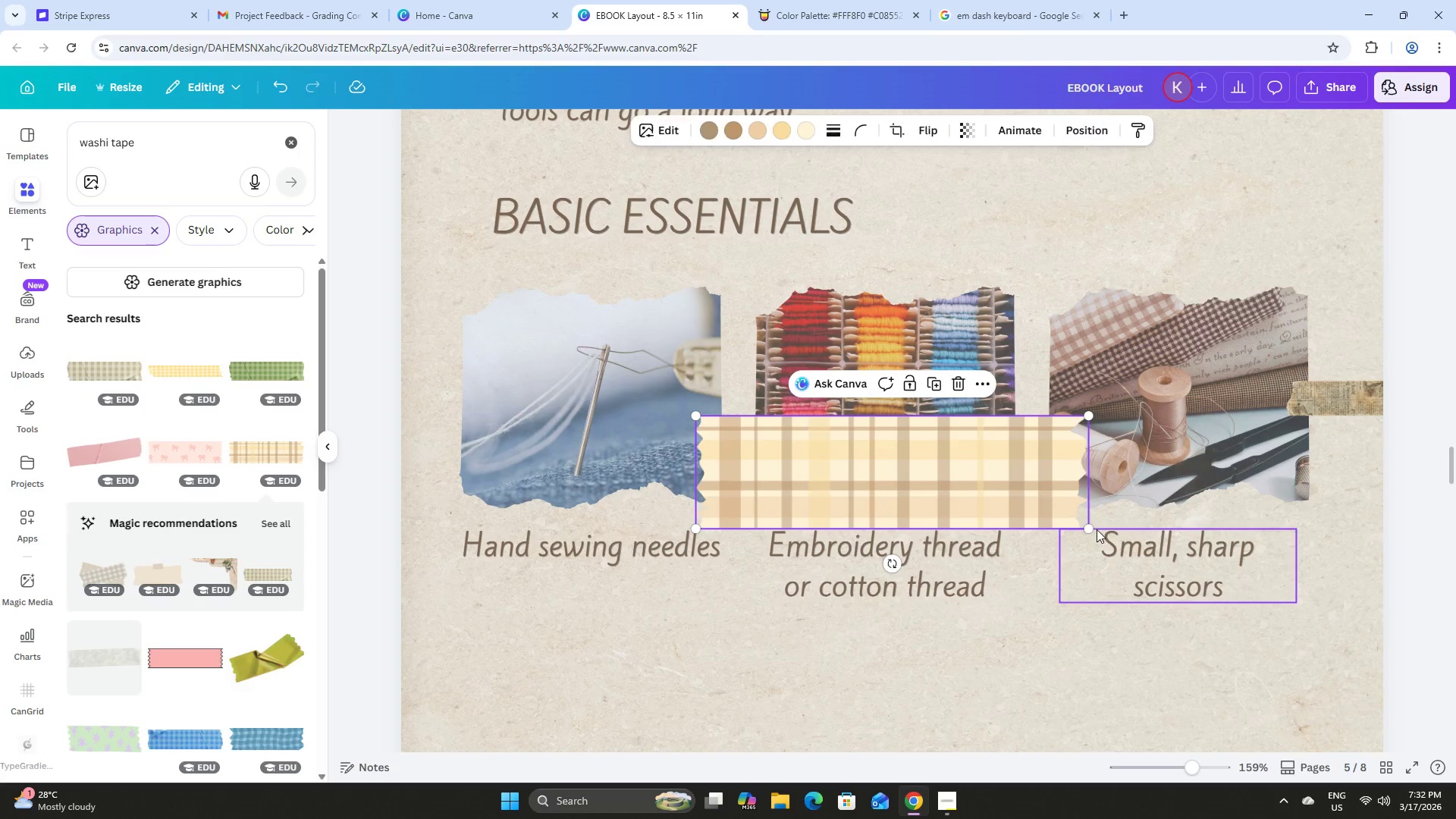 
left_click_drag(start_coordinate=[1089, 529], to_coordinate=[792, 449])
 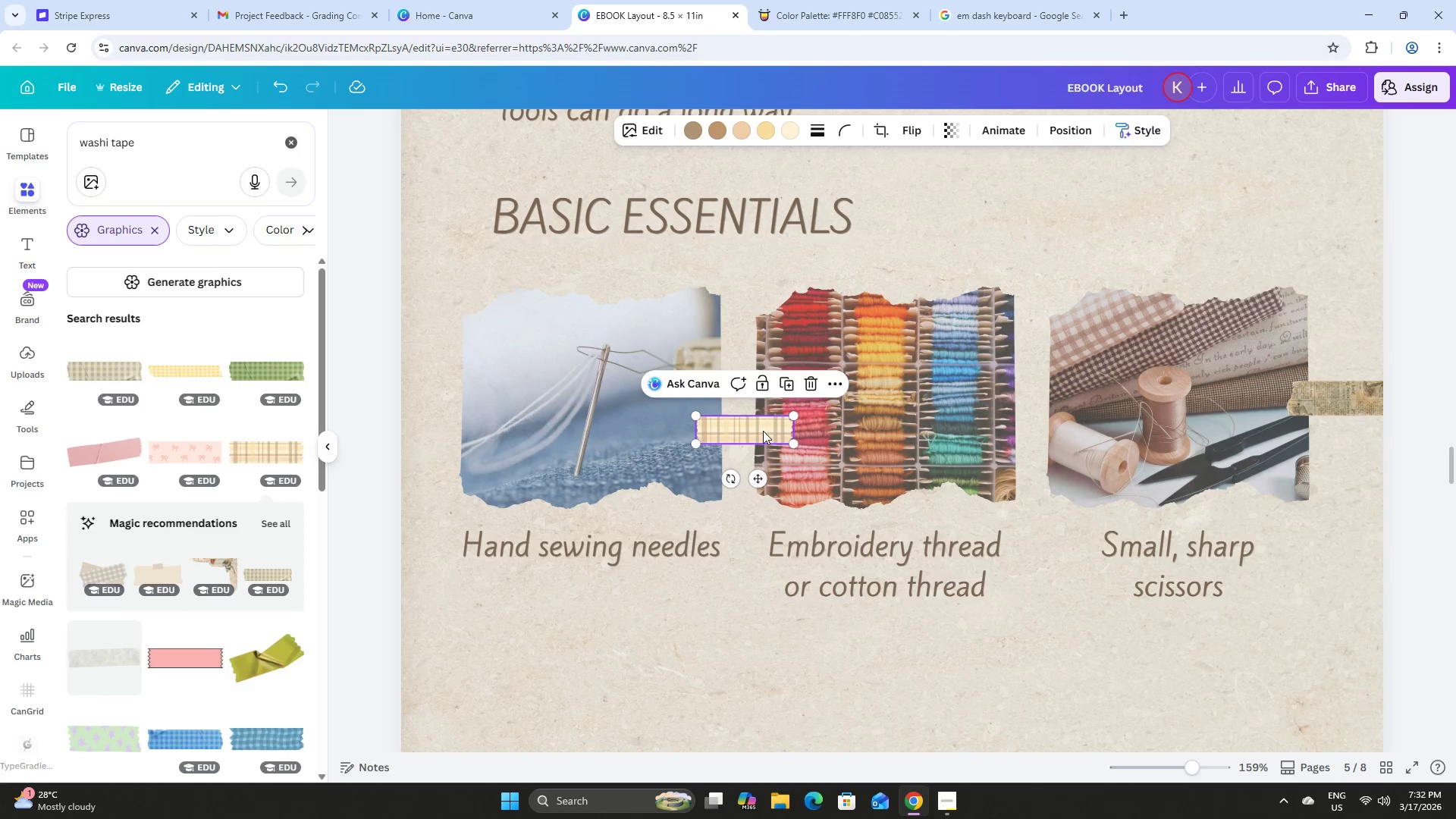 
left_click_drag(start_coordinate=[761, 430], to_coordinate=[458, 398])
 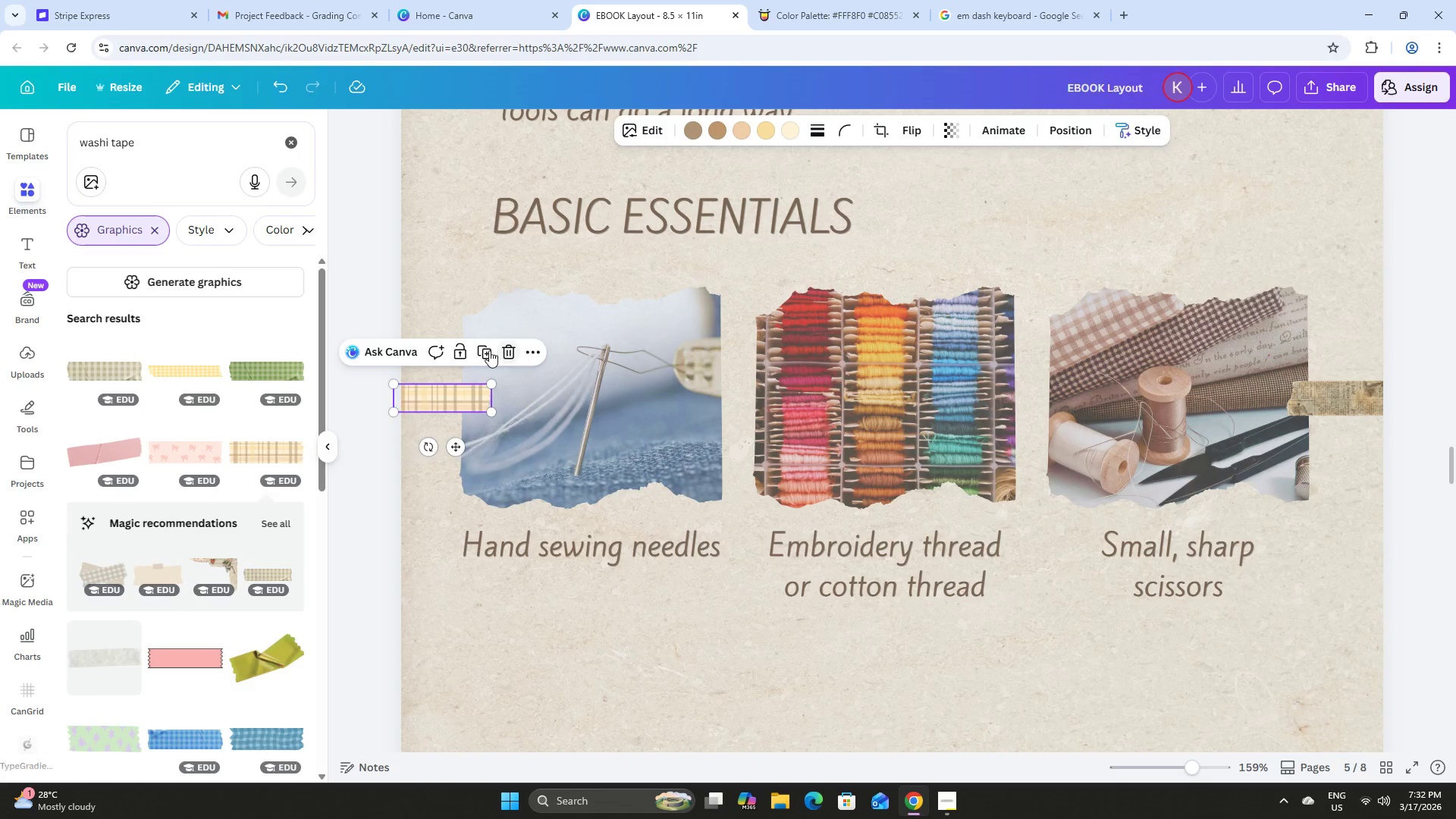 
left_click([485, 350])
 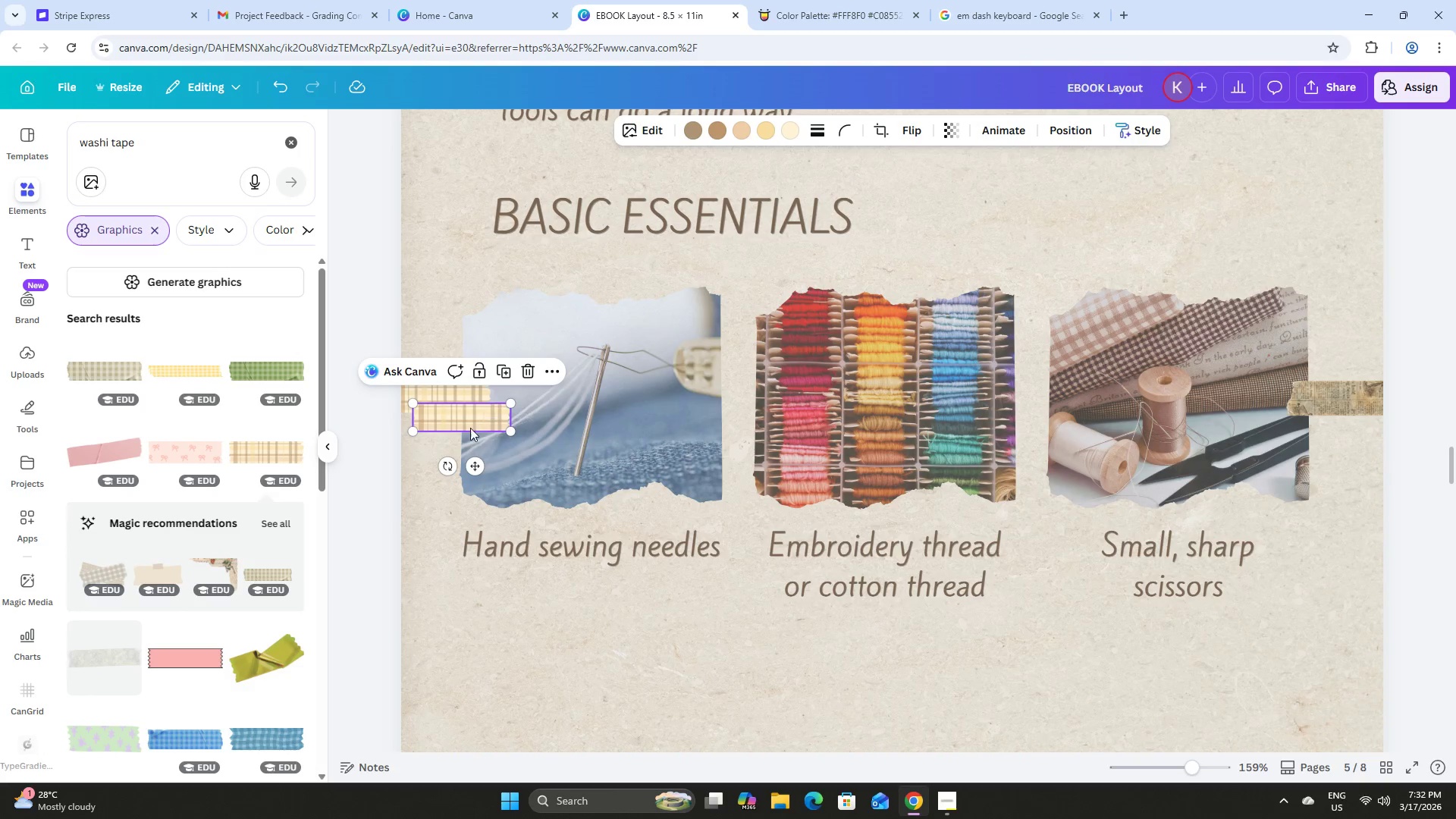 
left_click_drag(start_coordinate=[468, 428], to_coordinate=[741, 457])
 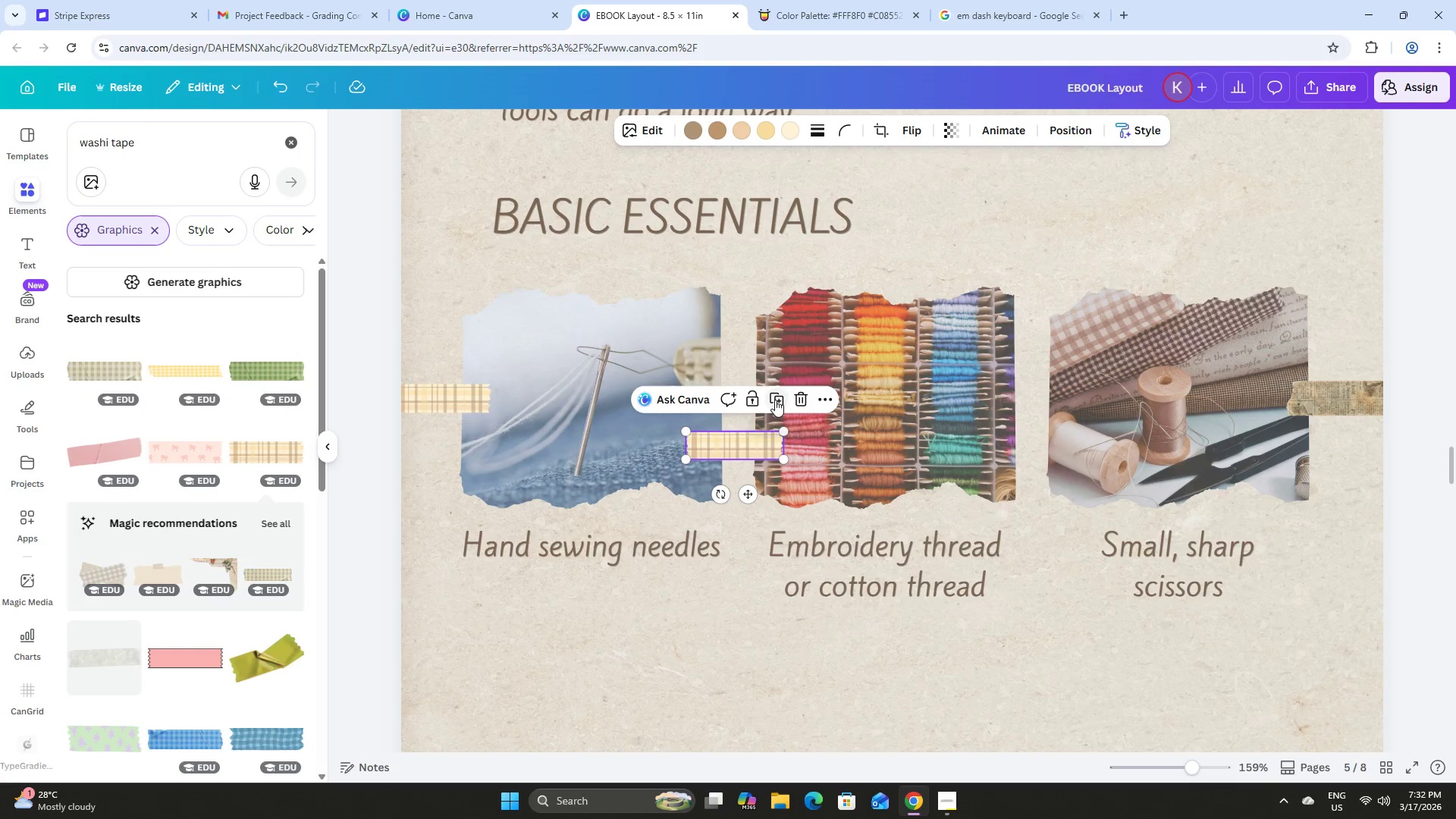 
left_click([774, 400])
 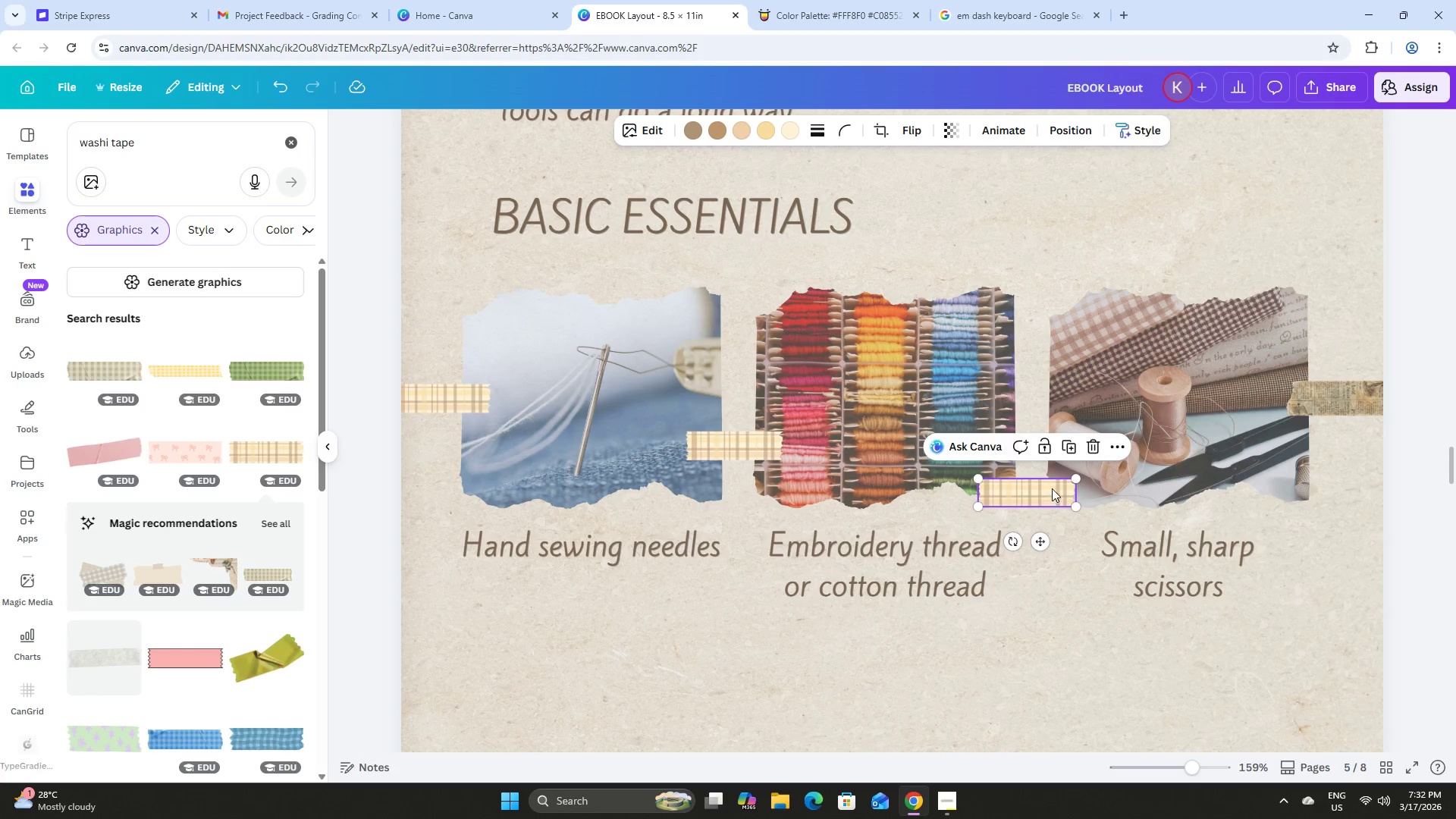 
left_click_drag(start_coordinate=[1037, 491], to_coordinate=[1041, 354])
 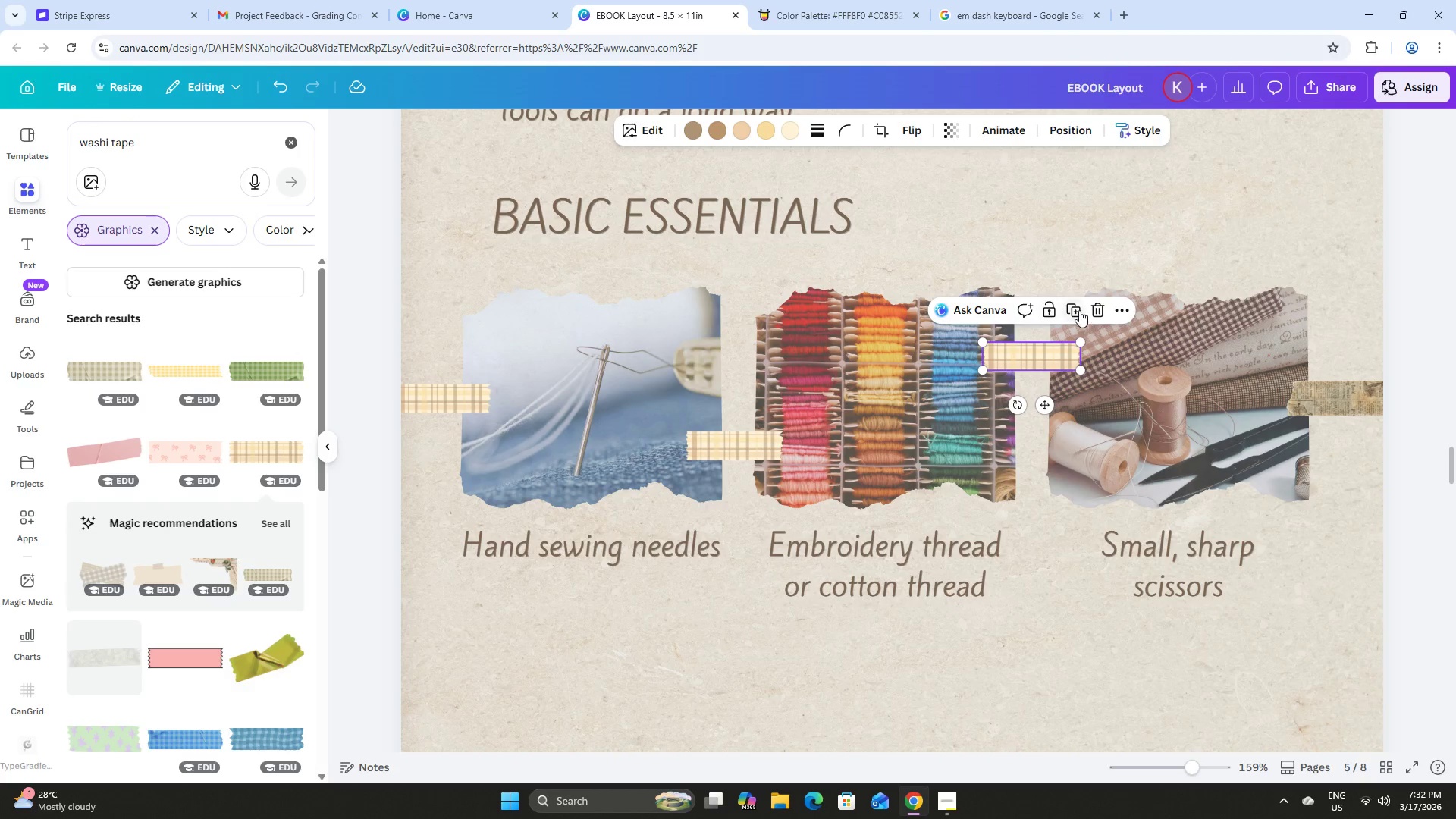 
left_click([1072, 309])
 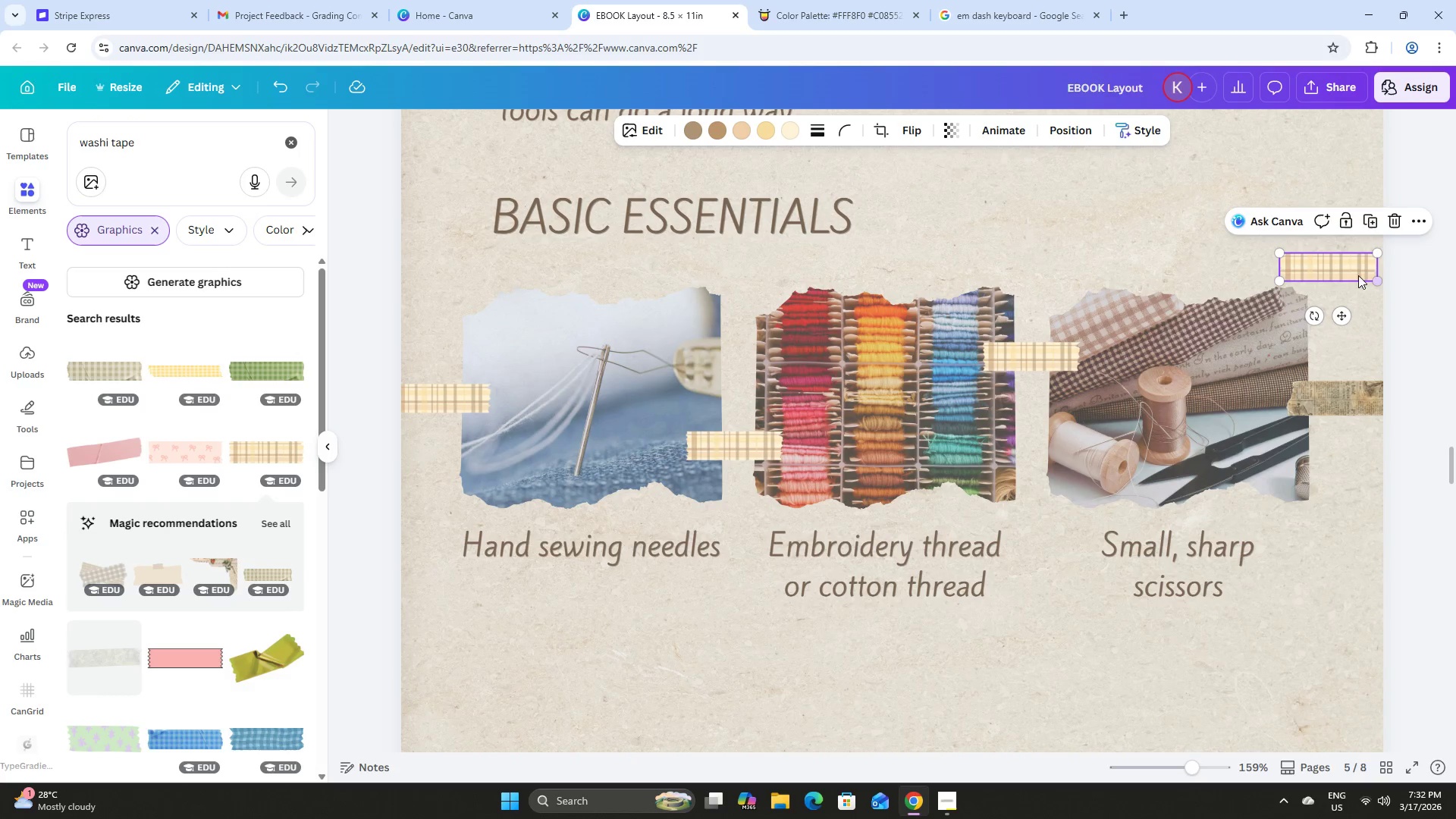 
left_click_drag(start_coordinate=[1345, 271], to_coordinate=[1363, 481])
 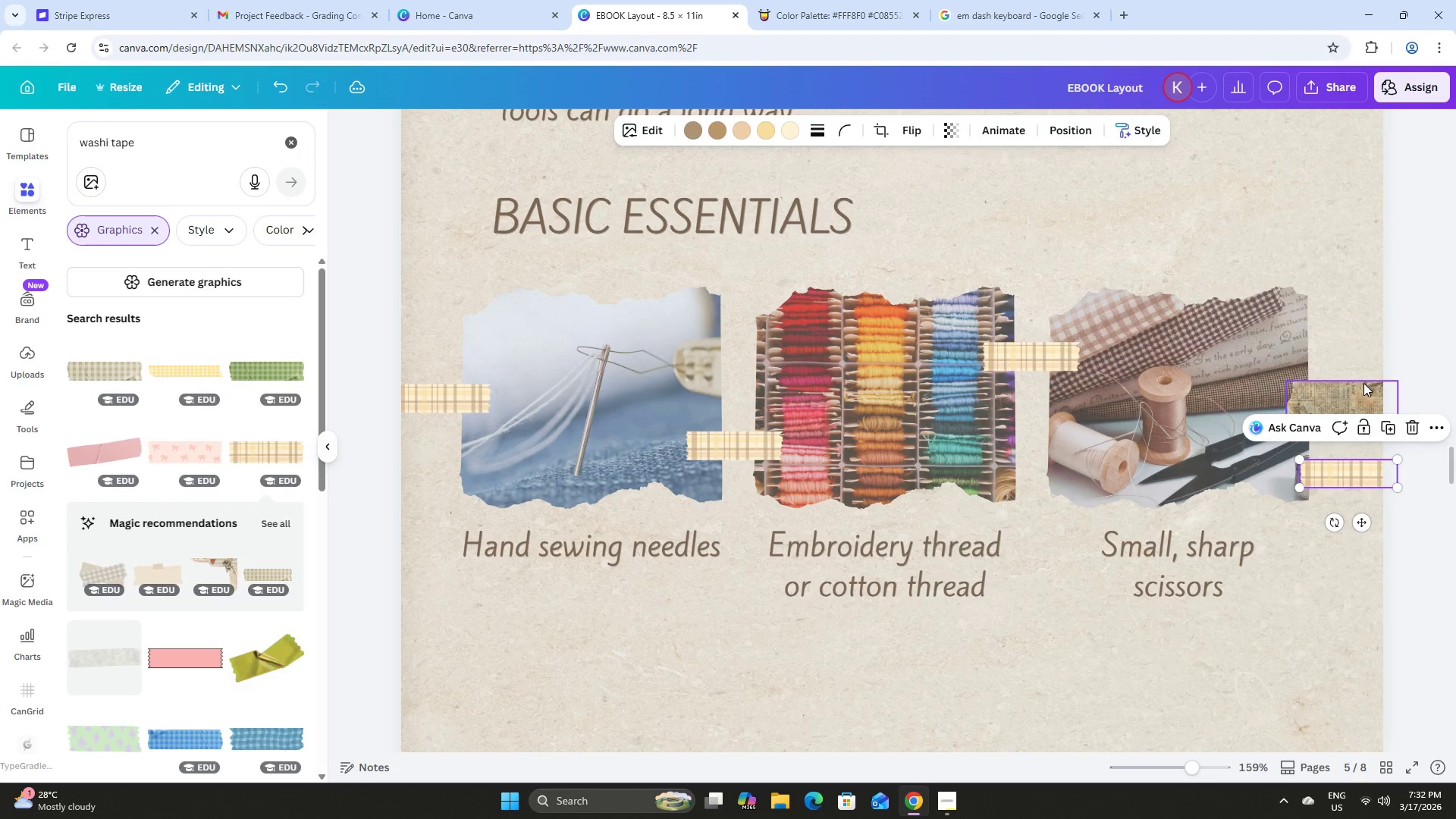 
left_click([1363, 383])
 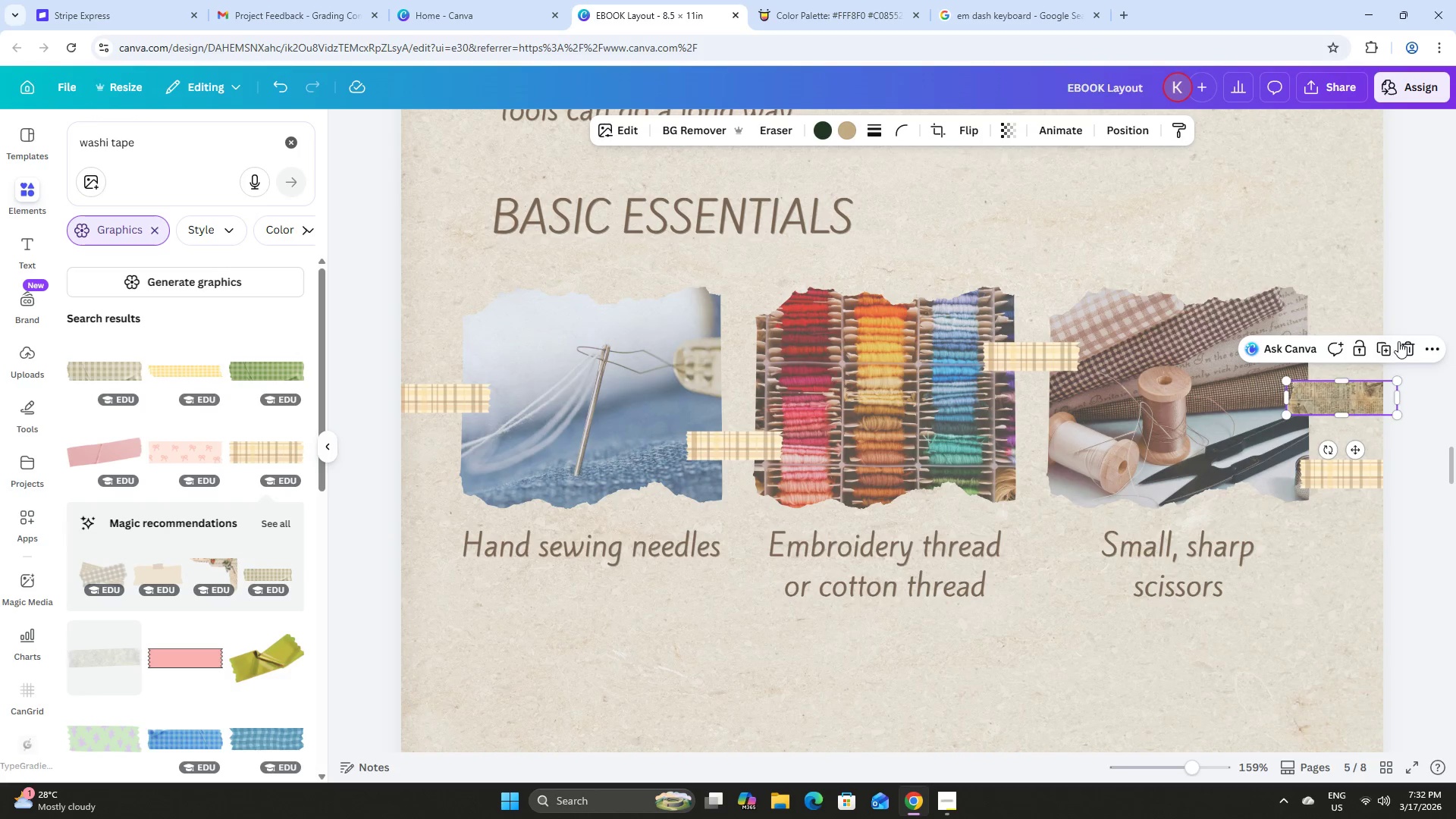 
left_click([1407, 340])
 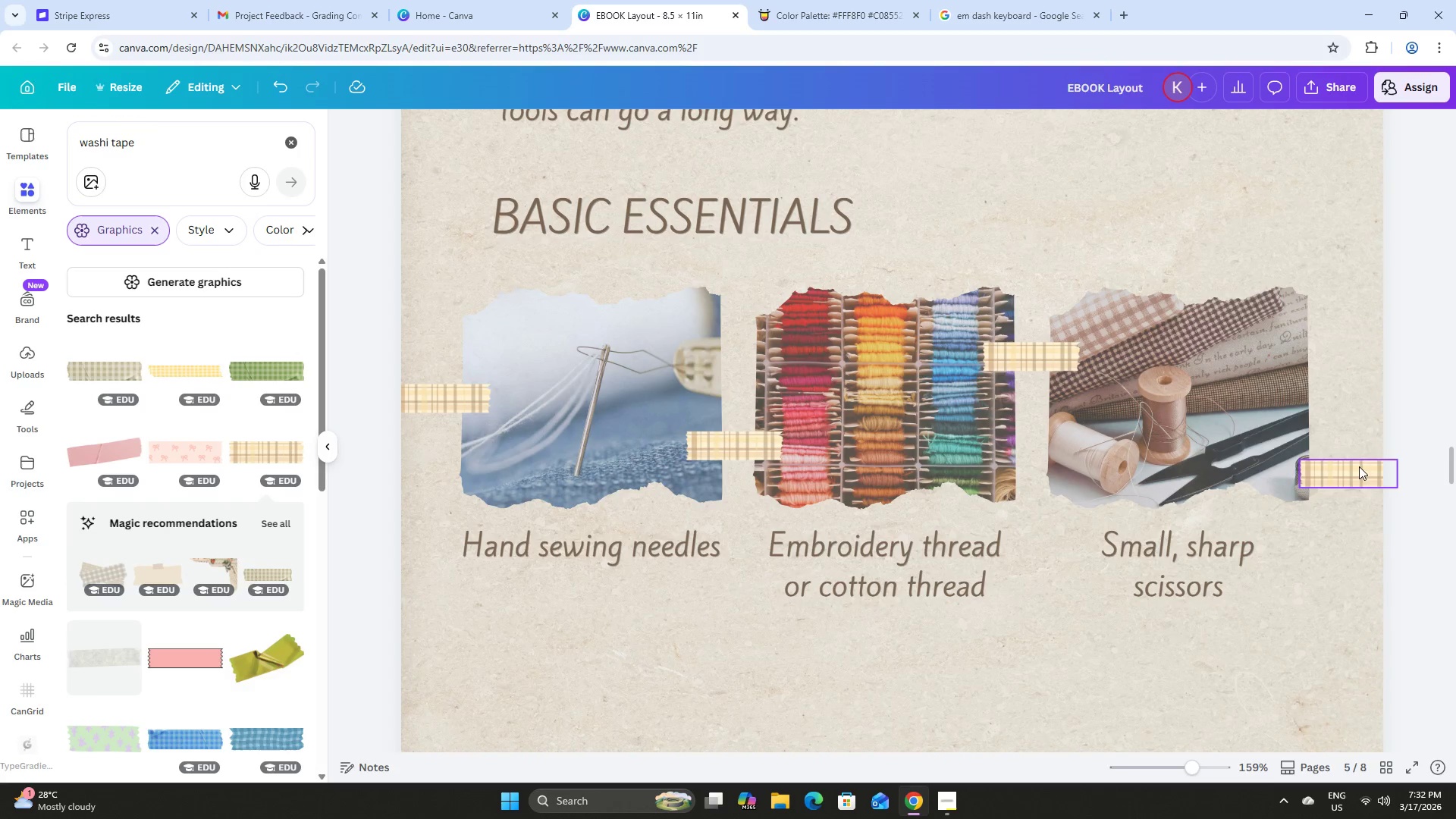 
left_click_drag(start_coordinate=[1353, 473], to_coordinate=[1335, 396])
 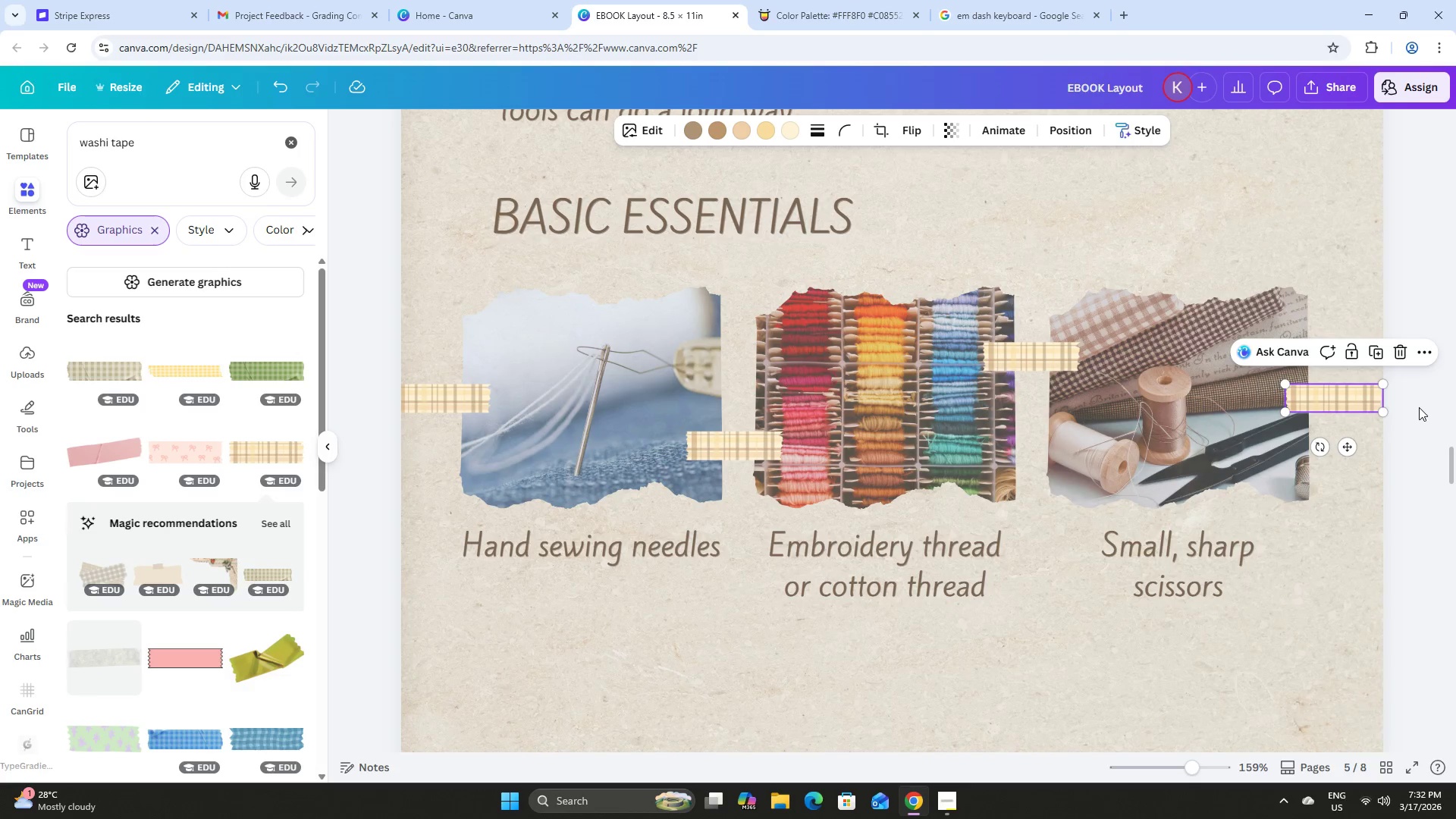 
left_click([1419, 407])
 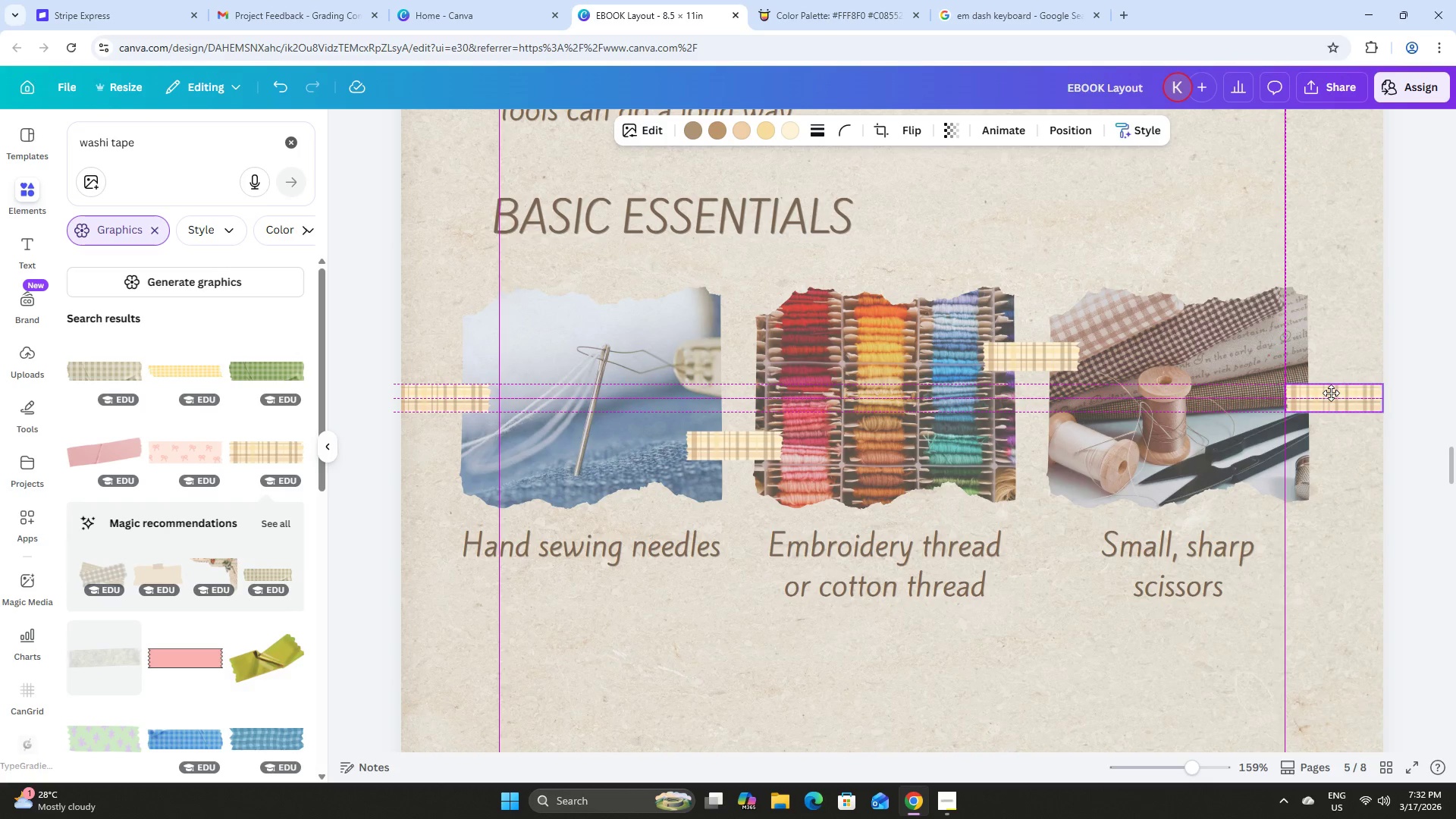 
wait(10.74)
 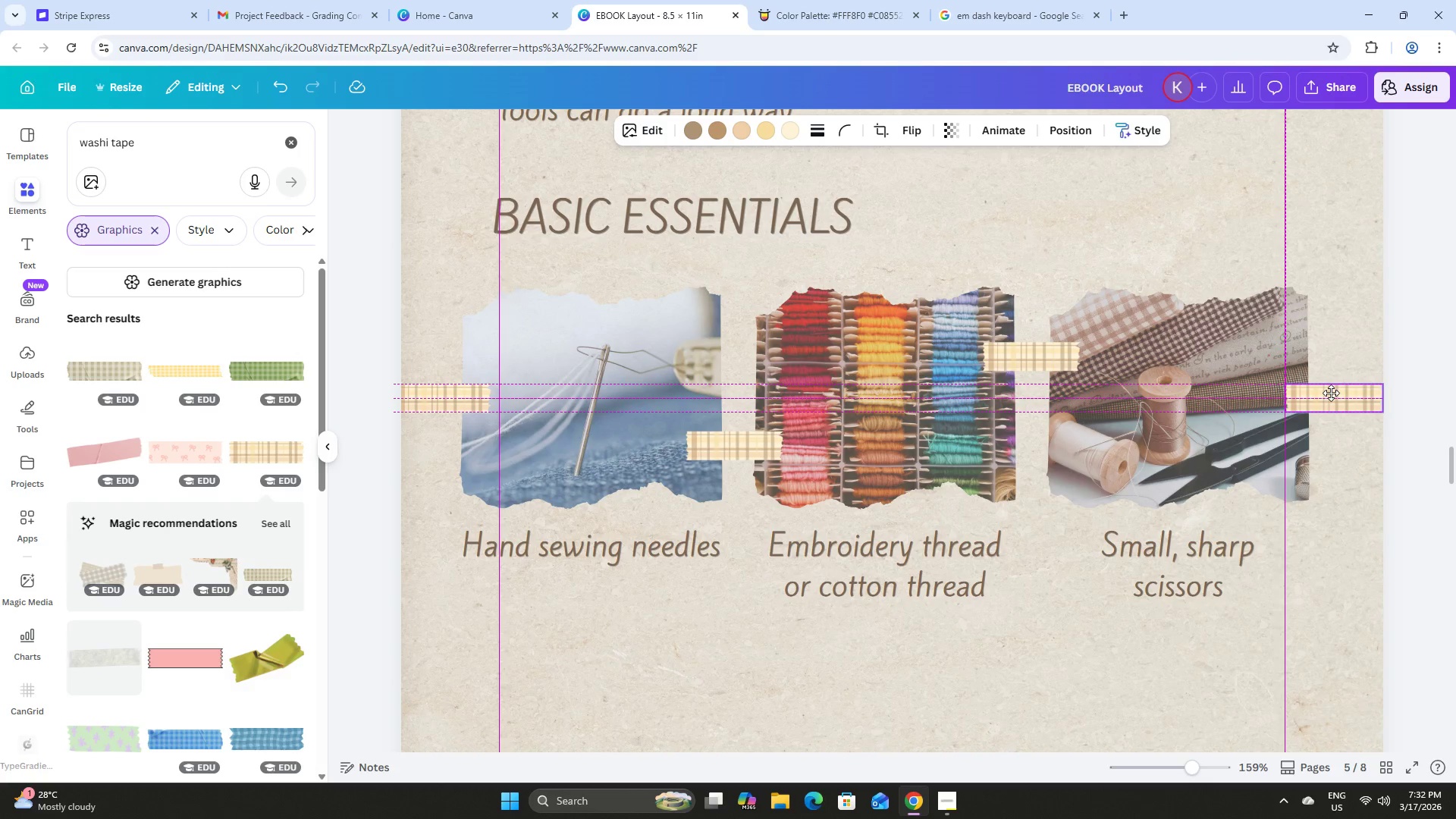 
left_click([1408, 463])
 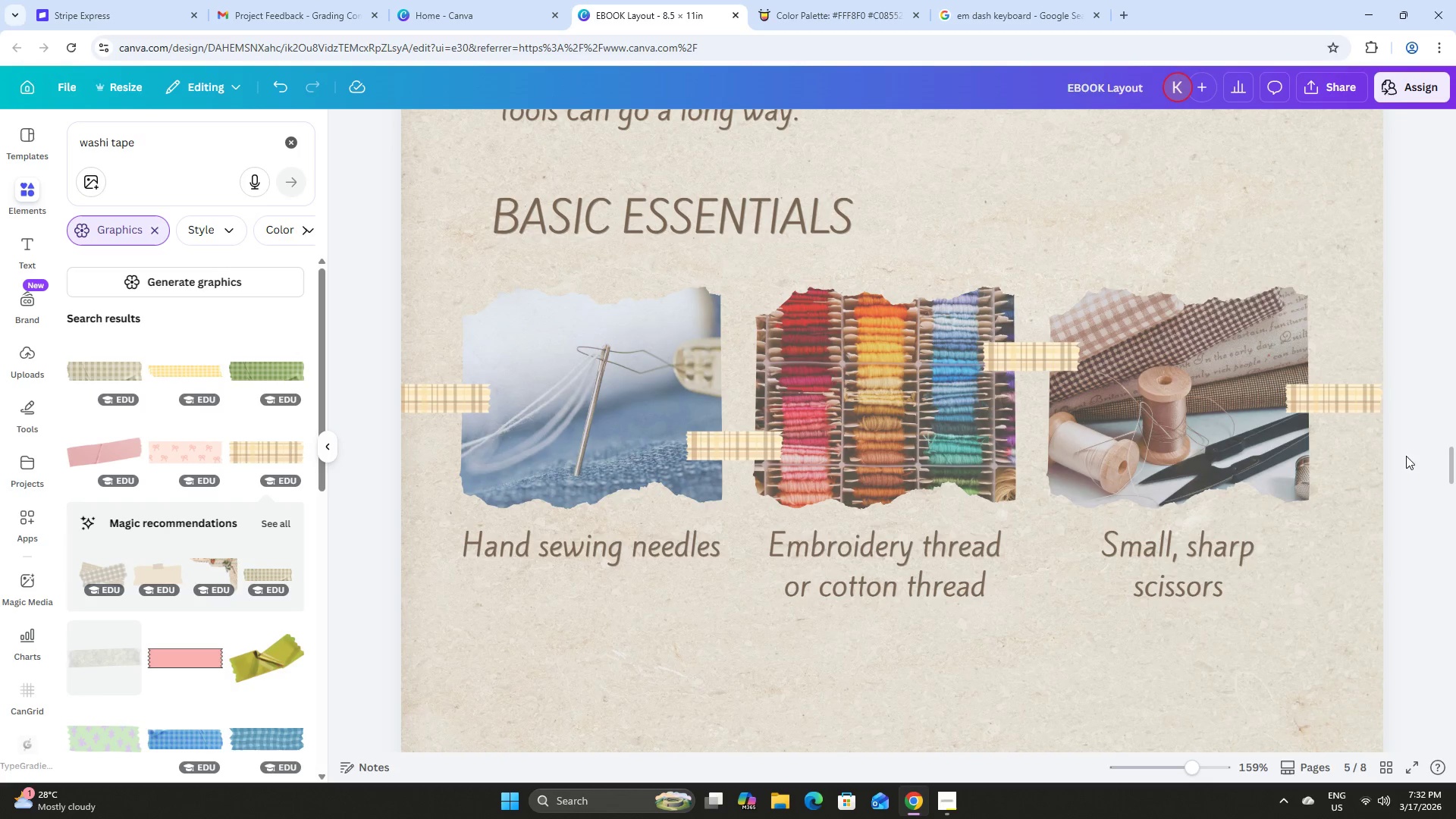 
left_click([1354, 399])
 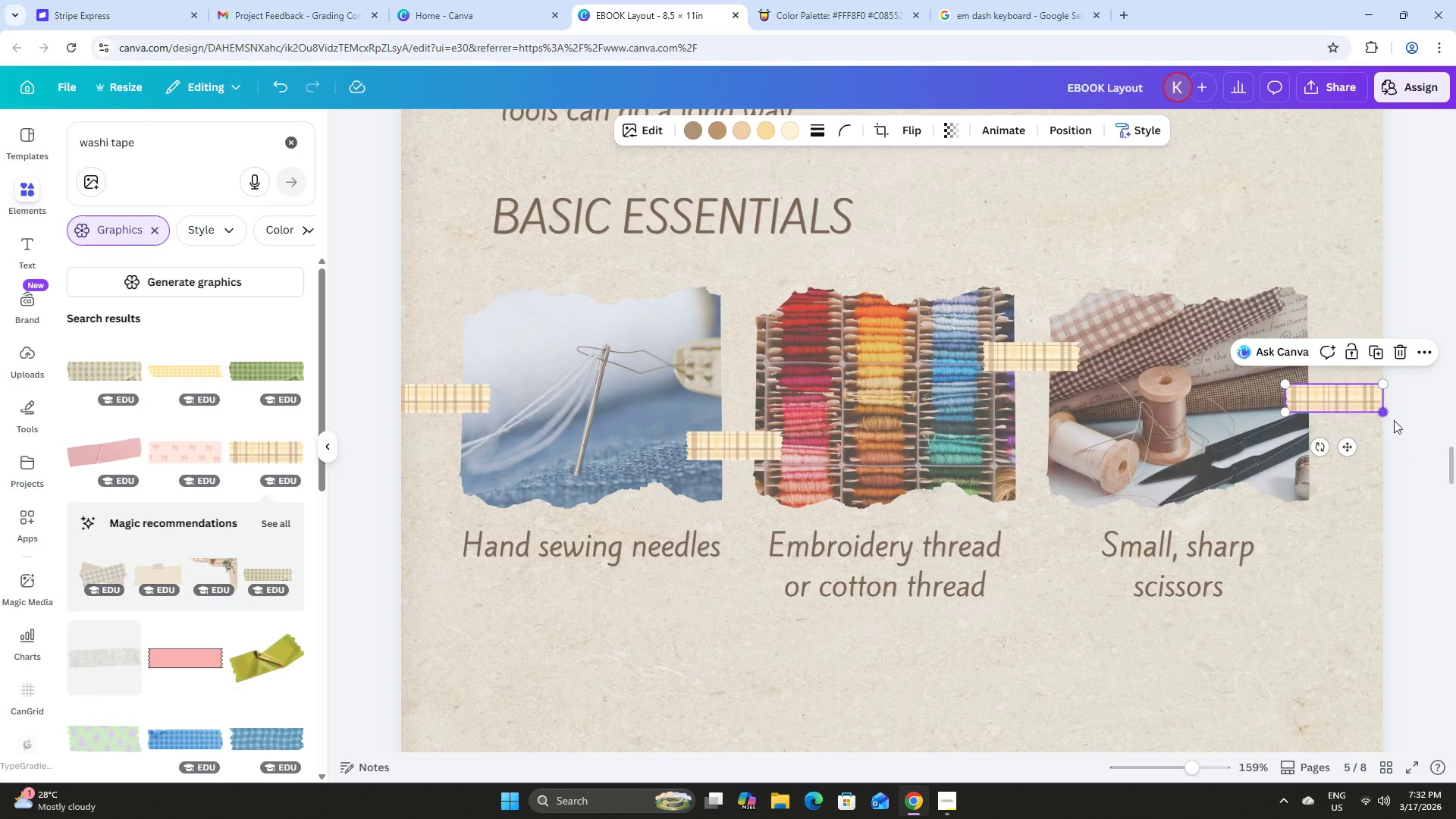 
left_click([1415, 497])
 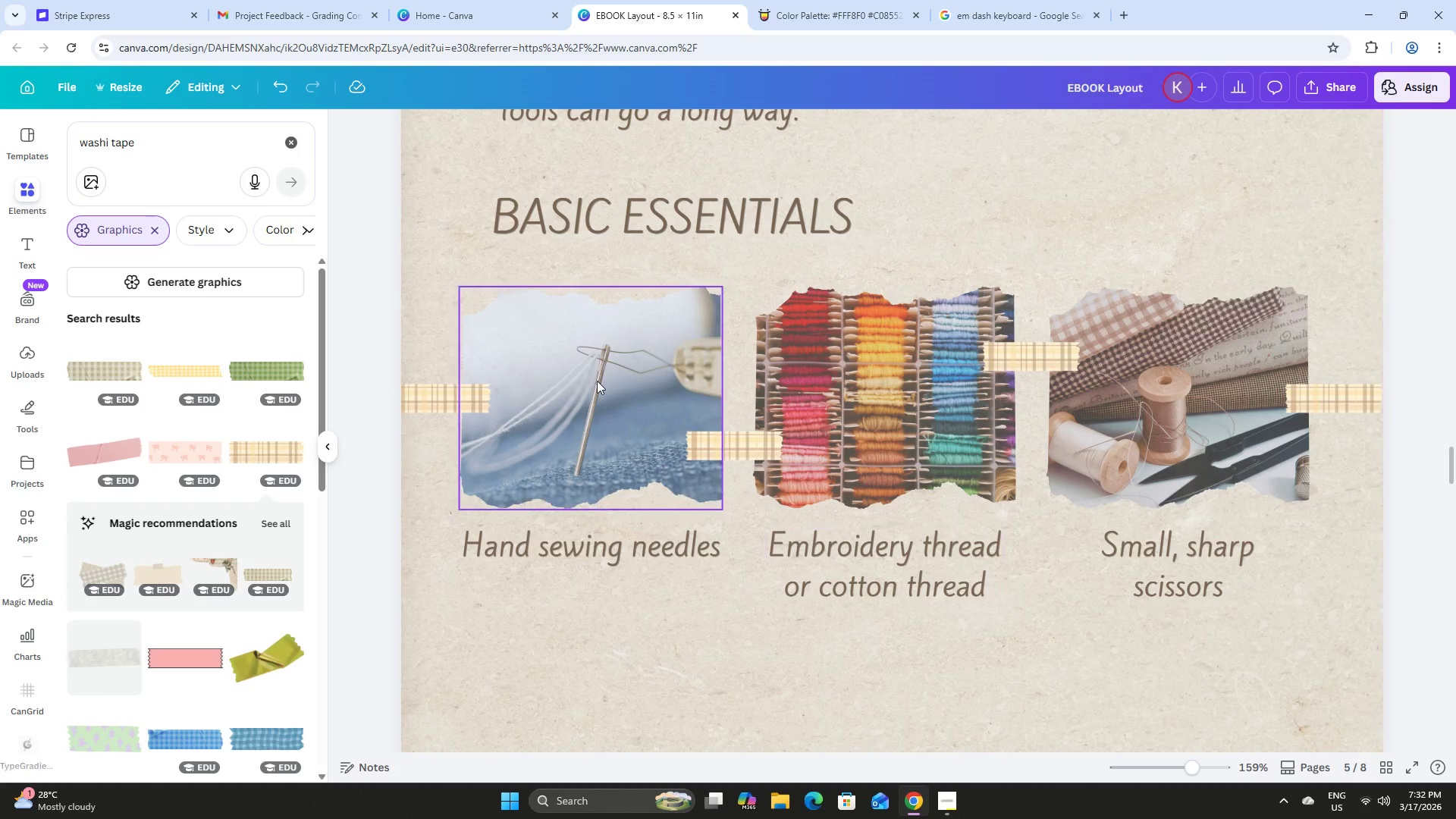 
left_click([423, 397])
 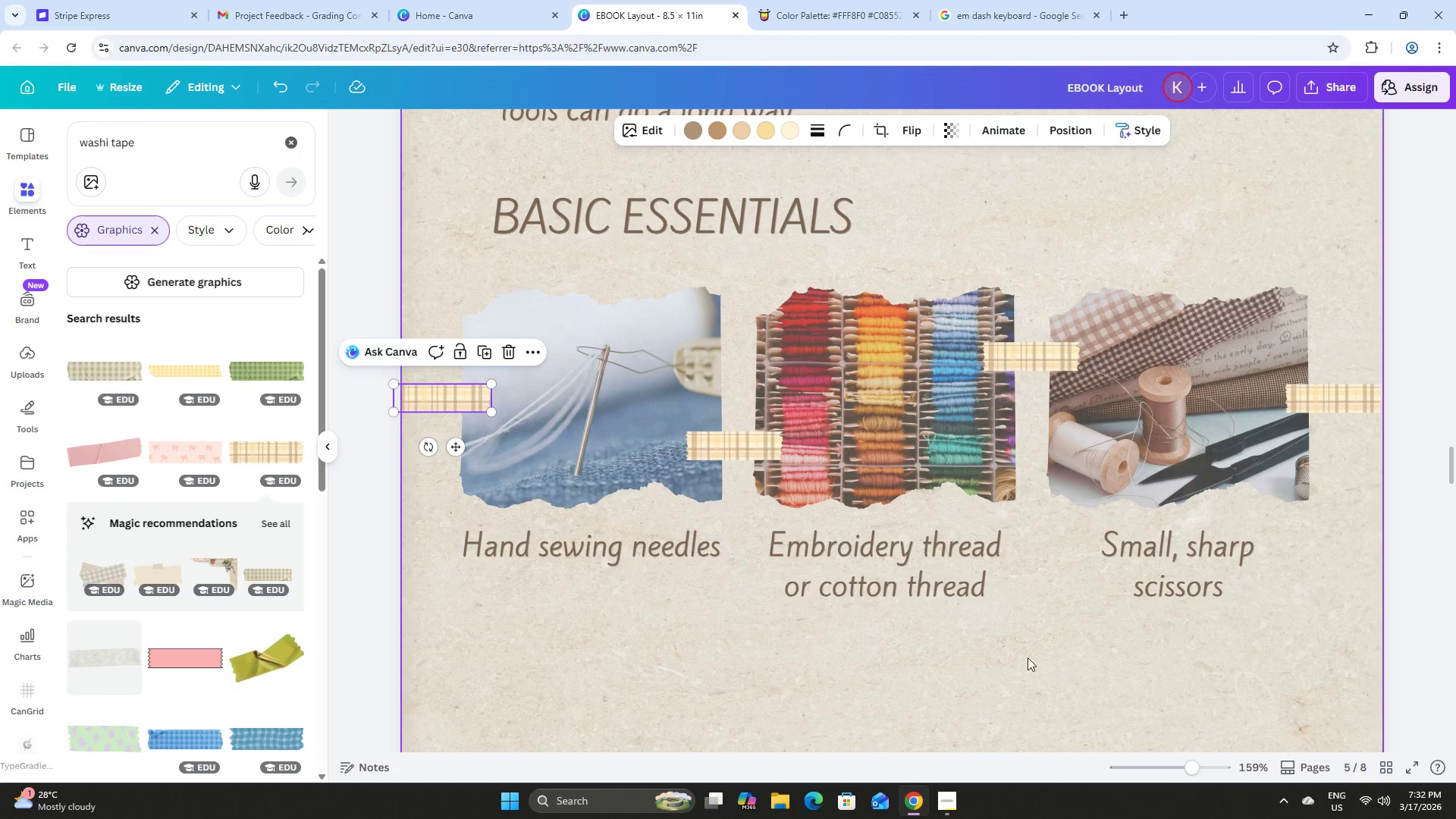 
left_click([1181, 685])
 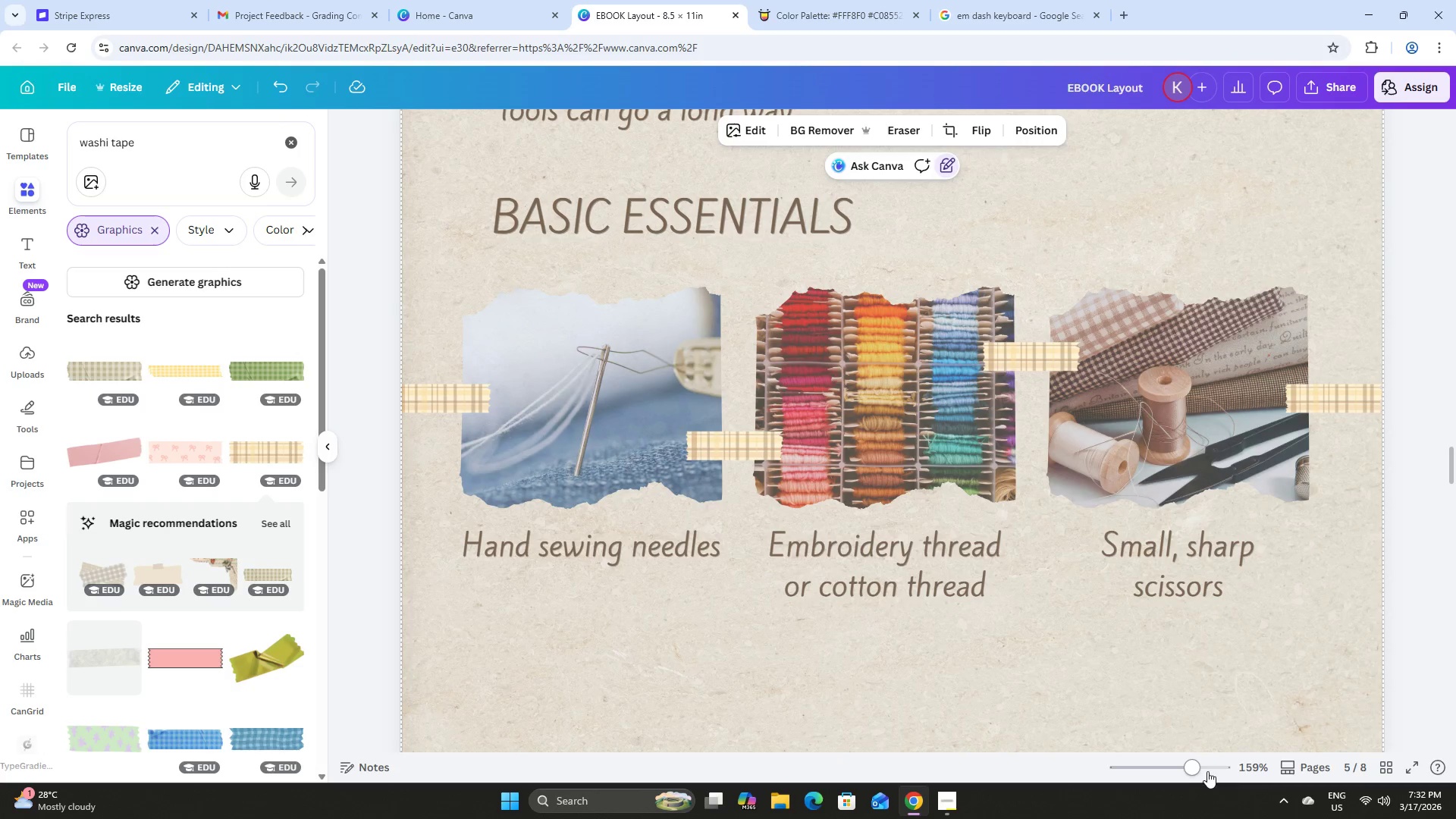 
left_click_drag(start_coordinate=[1197, 774], to_coordinate=[1179, 764])
 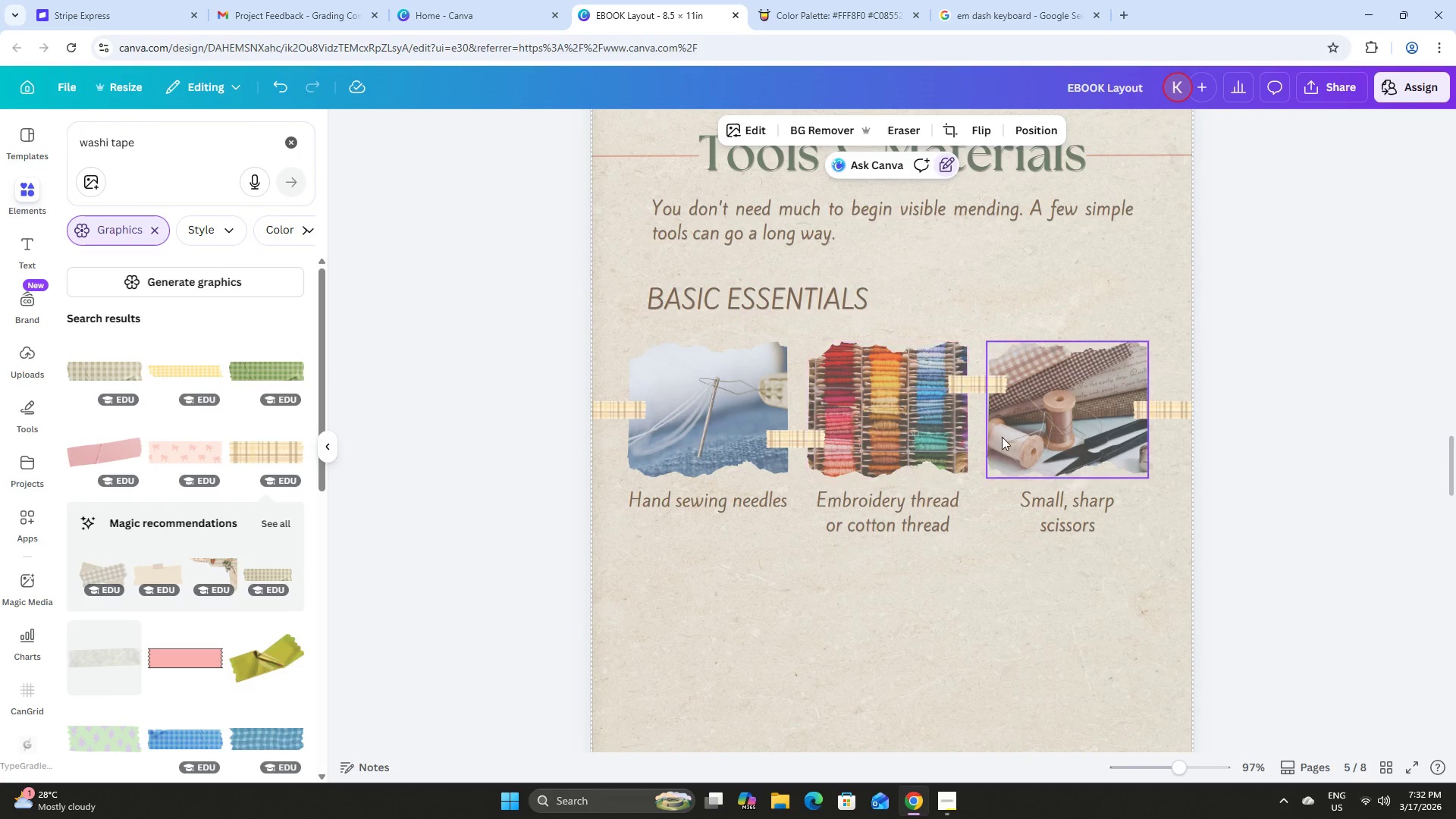 
scroll: coordinate [1018, 447], scroll_direction: up, amount: 1.0
 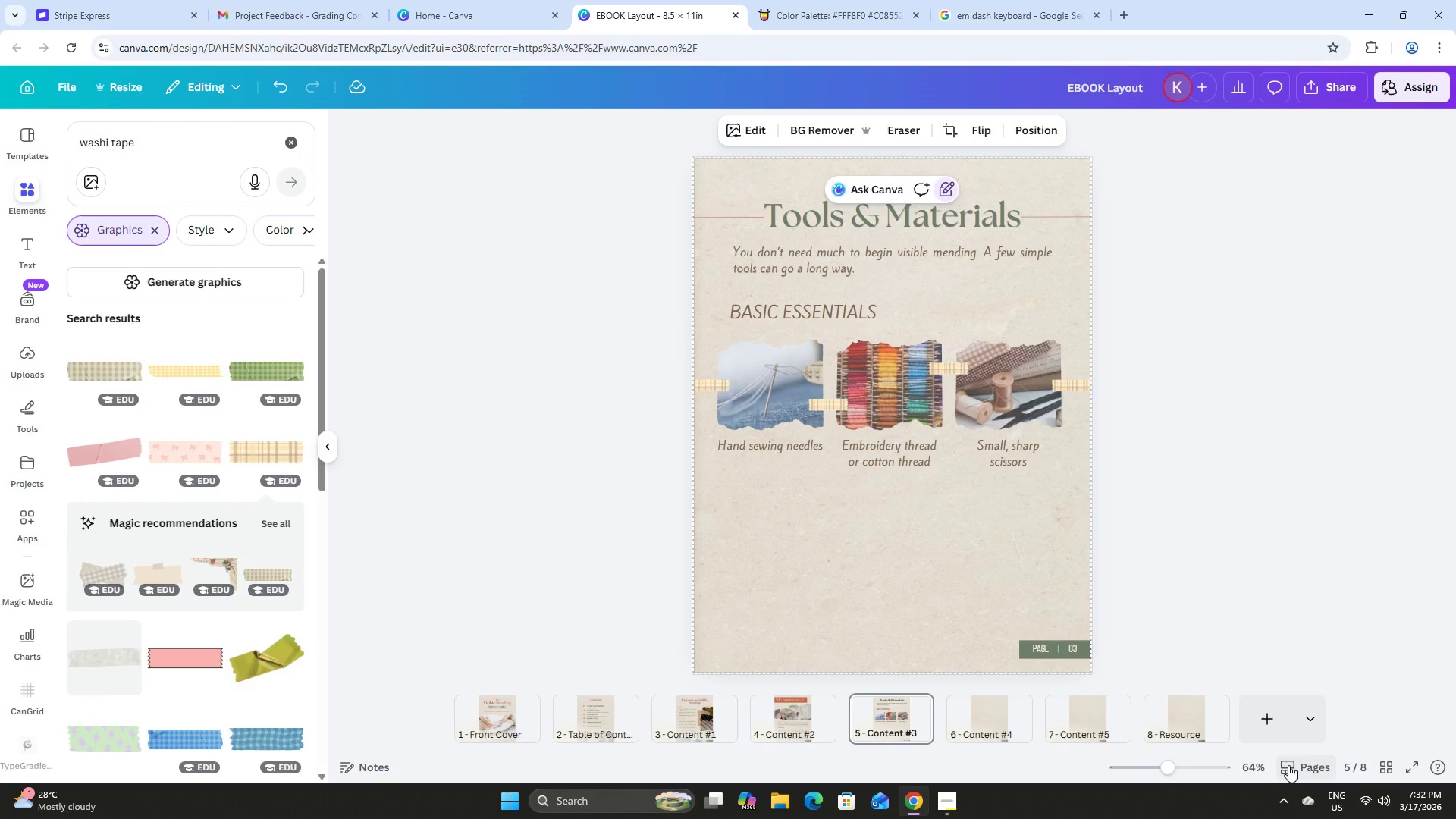 
left_click([899, 730])
 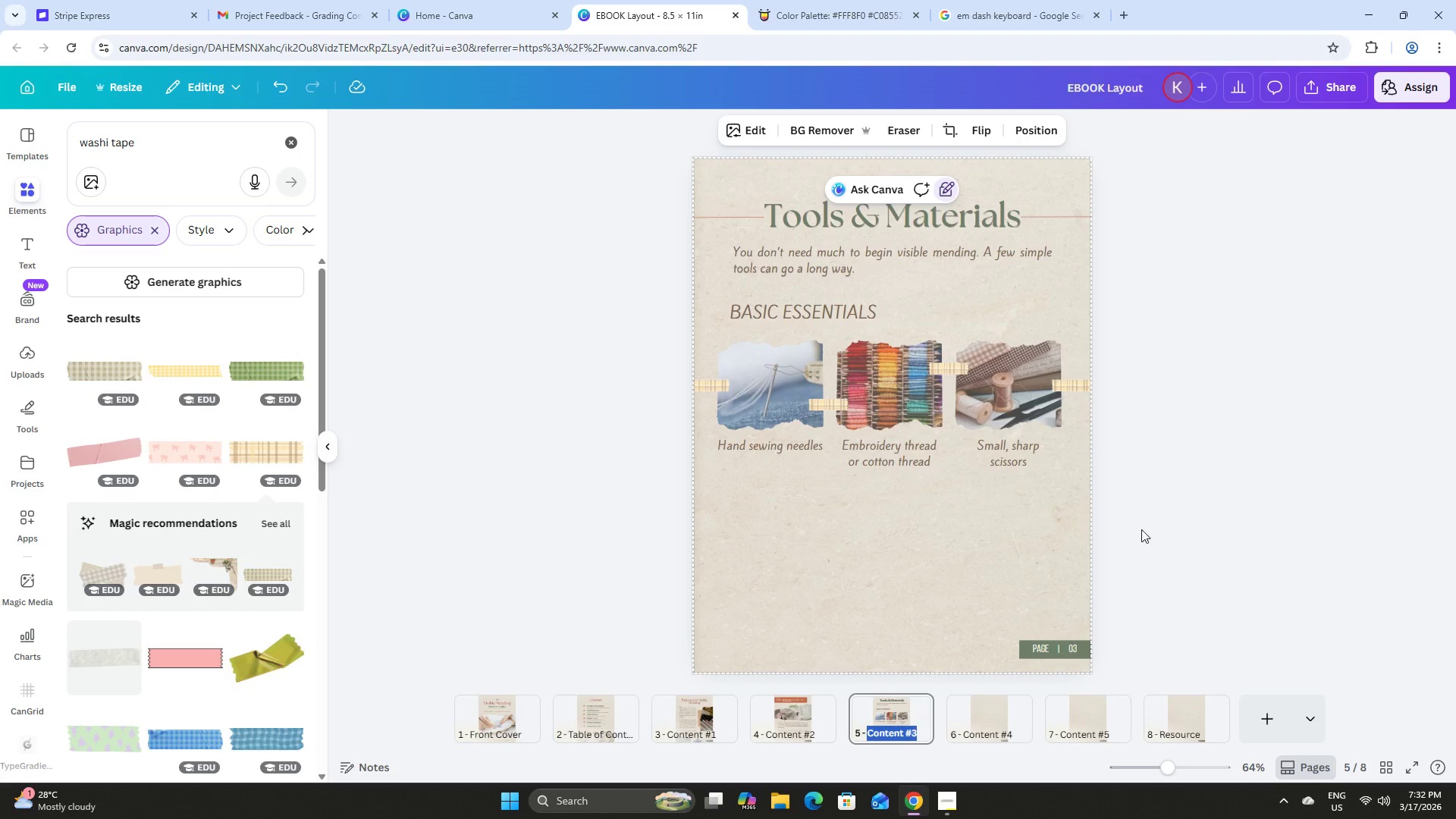 
left_click([1207, 472])
 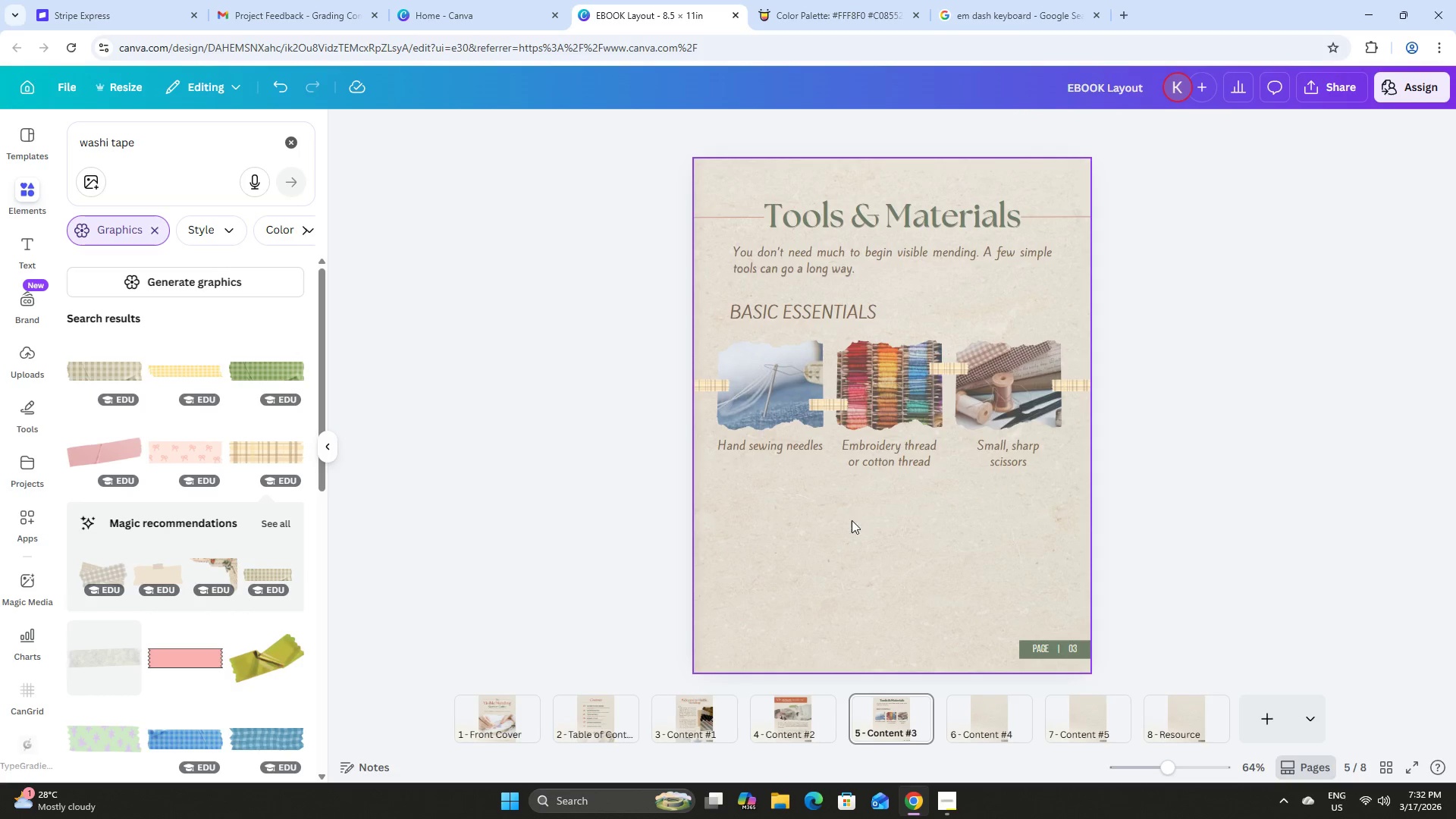 
scroll: coordinate [849, 519], scroll_direction: up, amount: 2.0
 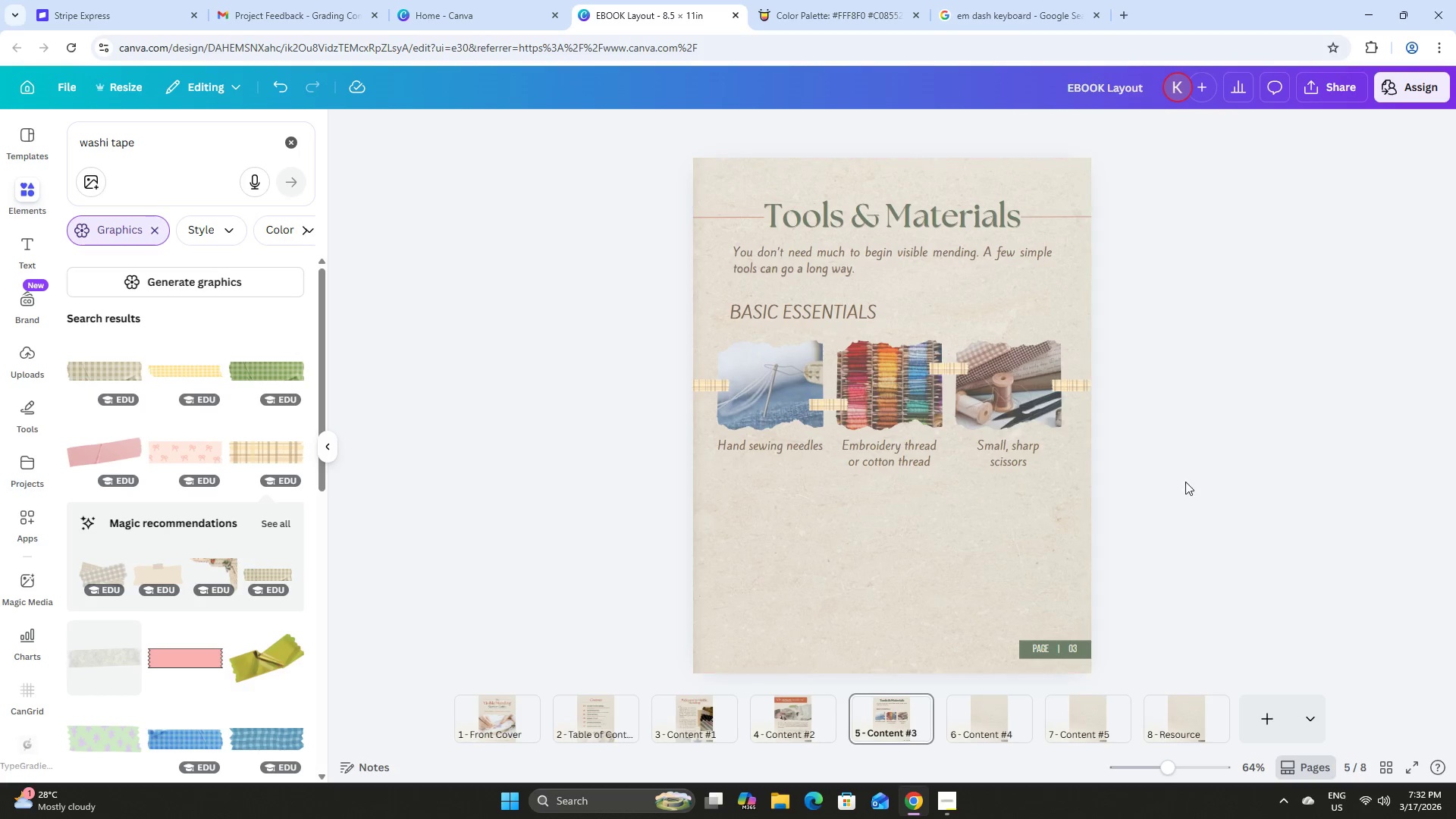 
left_click([1242, 463])
 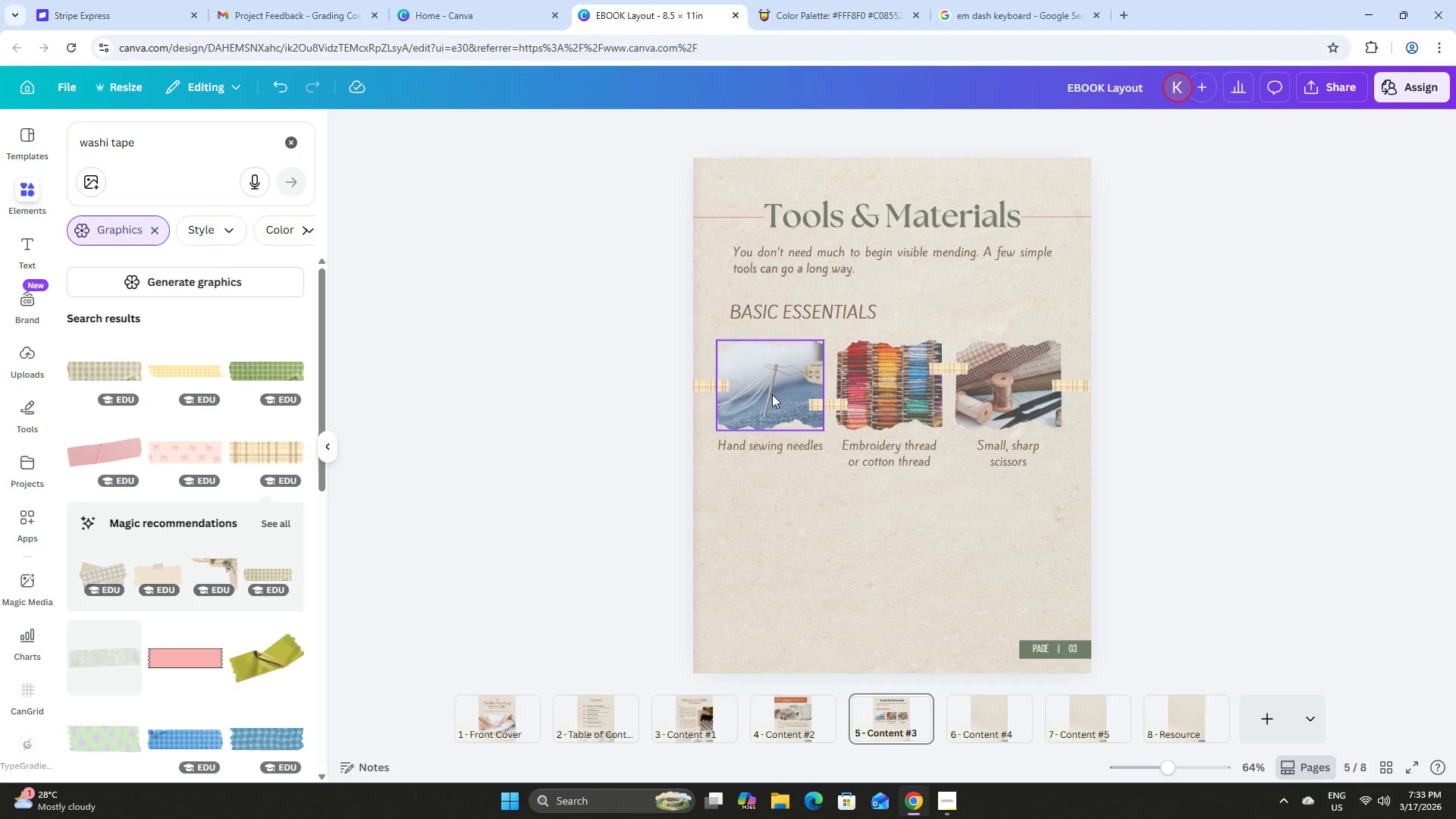 
wait(10.5)
 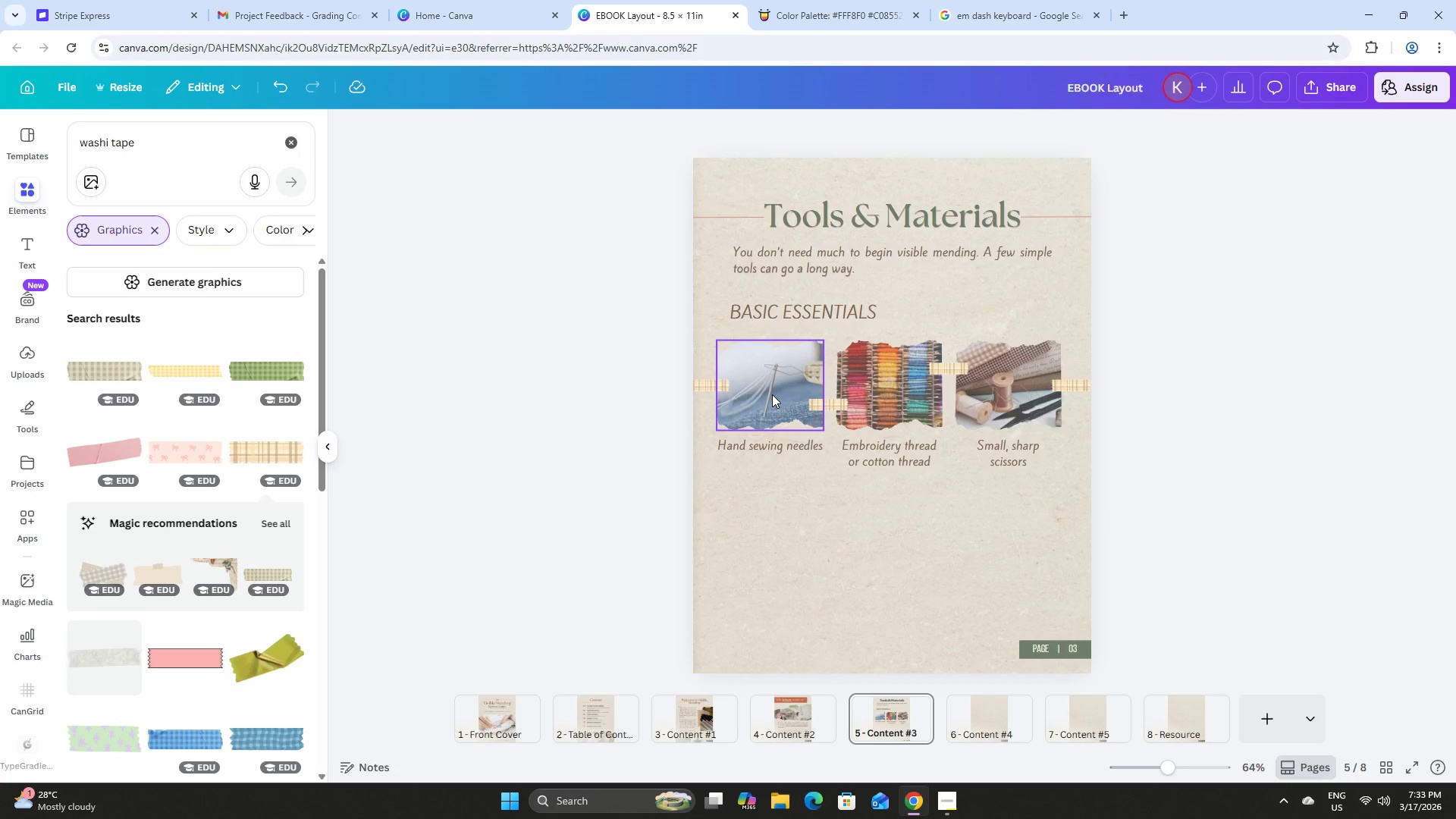 
left_click([742, 375])
 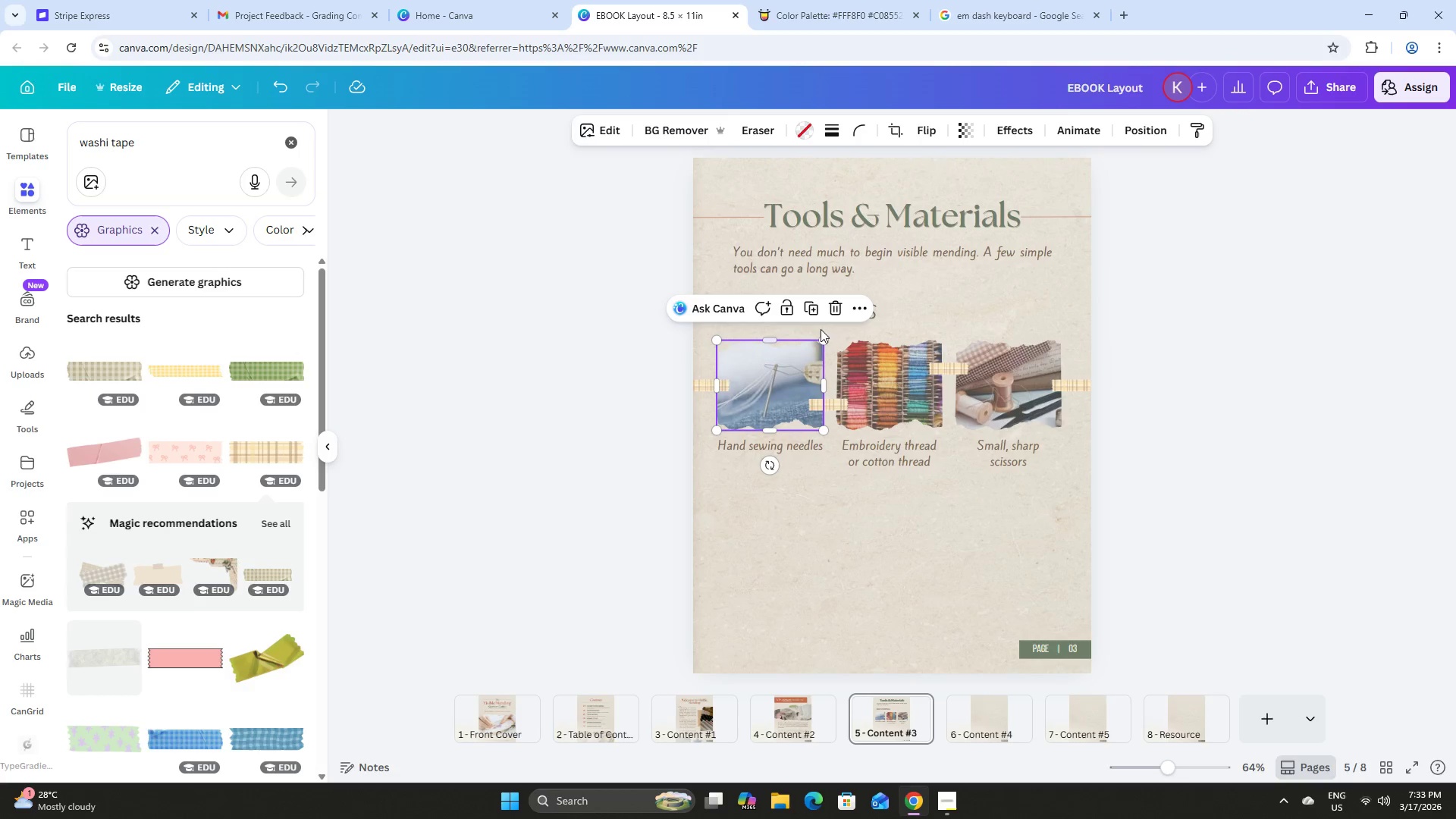 
left_click([811, 308])
 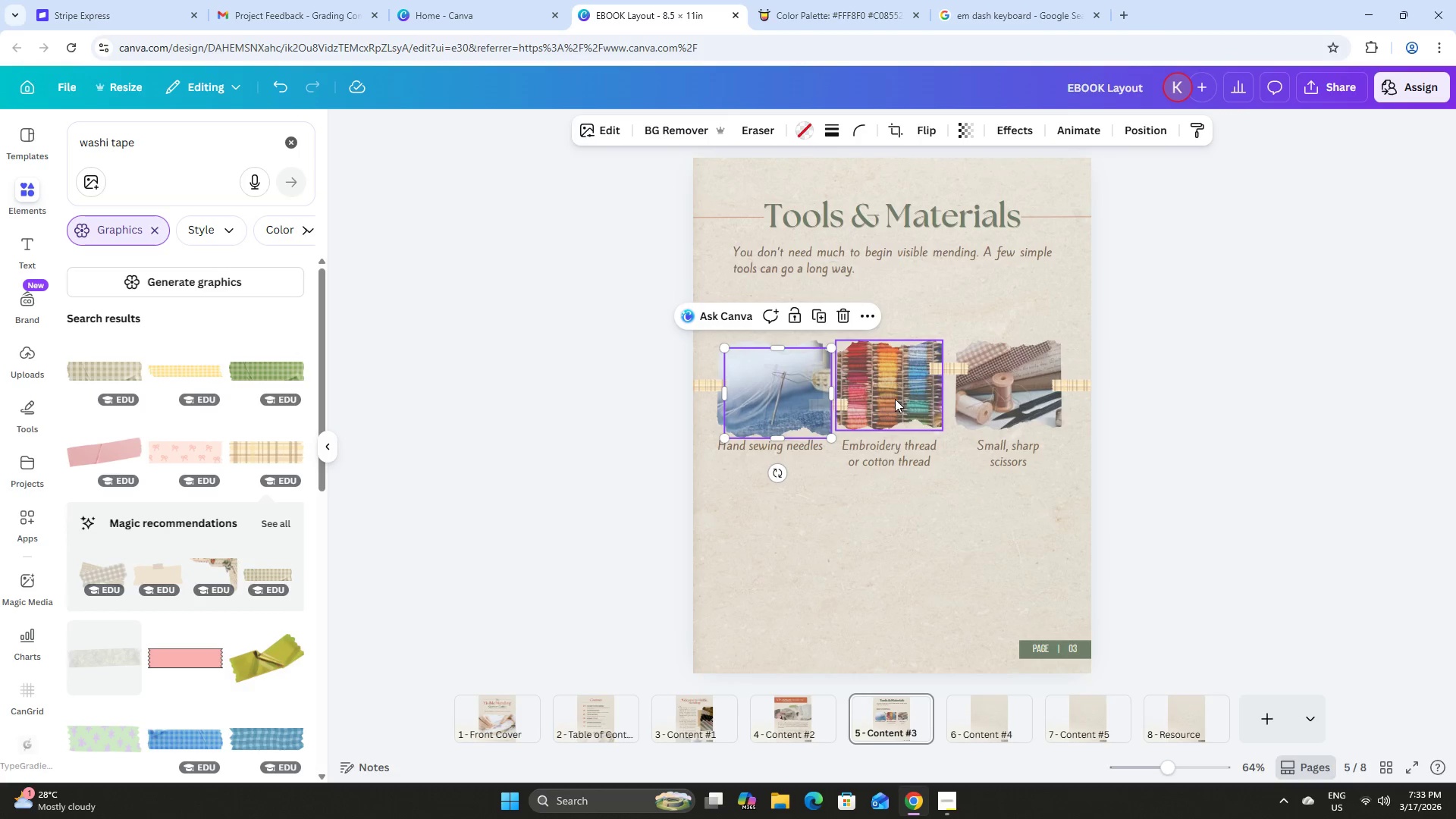 
key(Control+Z)
 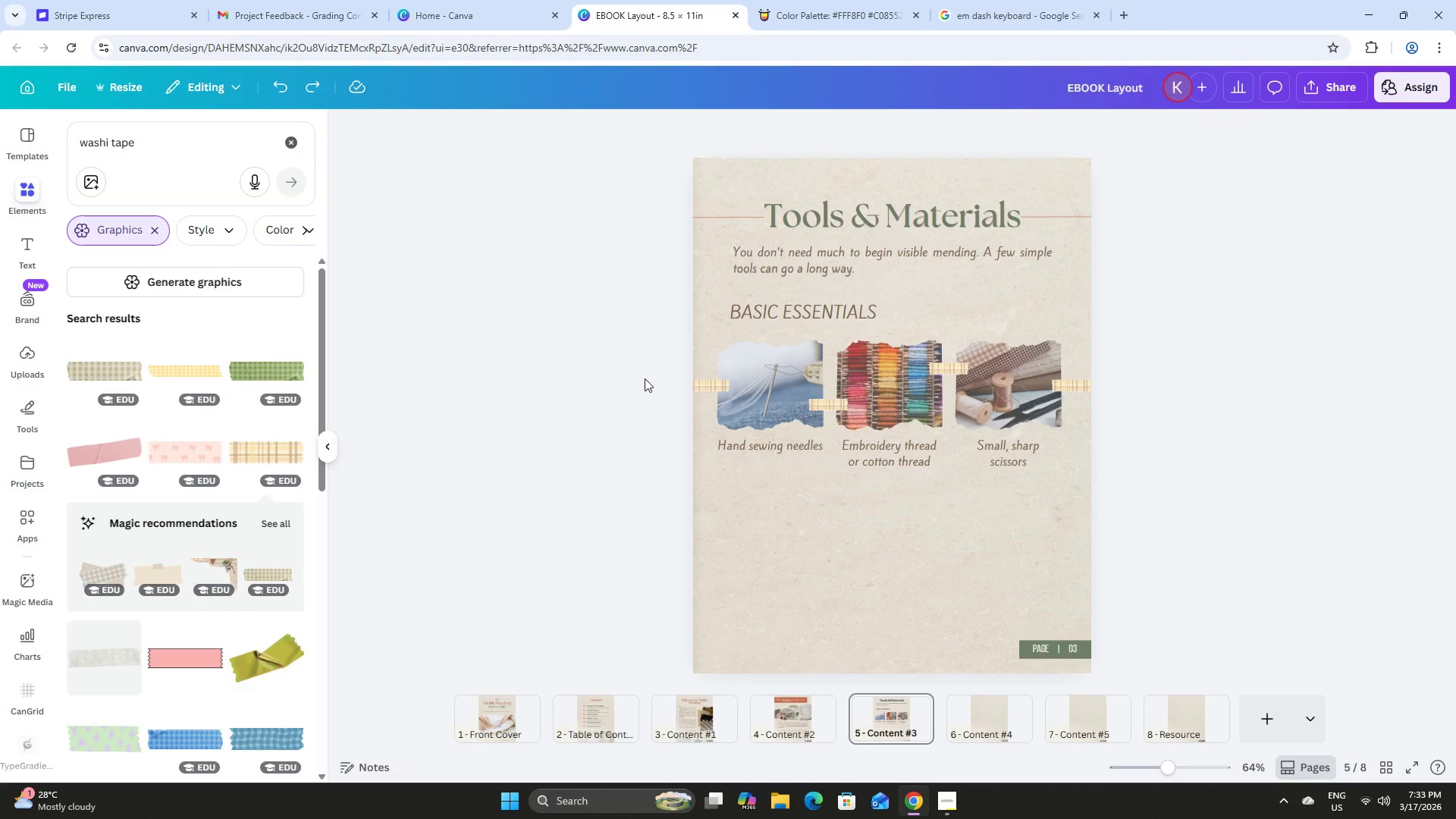 
left_click_drag(start_coordinate=[636, 369], to_coordinate=[1117, 474])
 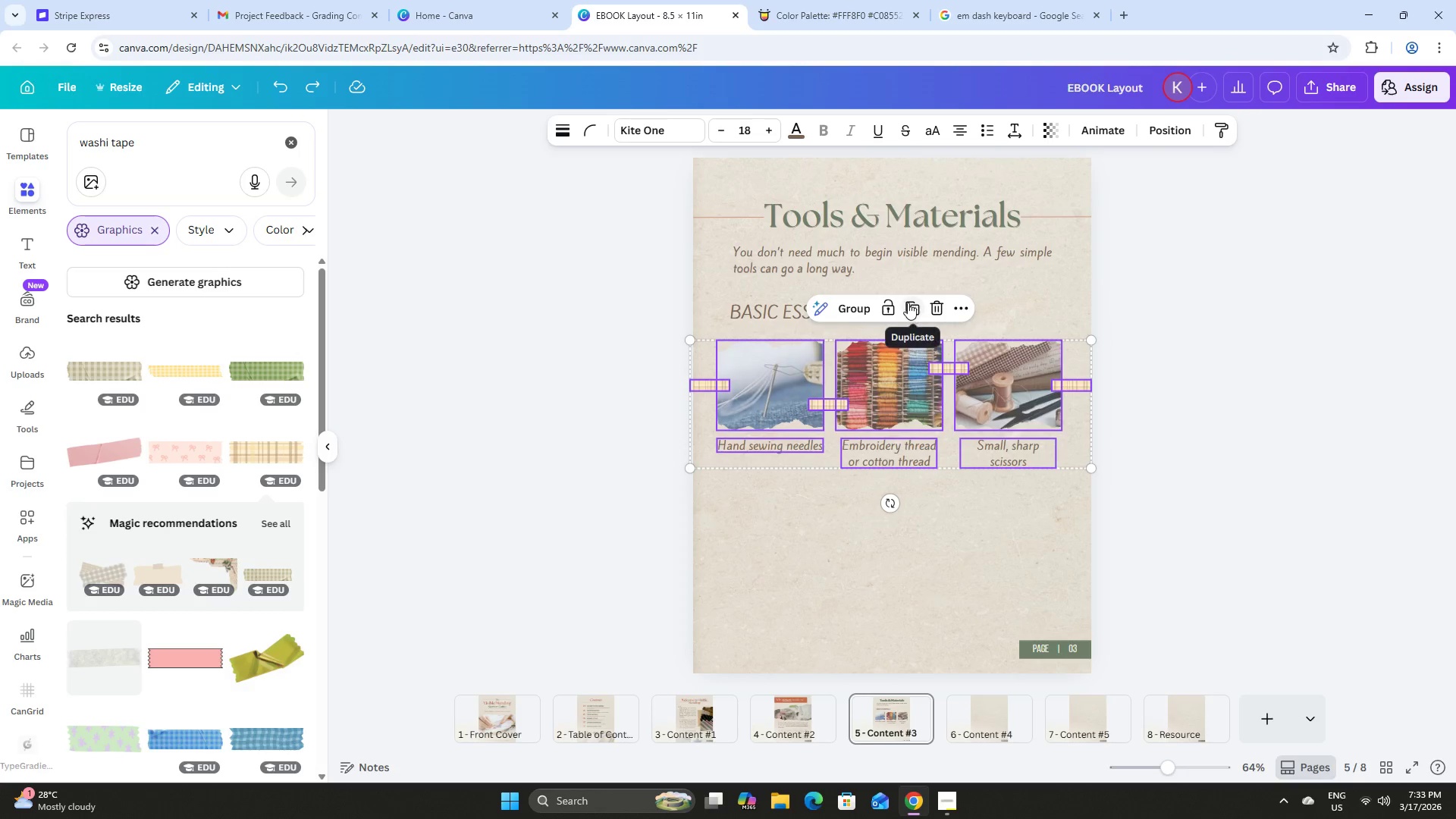 
left_click([909, 304])
 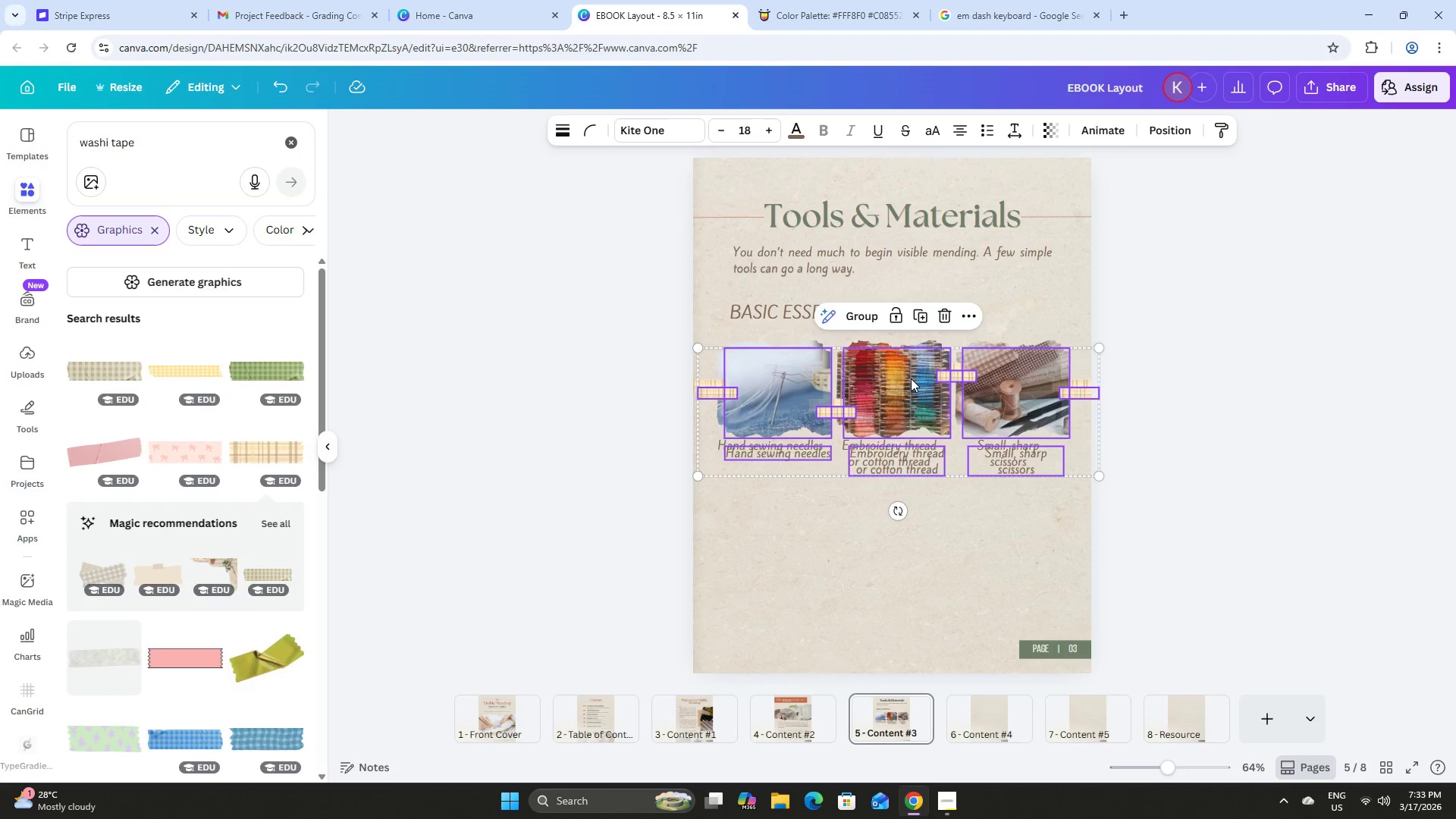 
left_click_drag(start_coordinate=[910, 380], to_coordinate=[901, 513])
 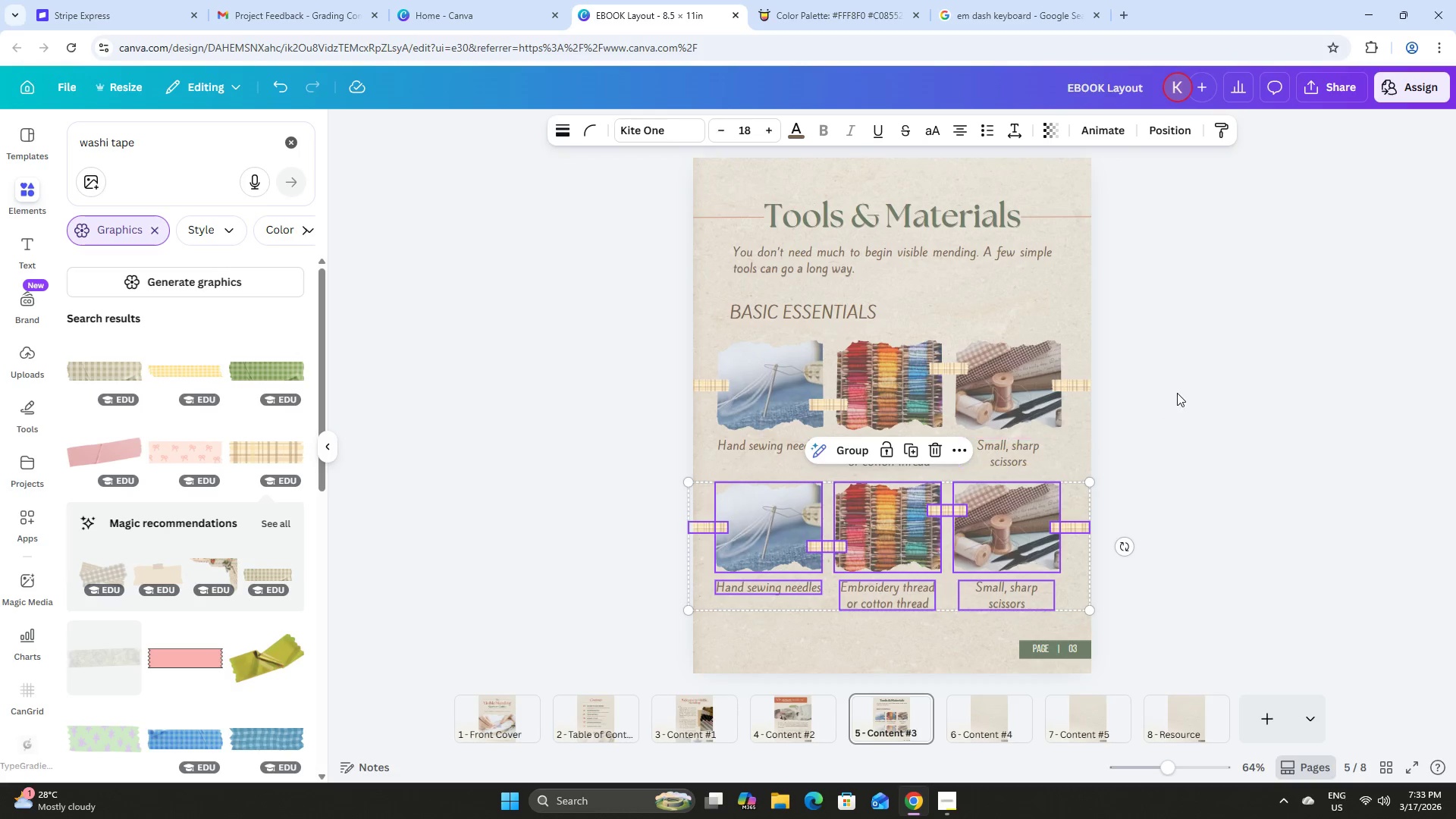 
left_click([1177, 393])
 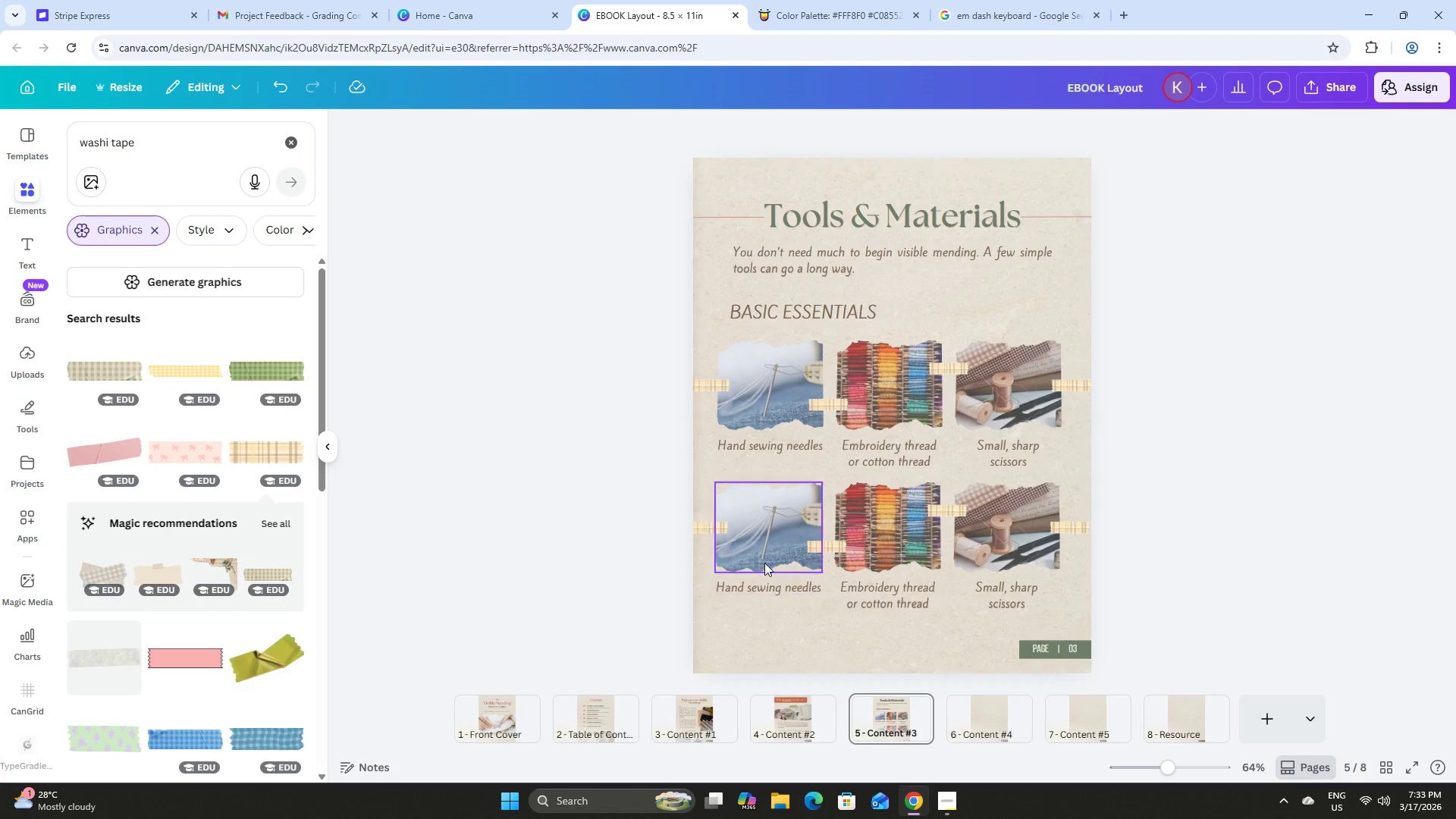 
left_click([786, 512])
 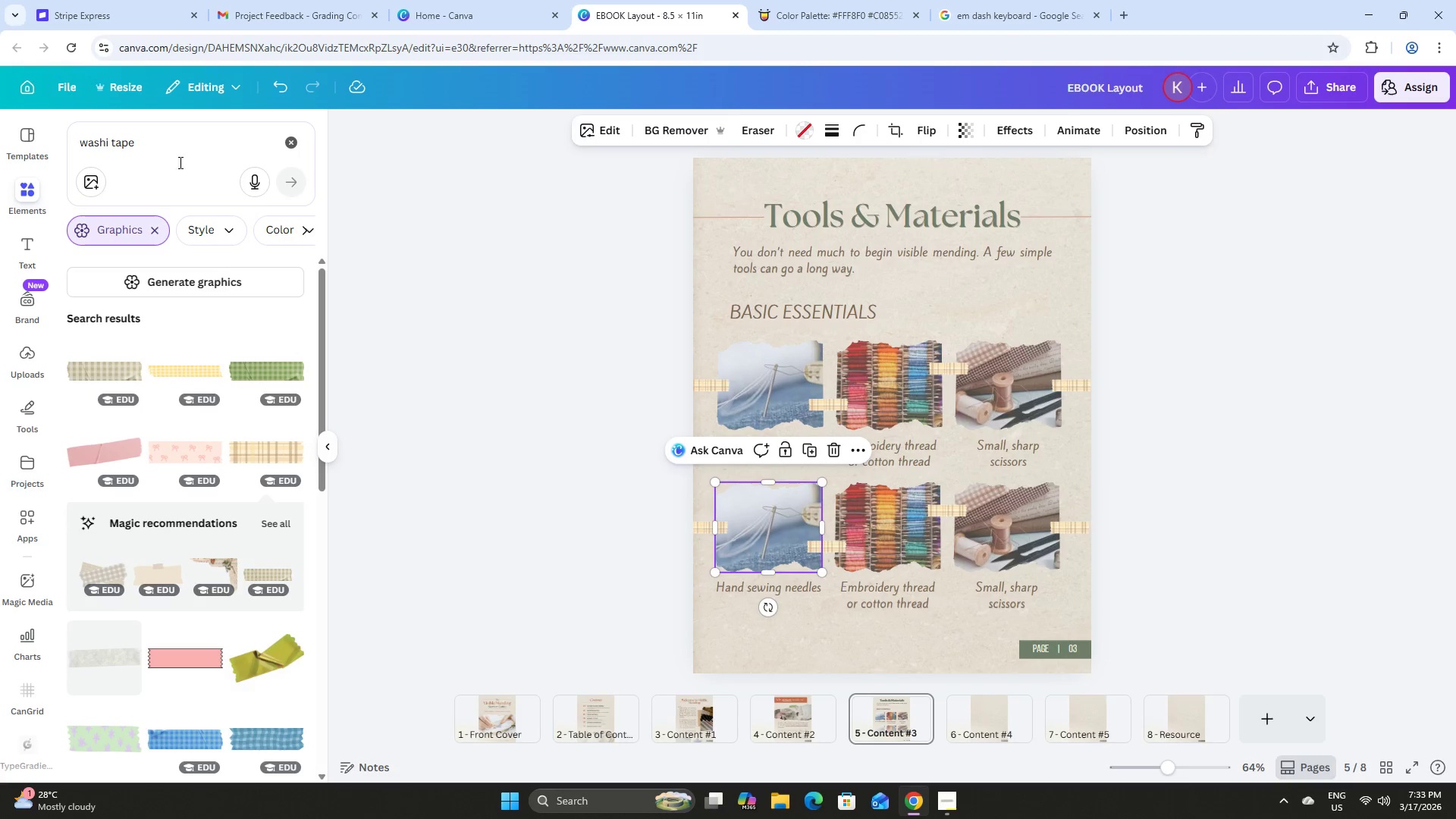 
left_click([298, 143])
 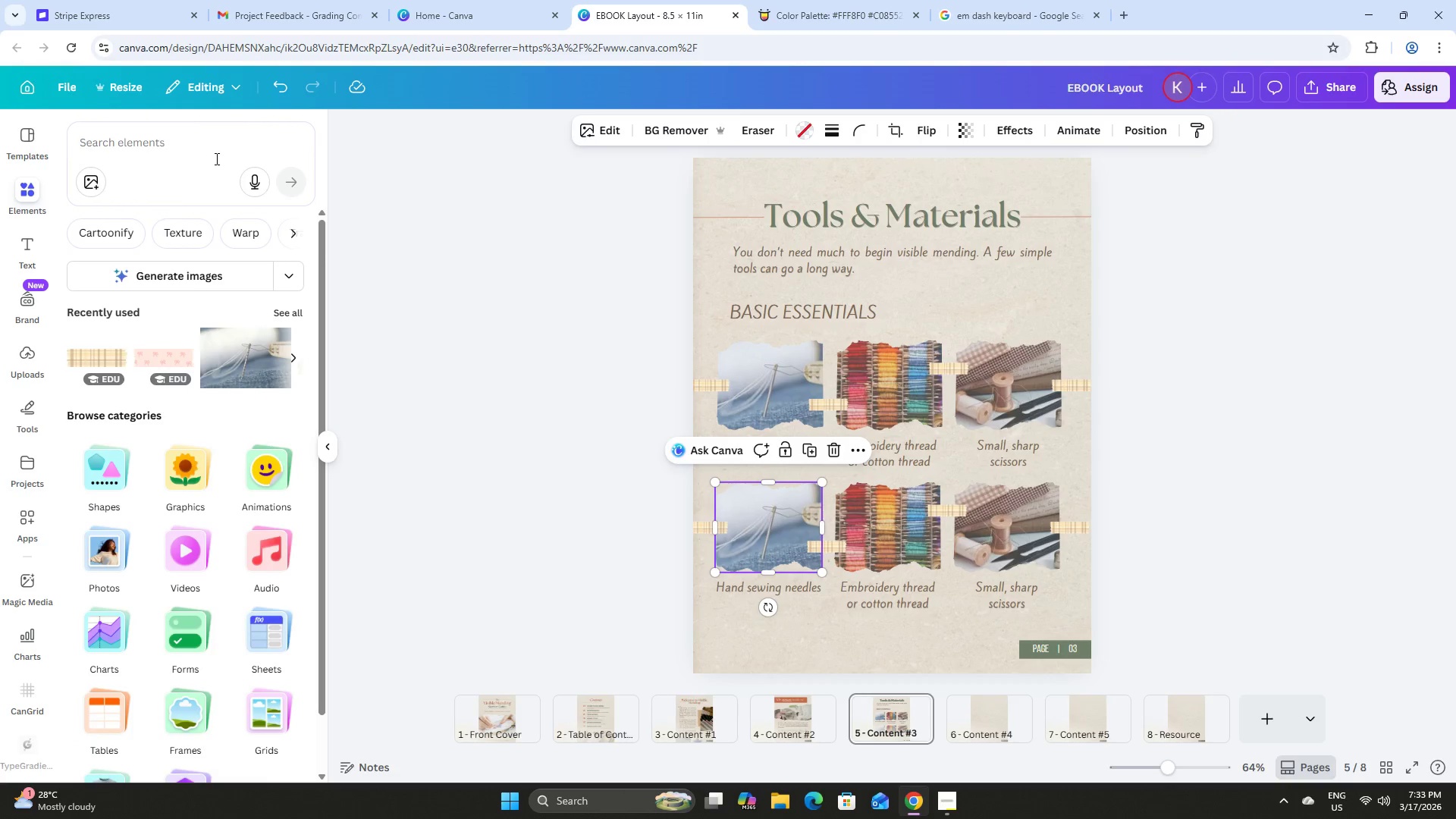 
left_click([209, 149])
 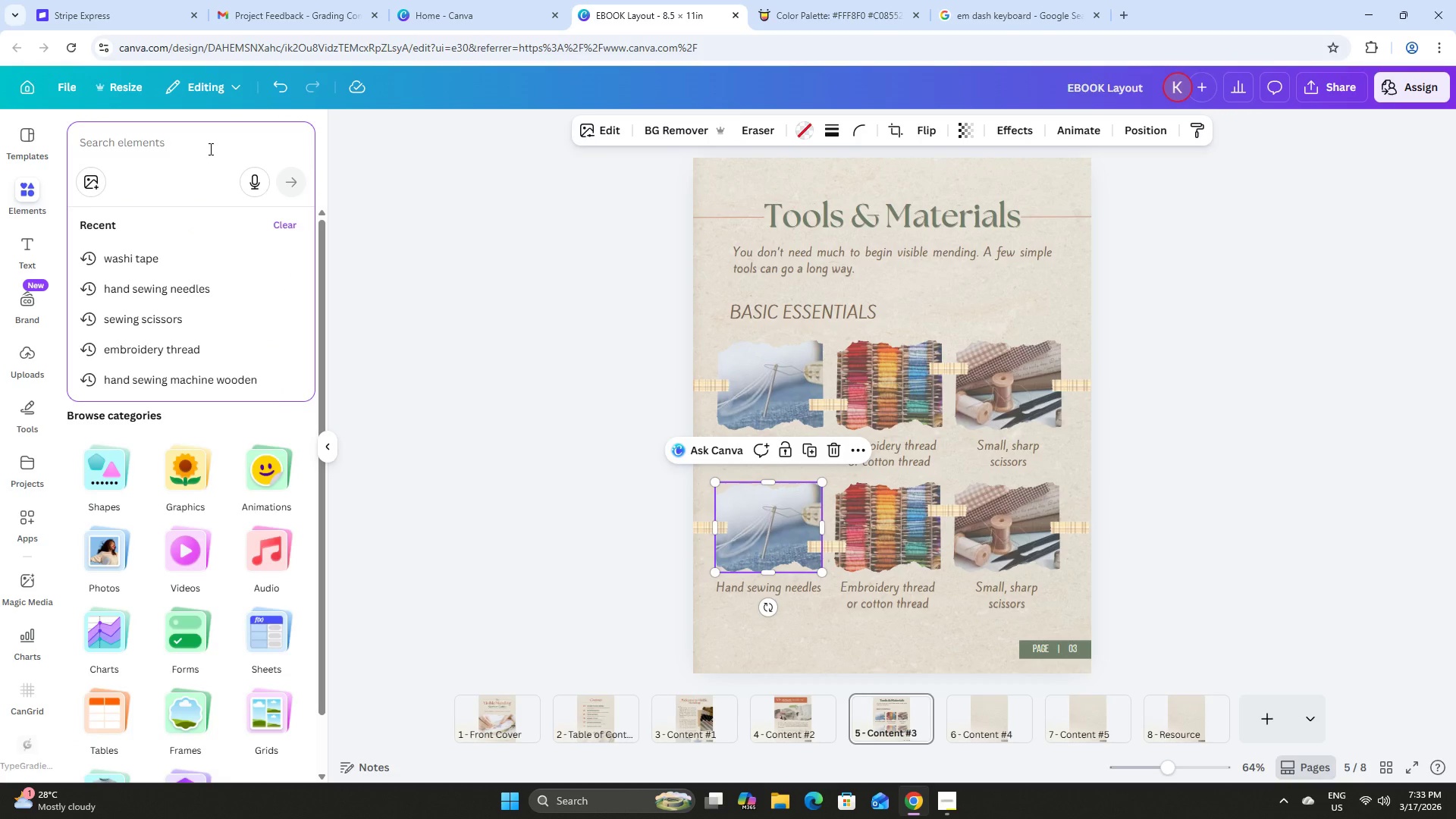 
type(scrap fabric)
 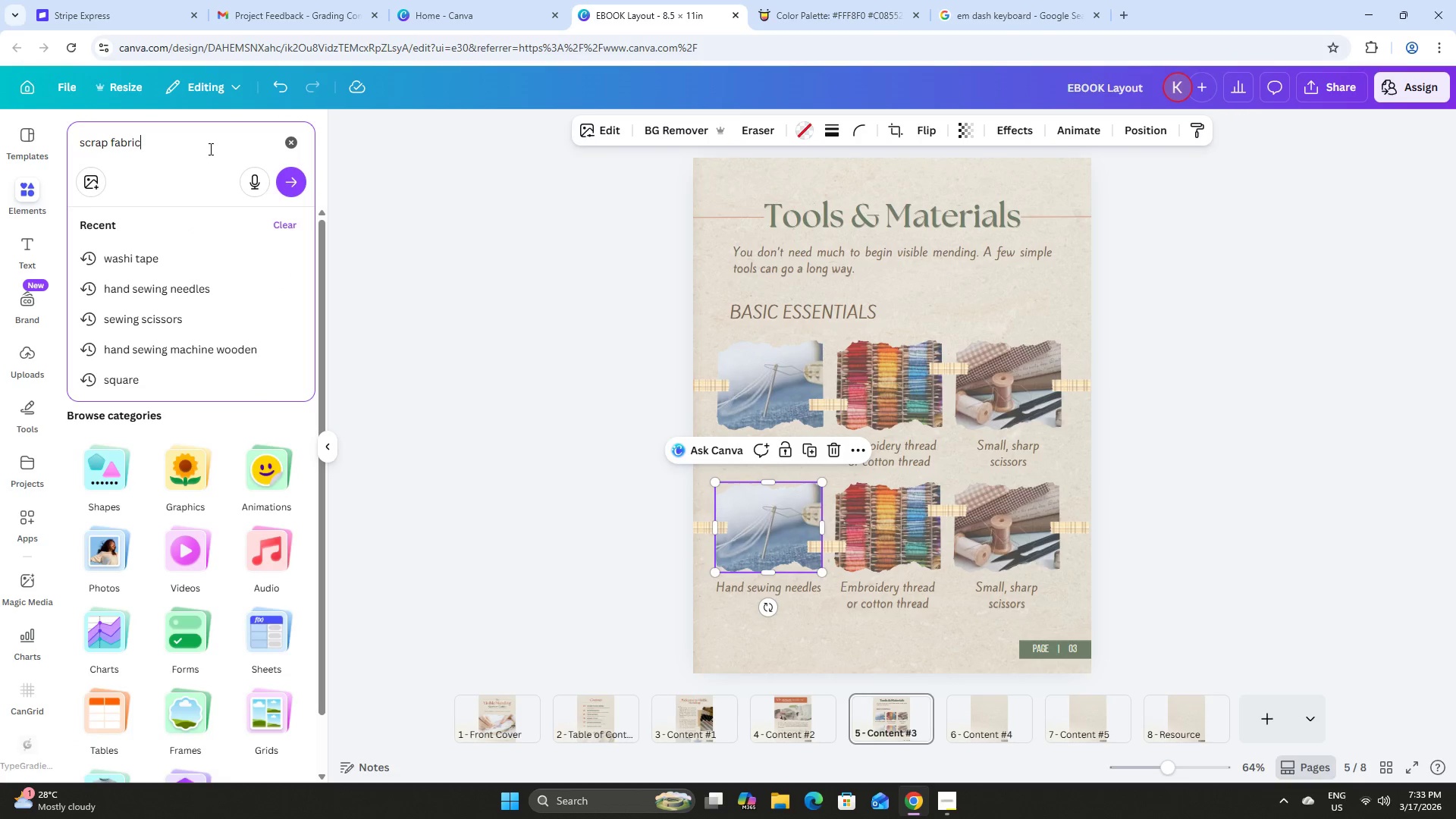 
key(Enter)
 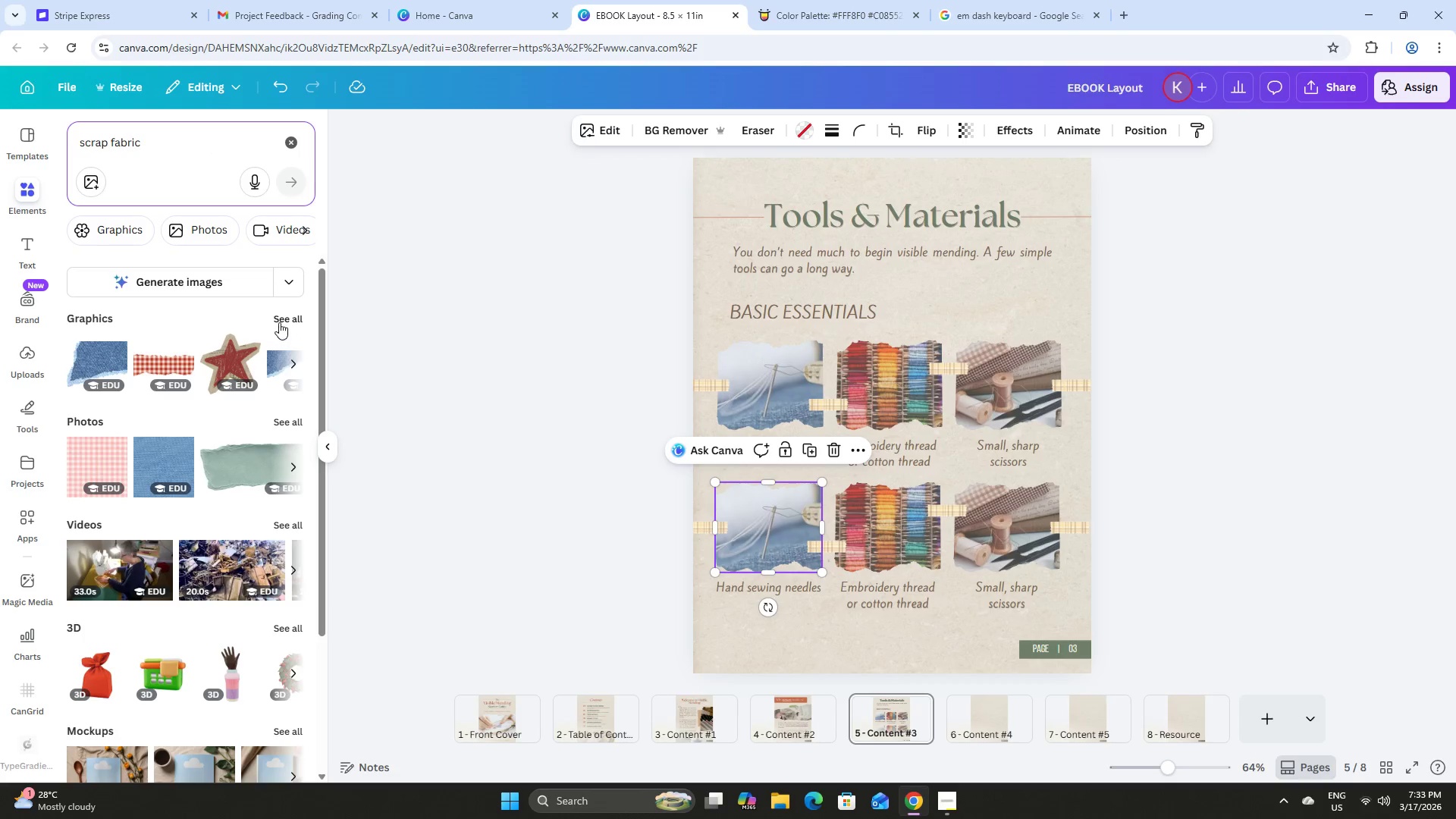 
left_click([288, 414])
 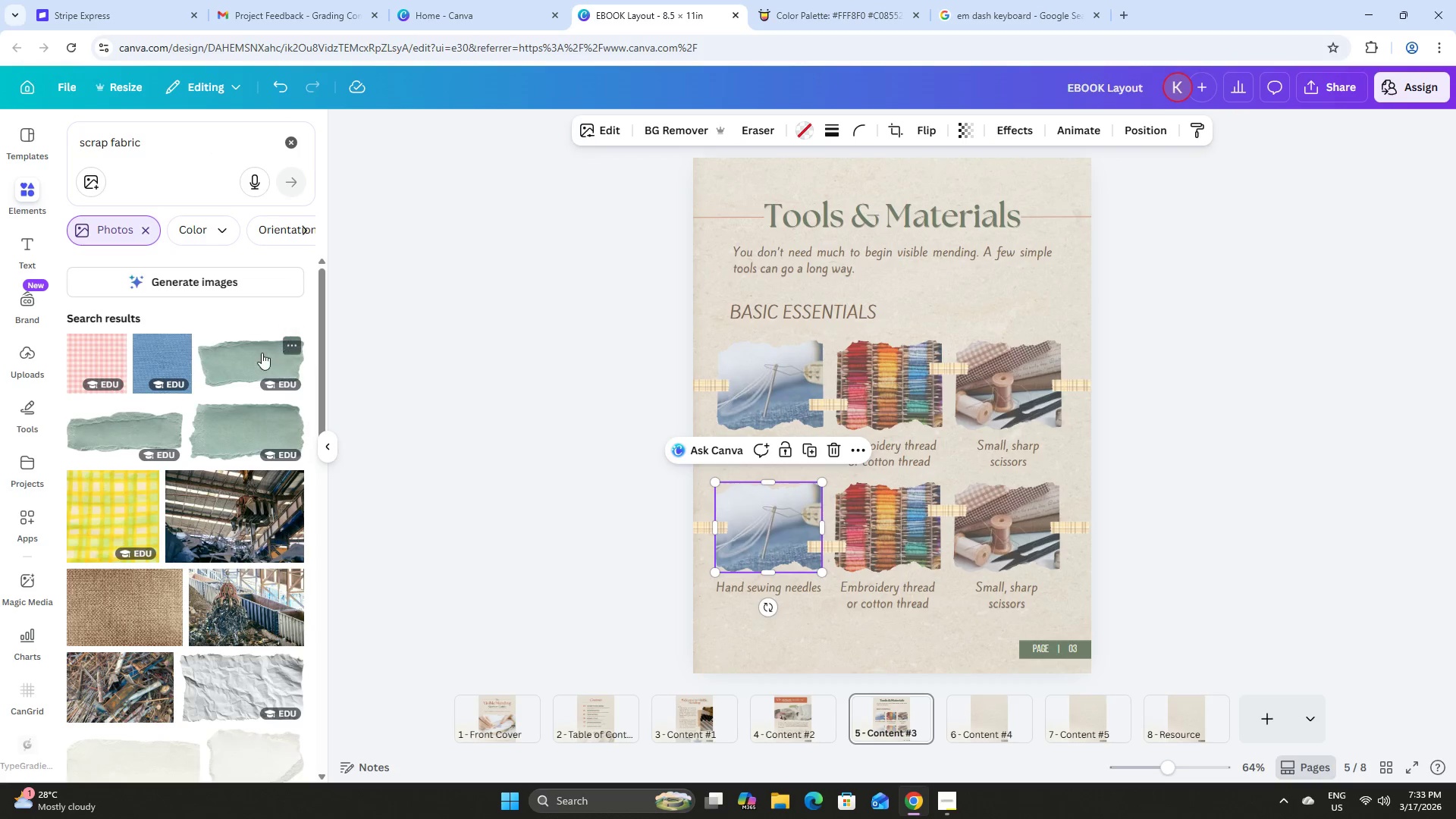 
scroll: coordinate [254, 354], scroll_direction: down, amount: 11.0
 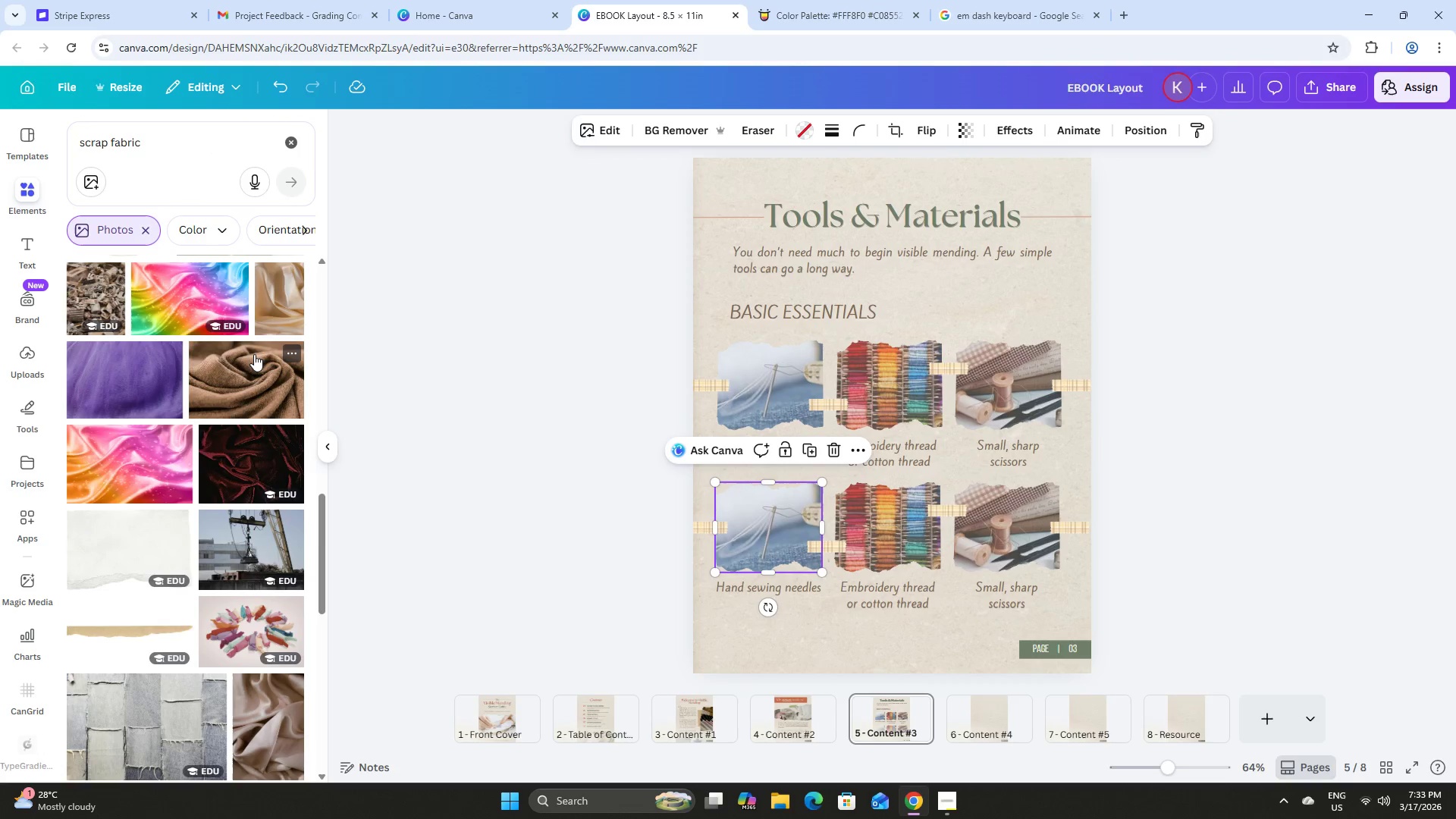 
left_click_drag(start_coordinate=[248, 379], to_coordinate=[776, 520])
 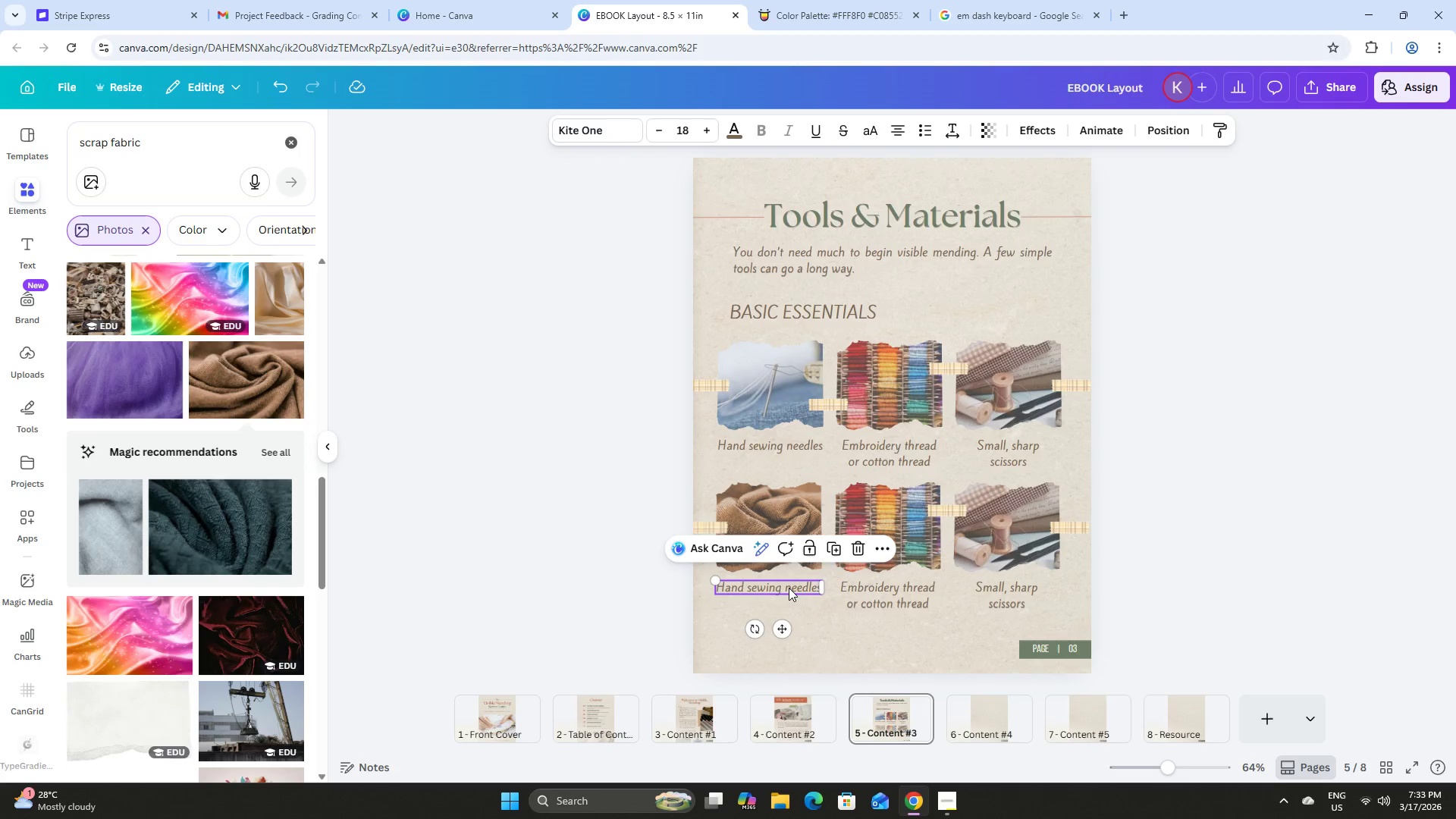 
double_click([789, 588])
 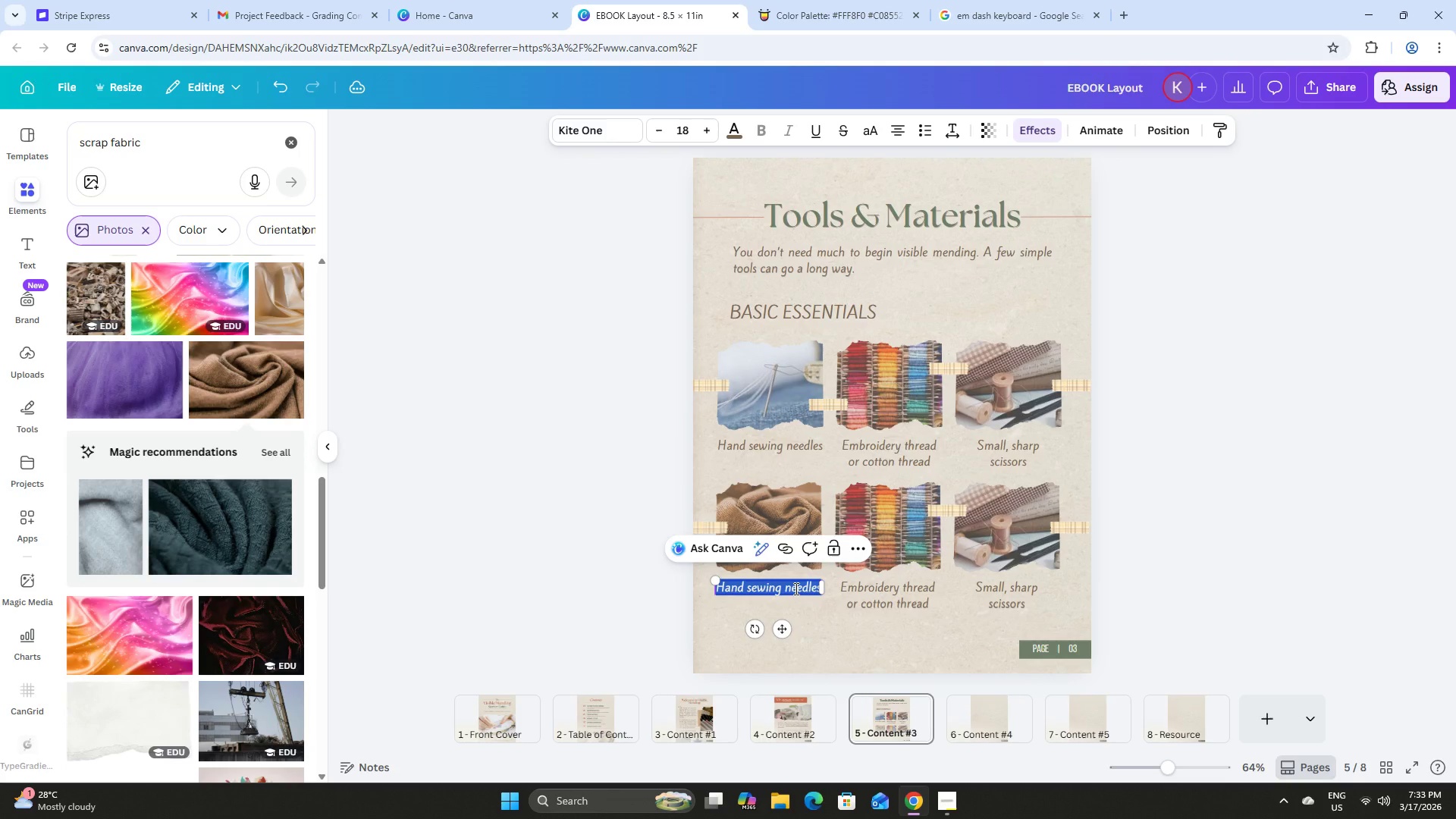 
type(Scrap fabrc)
key(Backspace)
type(ic for )
key(Backspace)
 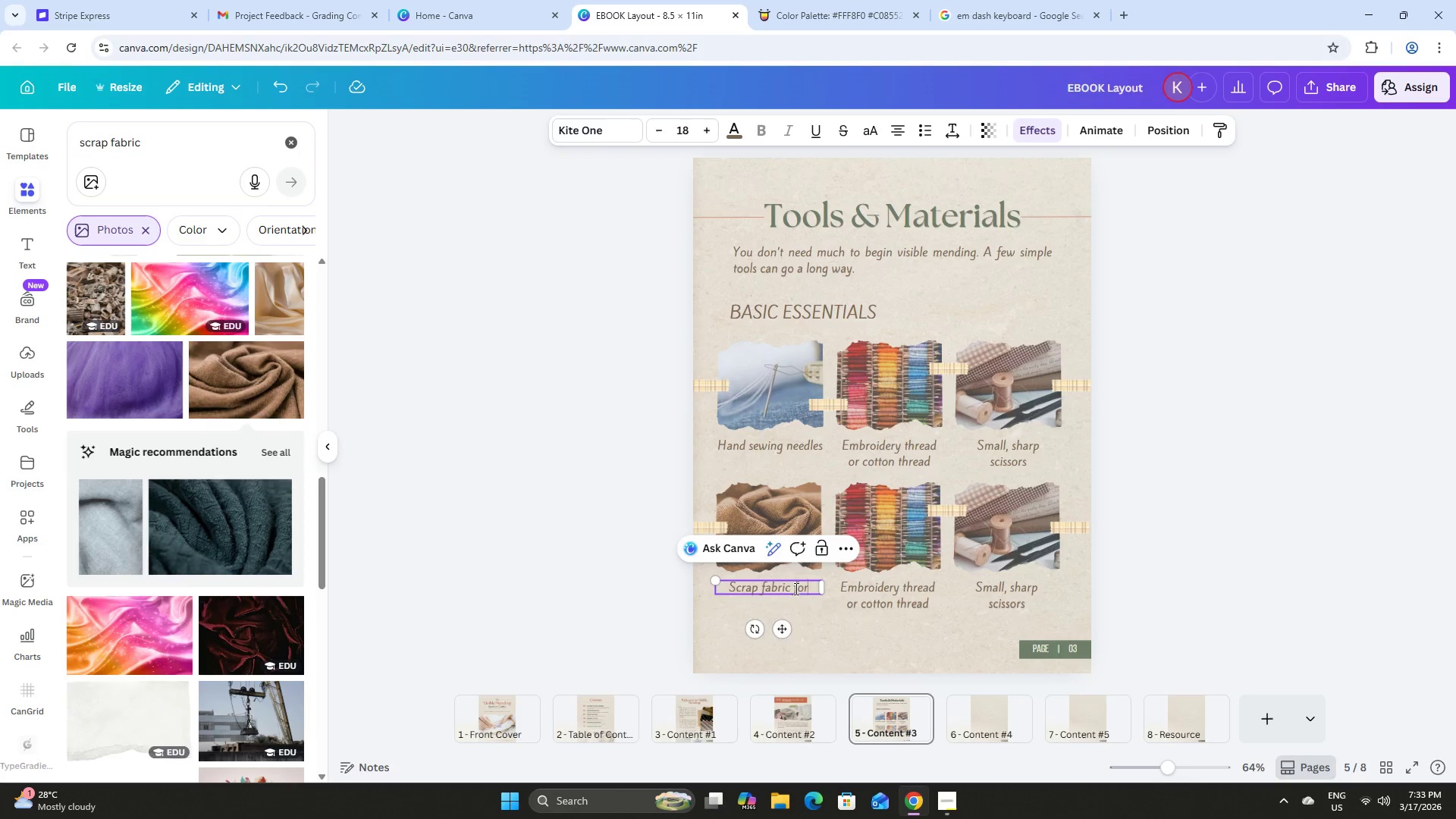 
key(Enter)
 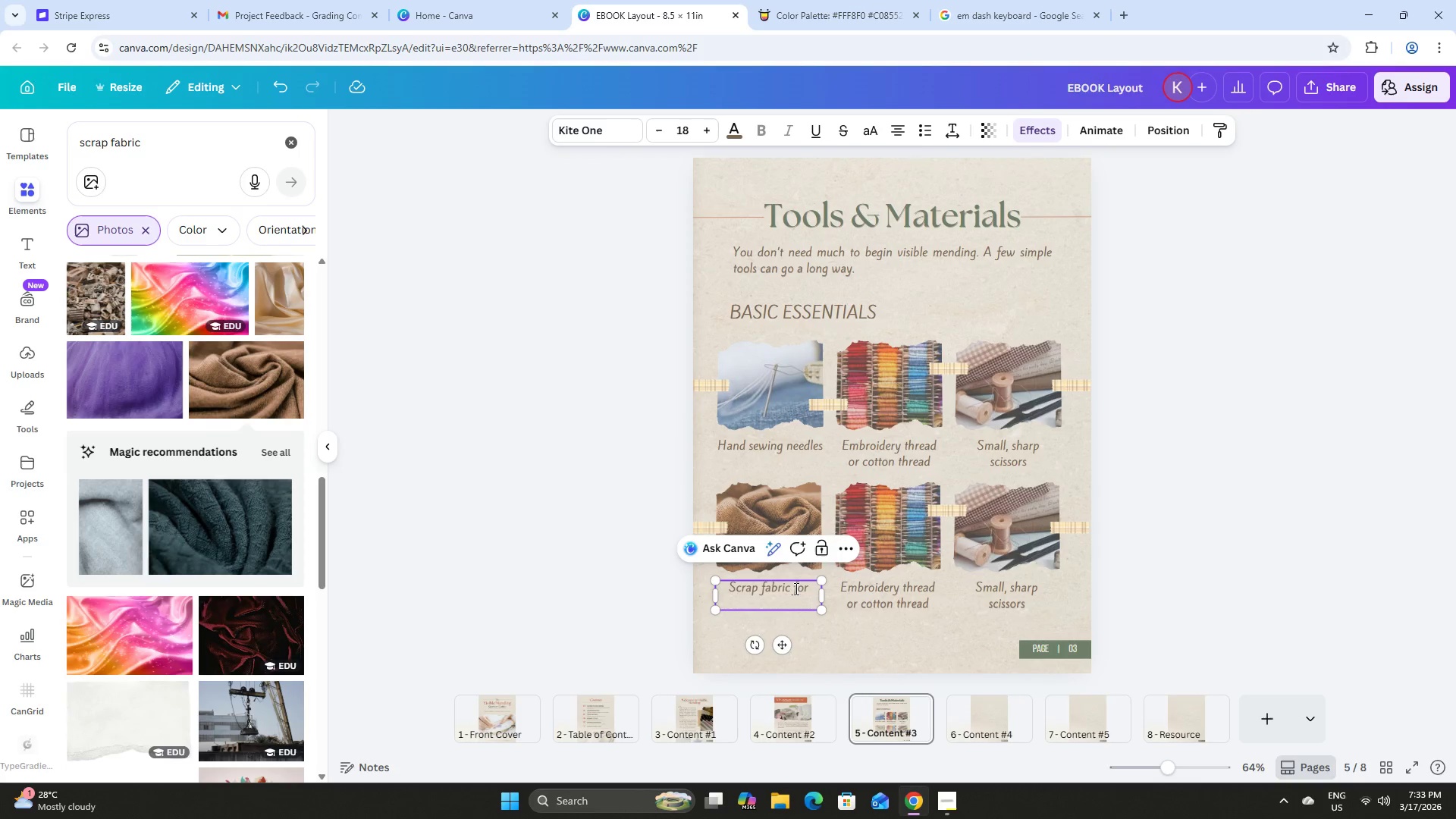 
type(oatch)
key(Backspace)
key(Backspace)
key(Backspace)
key(Backspace)
key(Backspace)
type(patches)
 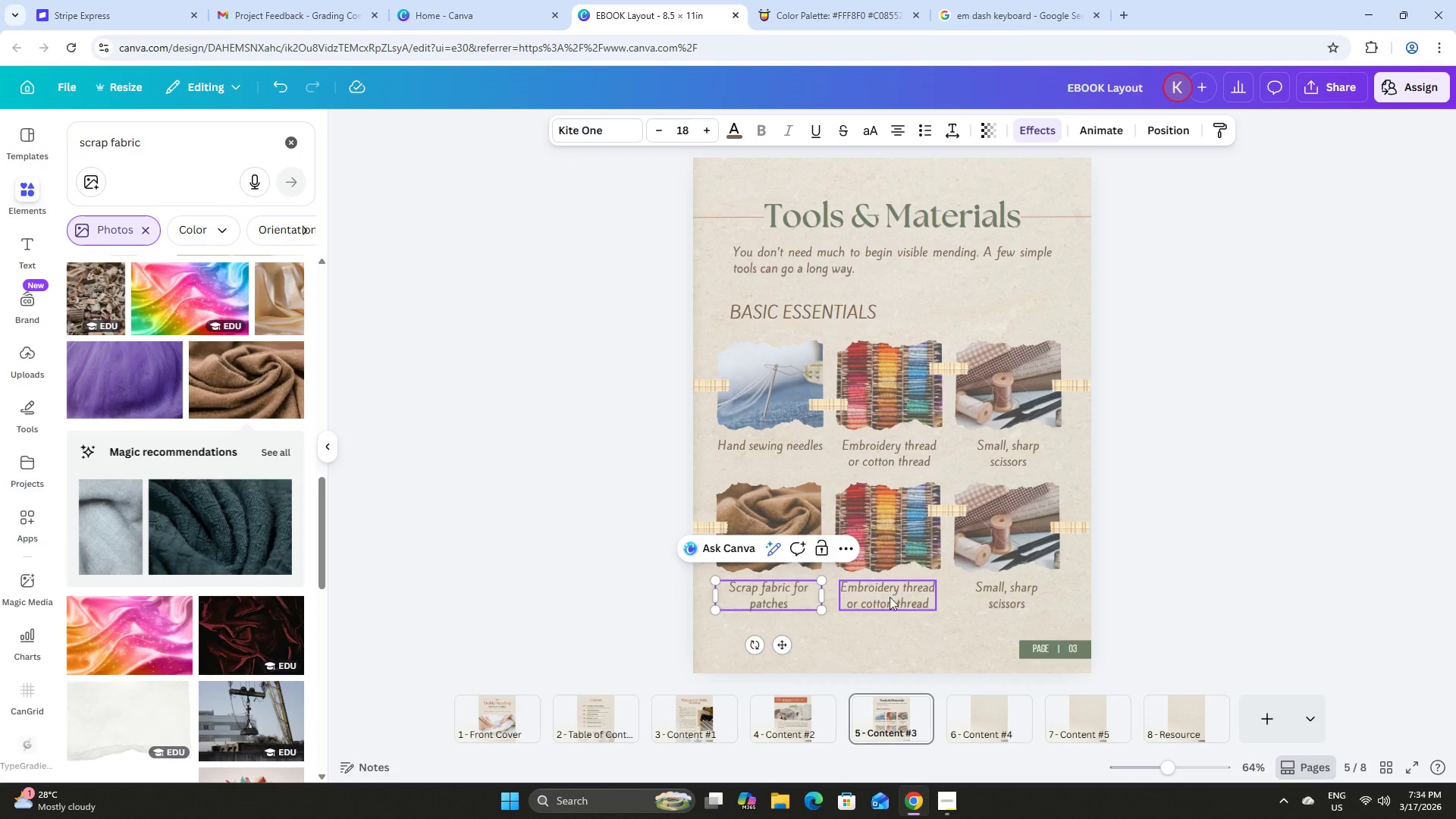 
left_click([900, 598])
 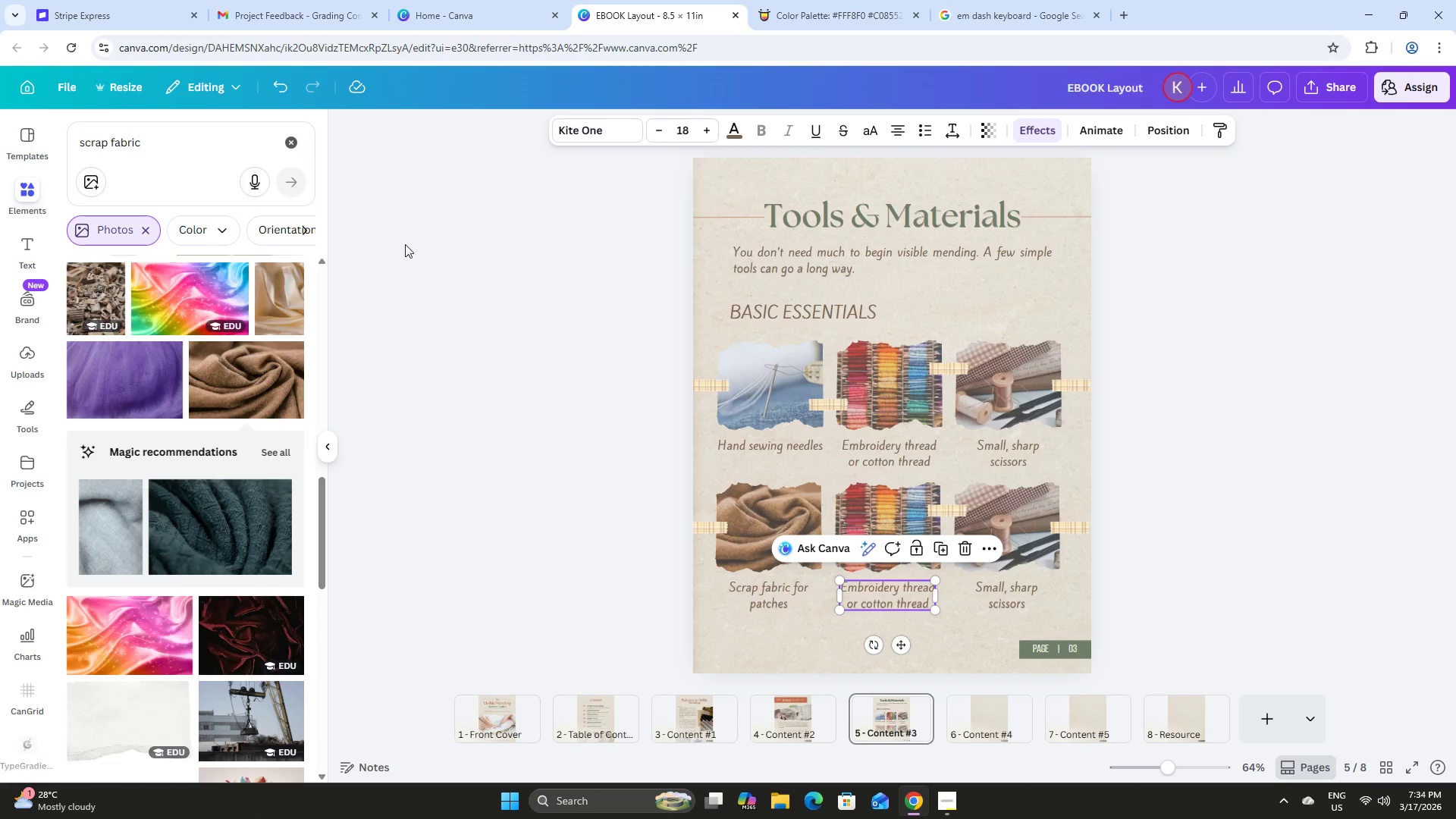 
left_click_drag(start_coordinate=[155, 146], to_coordinate=[23, 142])
 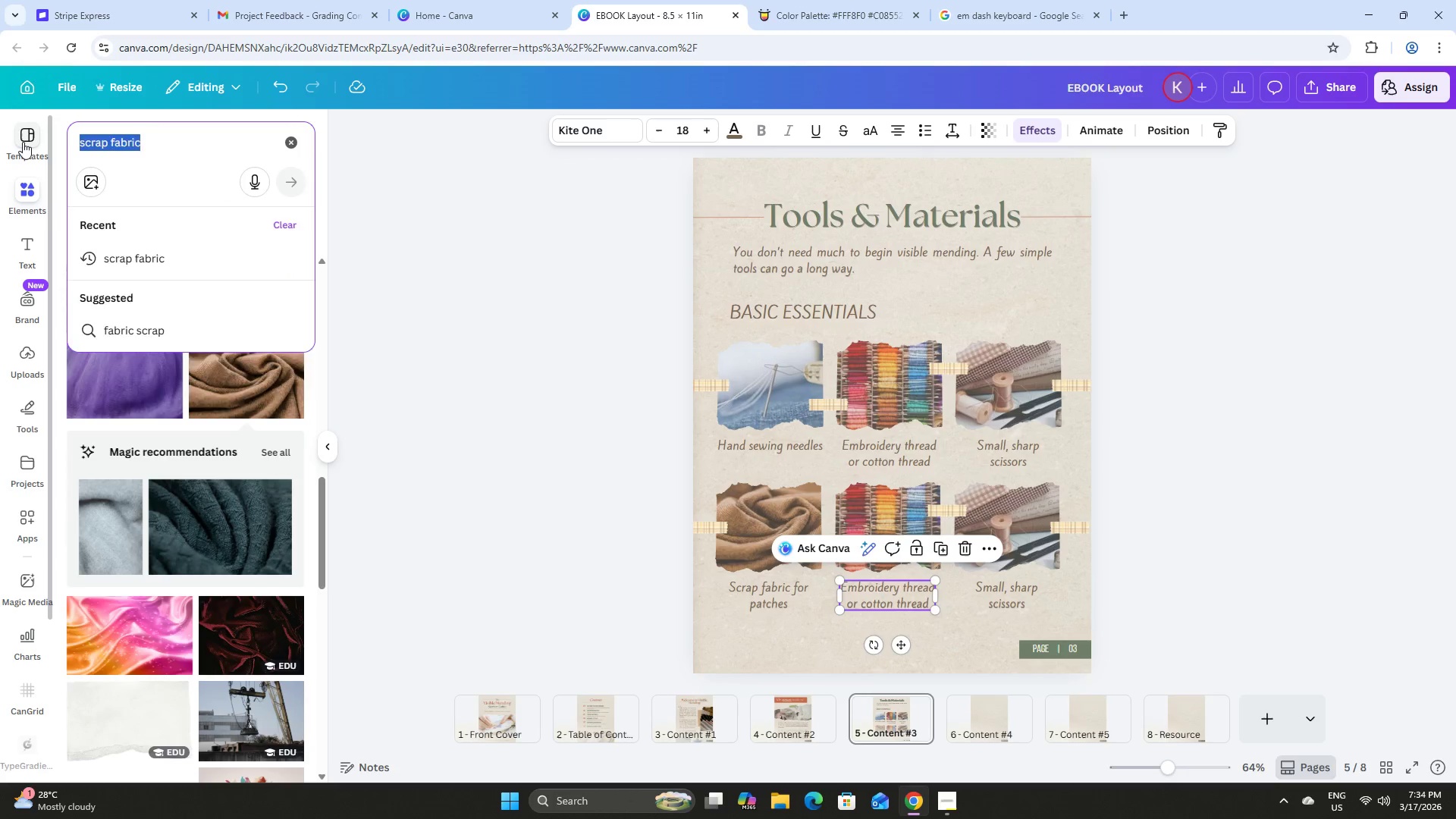 
type(emboride)
key(Backspace)
key(Backspace)
key(Backspace)
key(Backspace)
key(Backspace)
type(roidery hoop)
 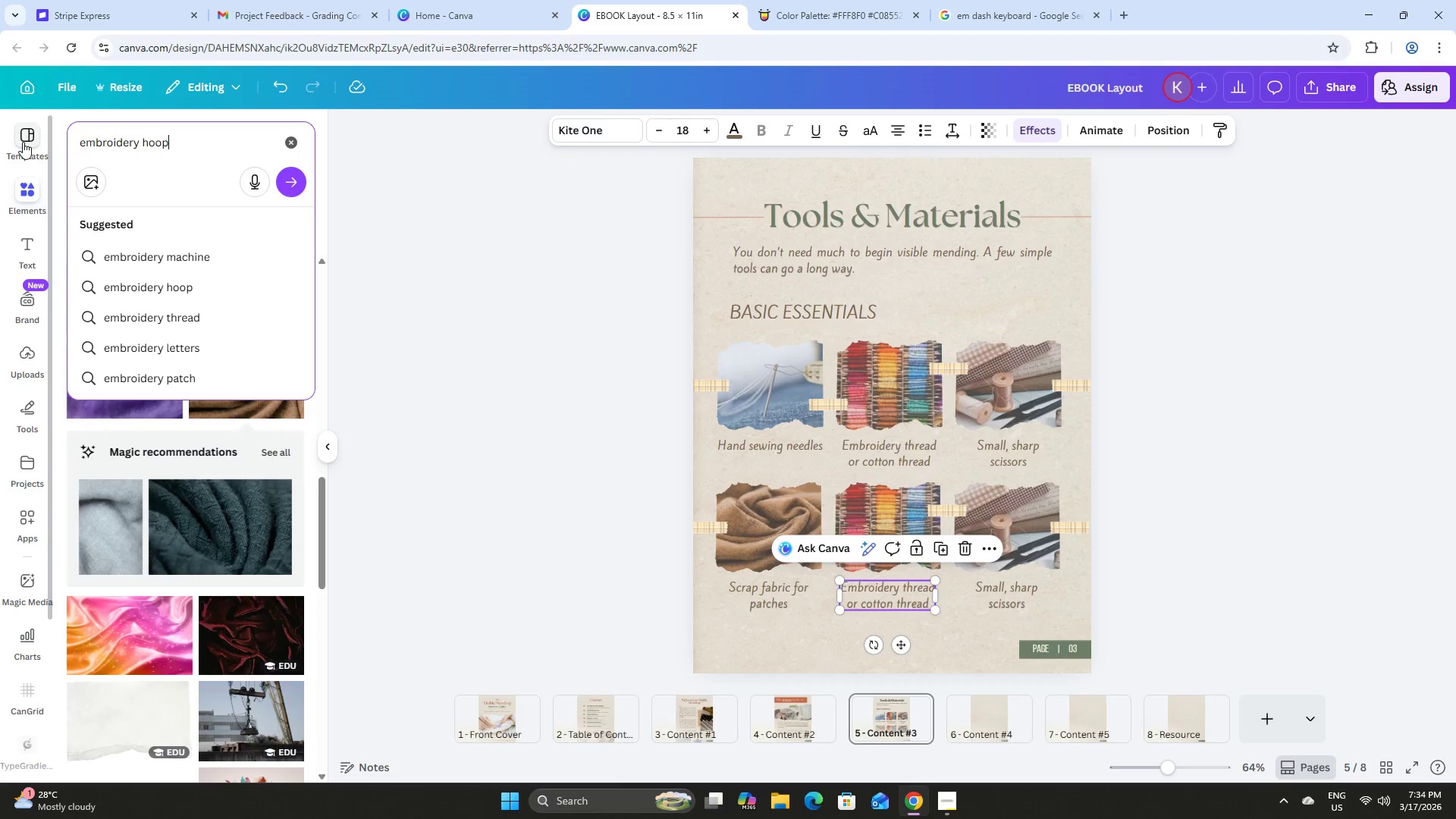 
key(Enter)
 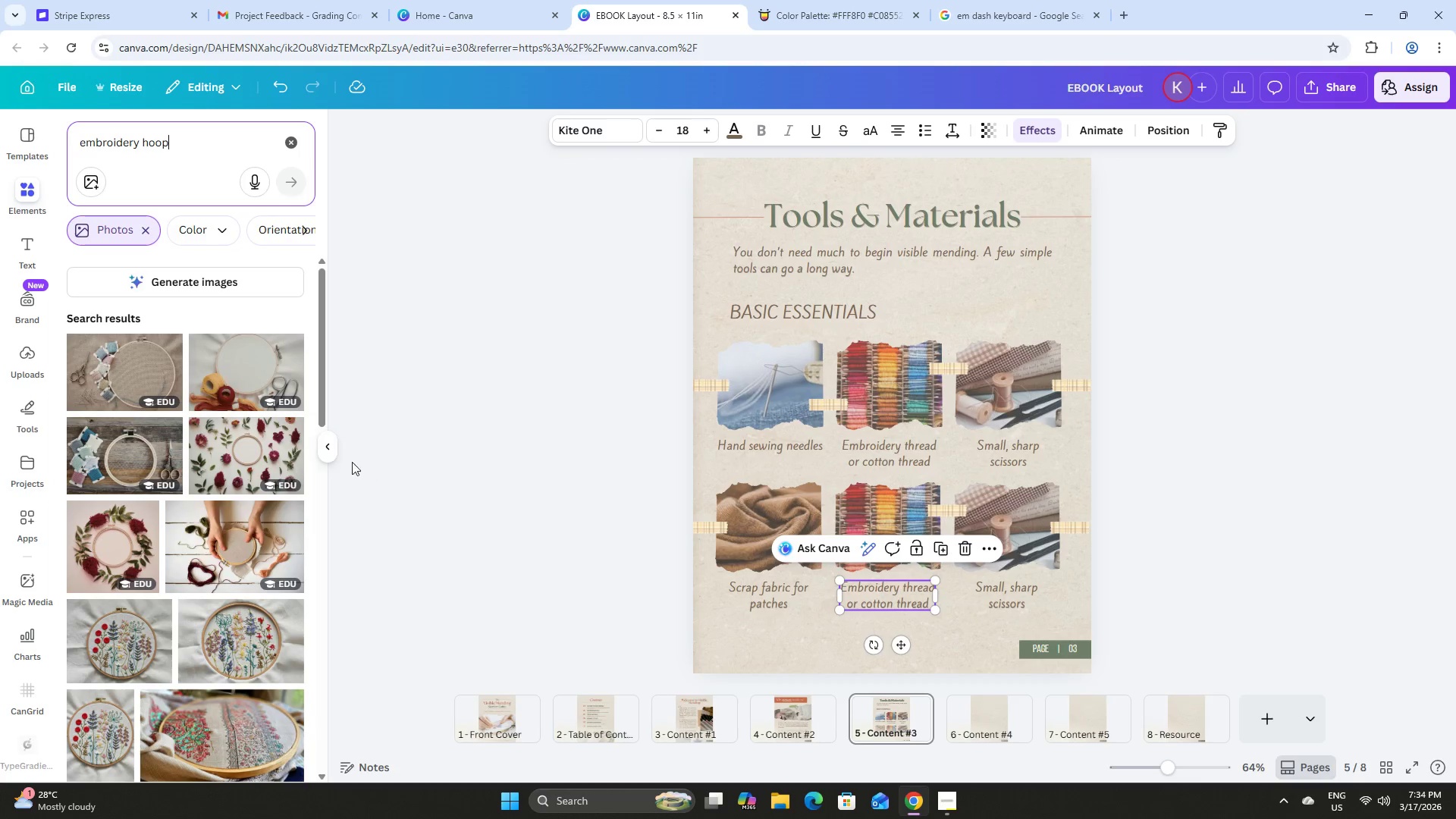 
left_click_drag(start_coordinate=[242, 366], to_coordinate=[869, 510])
 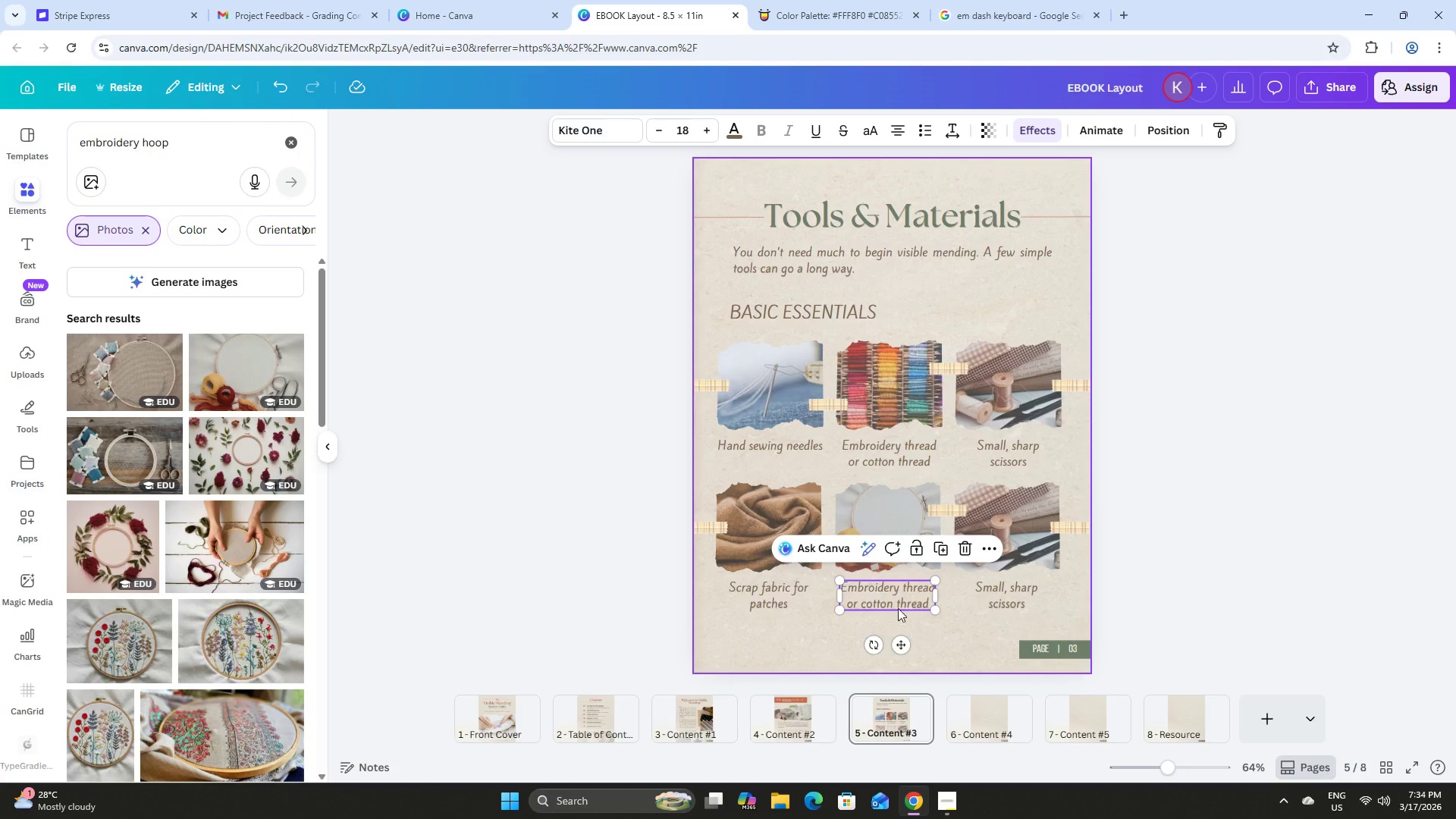 
left_click([889, 597])
 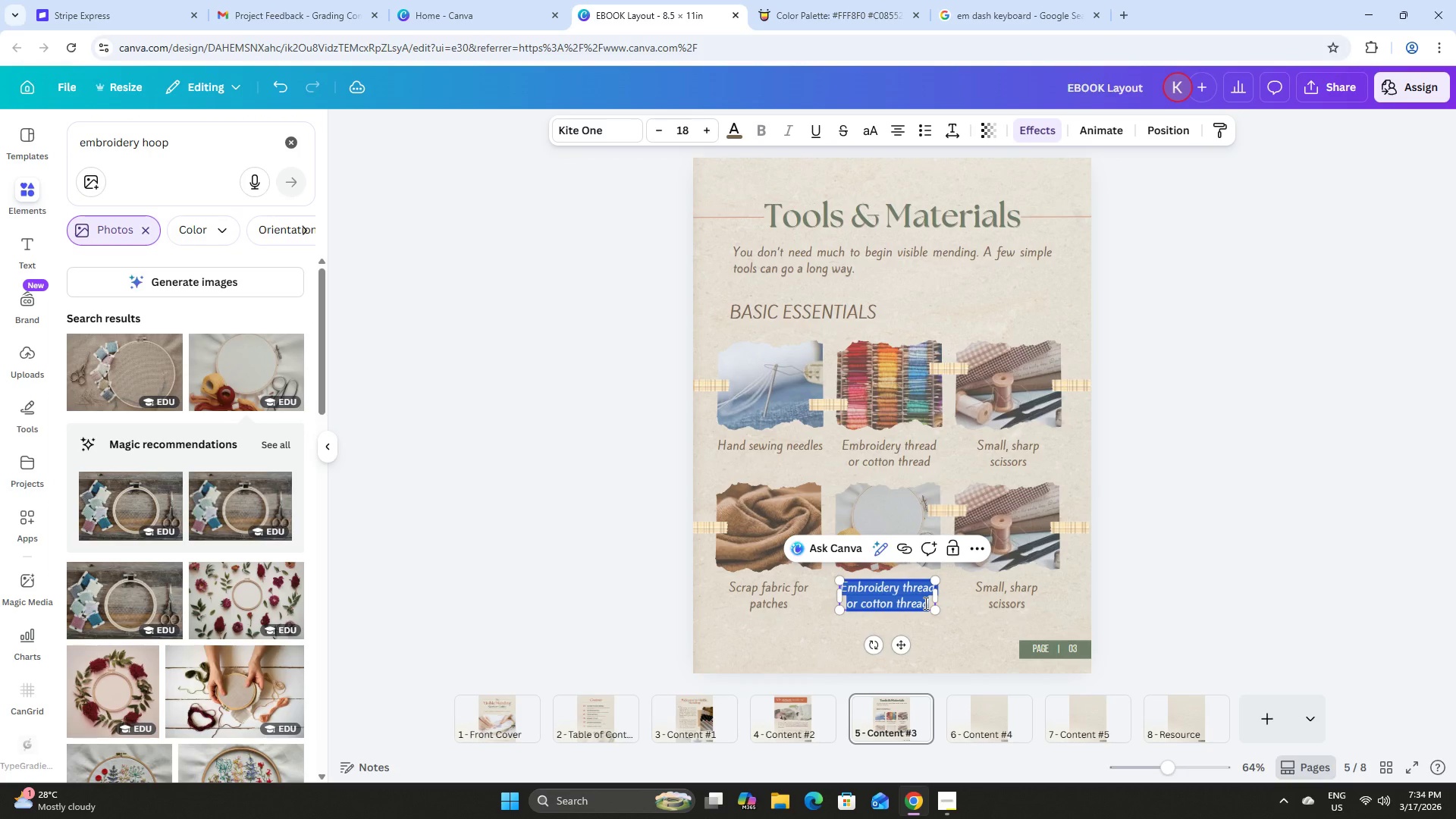 
left_click([927, 605])
 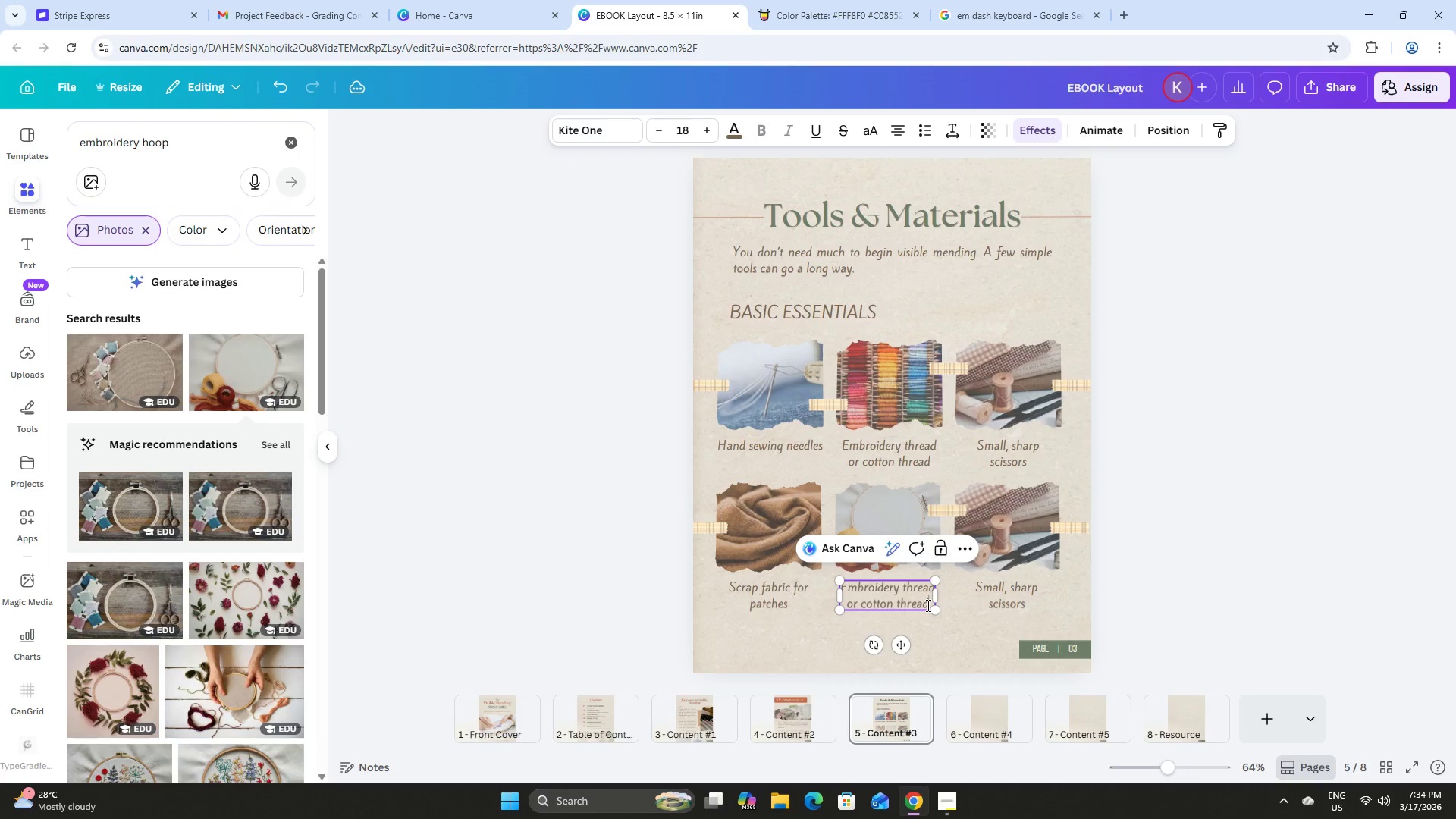 
left_click_drag(start_coordinate=[927, 605], to_coordinate=[905, 588])
 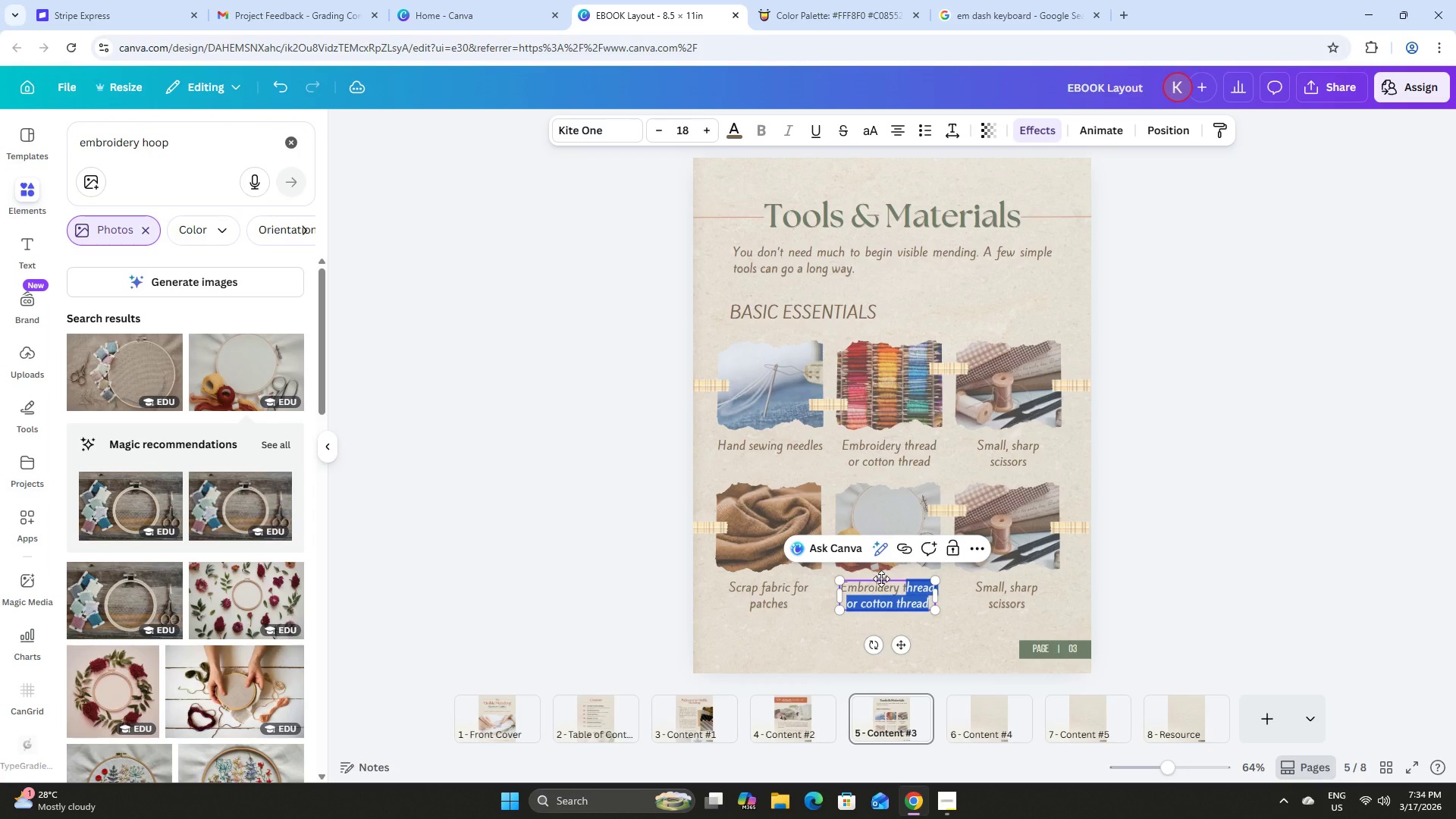 
key(Backspace)
key(Backspace)
type(hoop)
 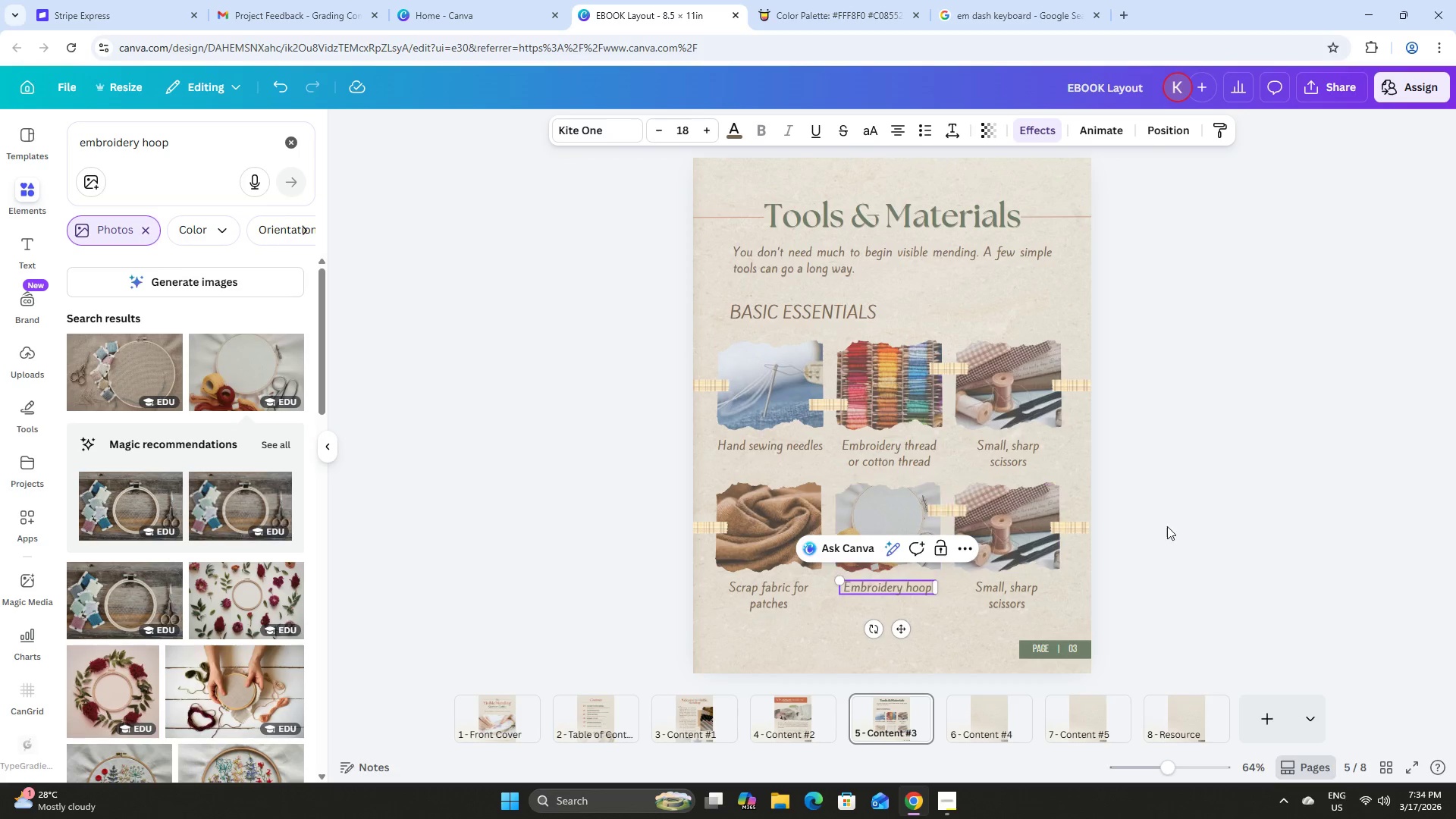 
left_click([1191, 513])
 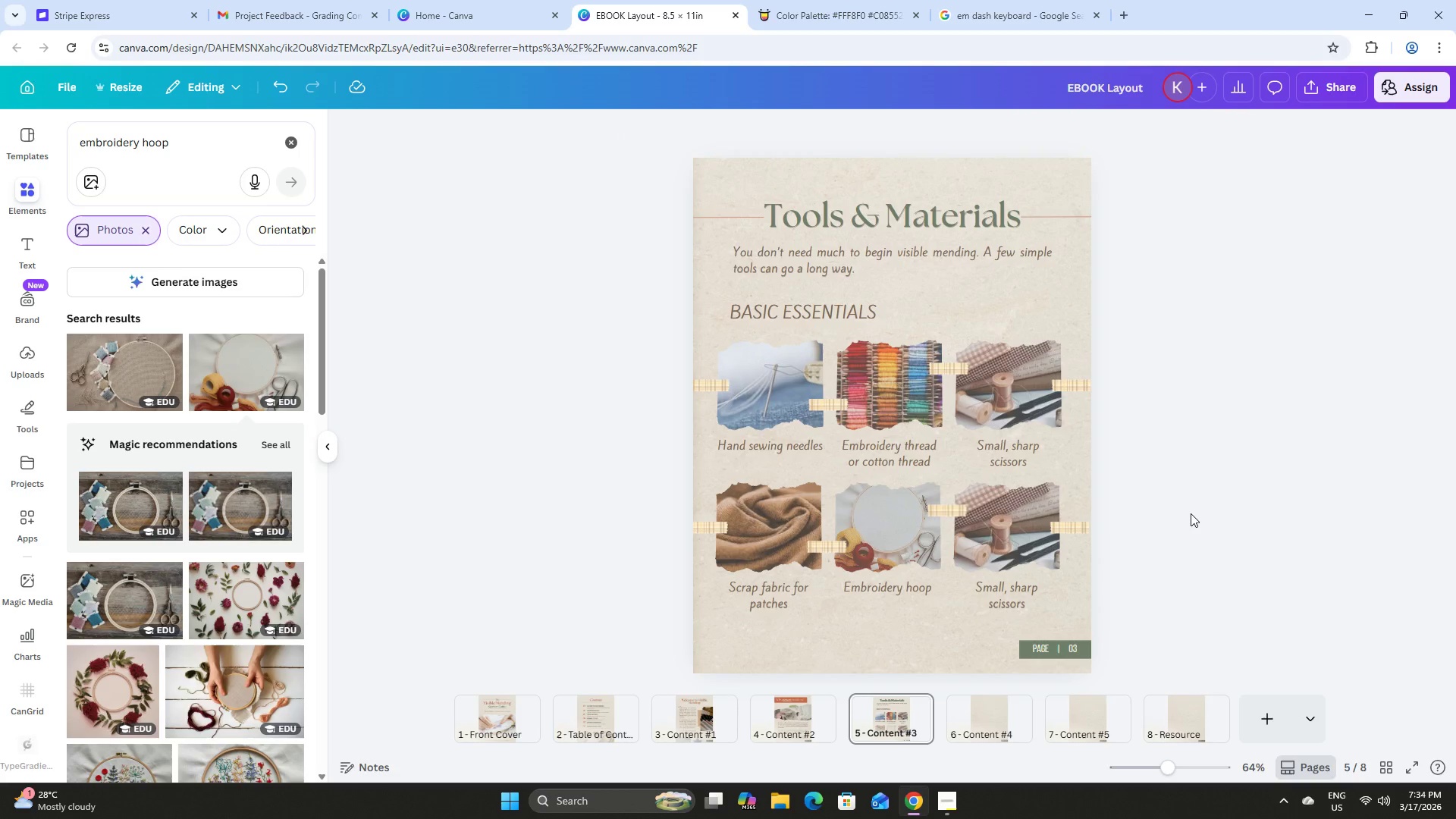 
left_click([1191, 513])
 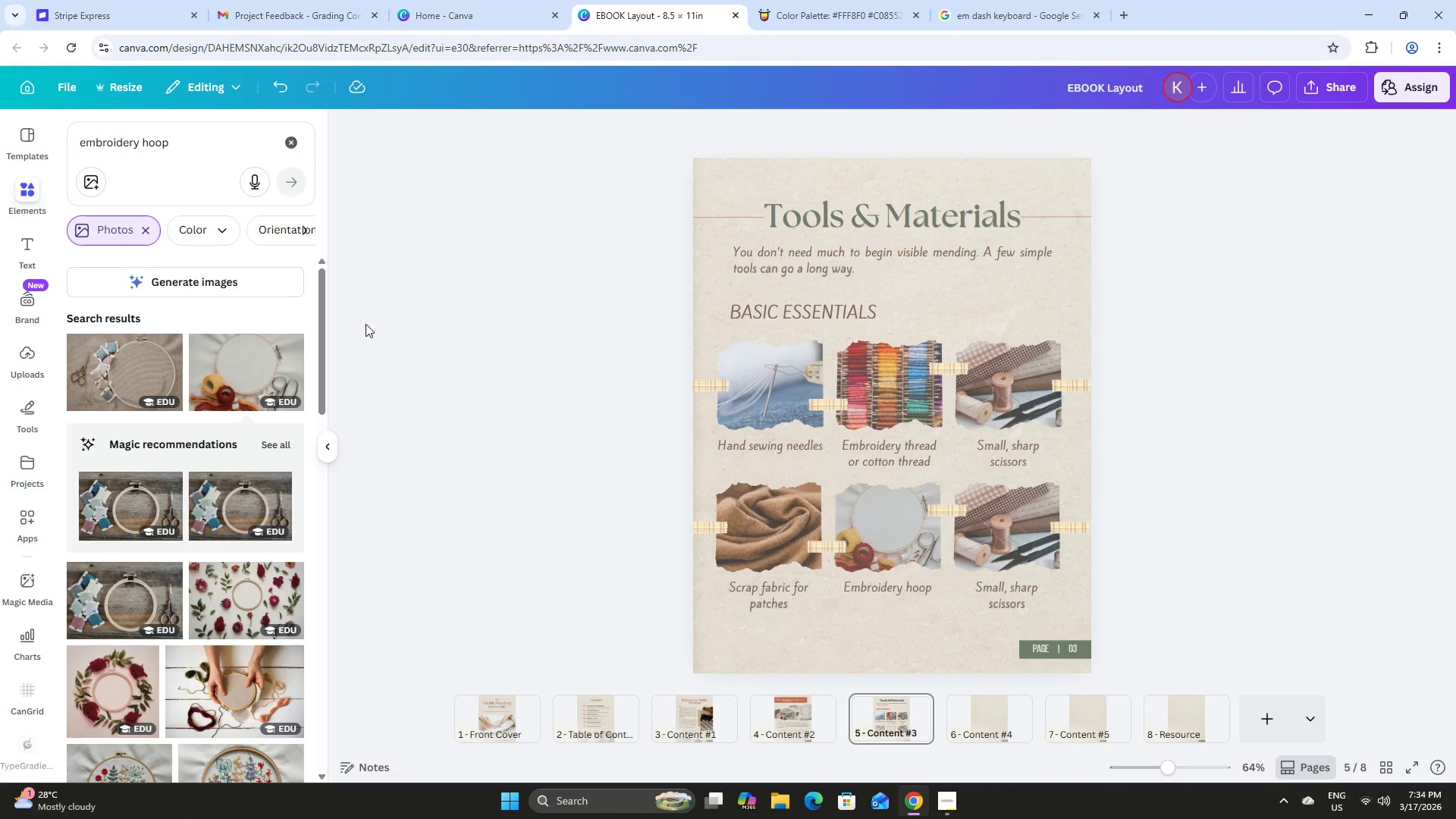 
left_click_drag(start_coordinate=[189, 143], to_coordinate=[4, 143])
 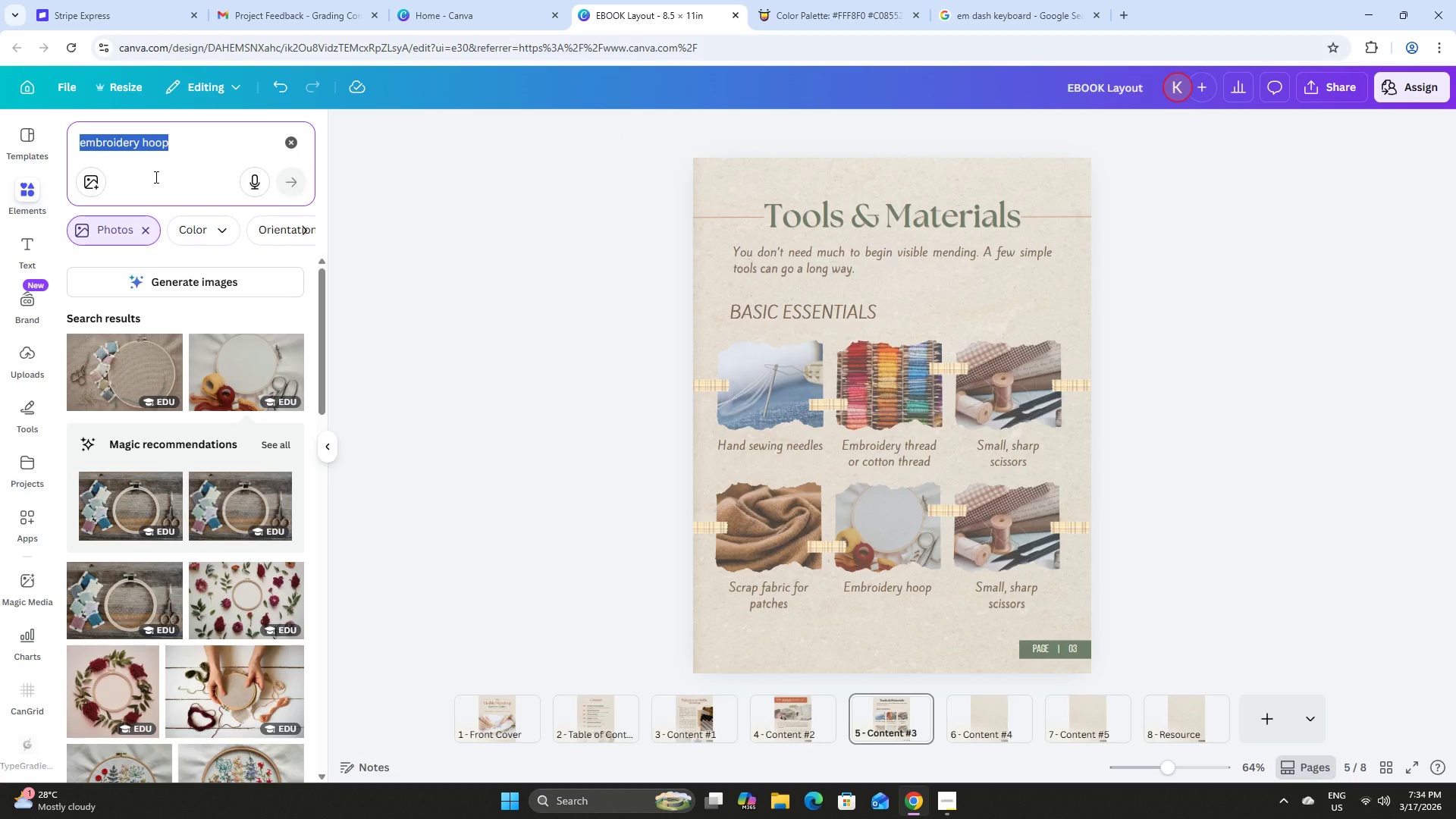 
type(thimble)
 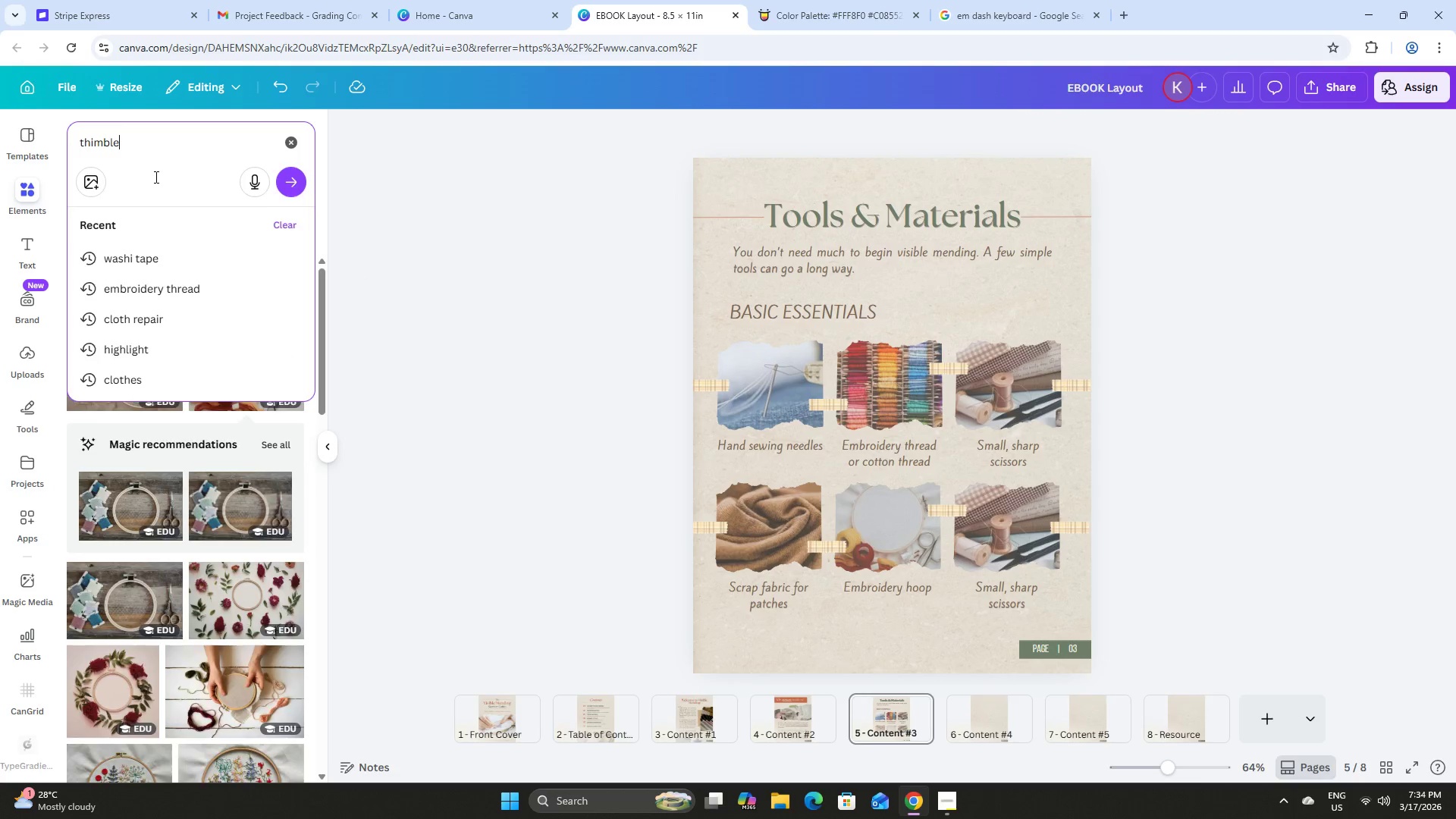 
key(Enter)
 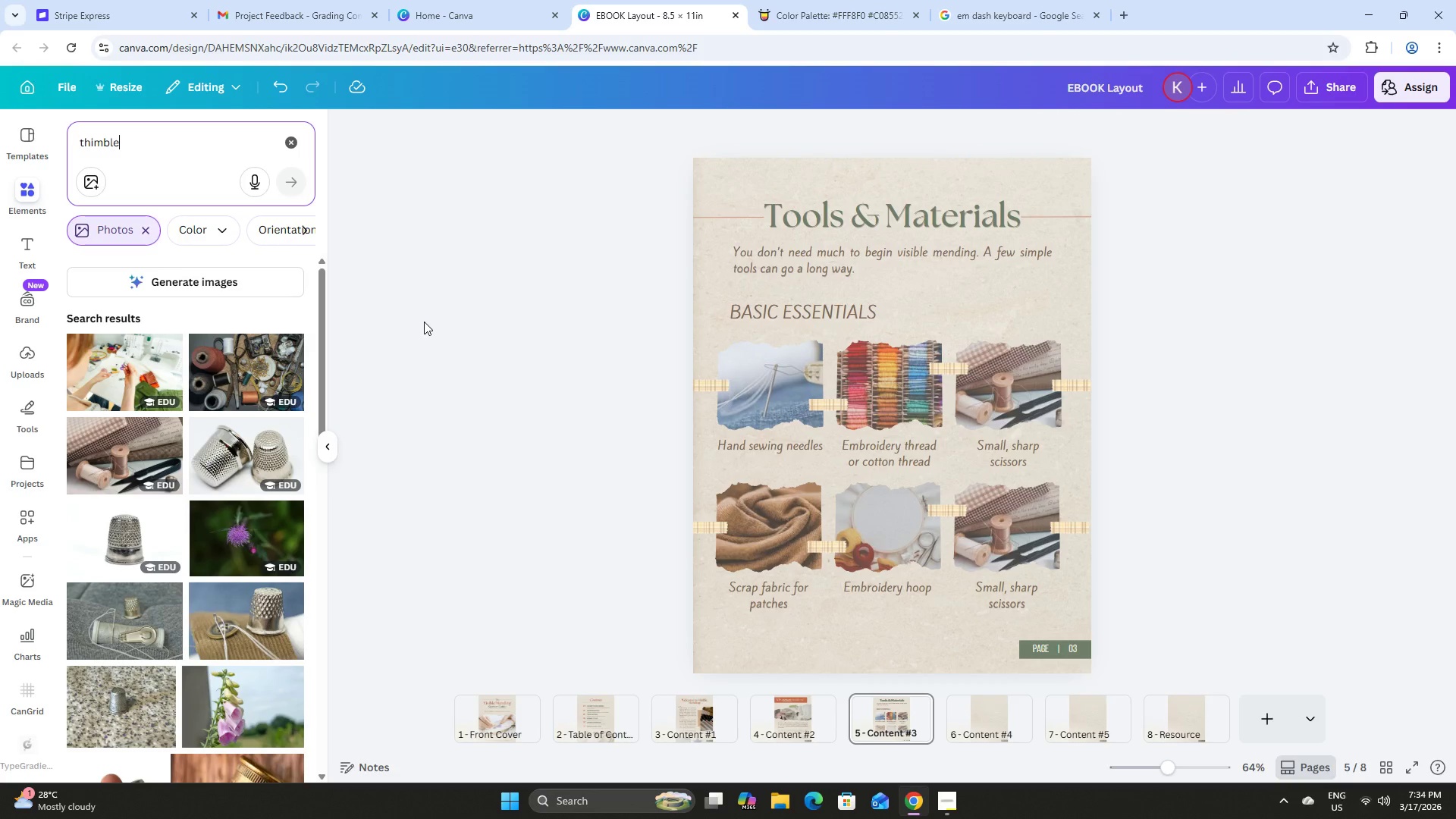 
wait(6.06)
 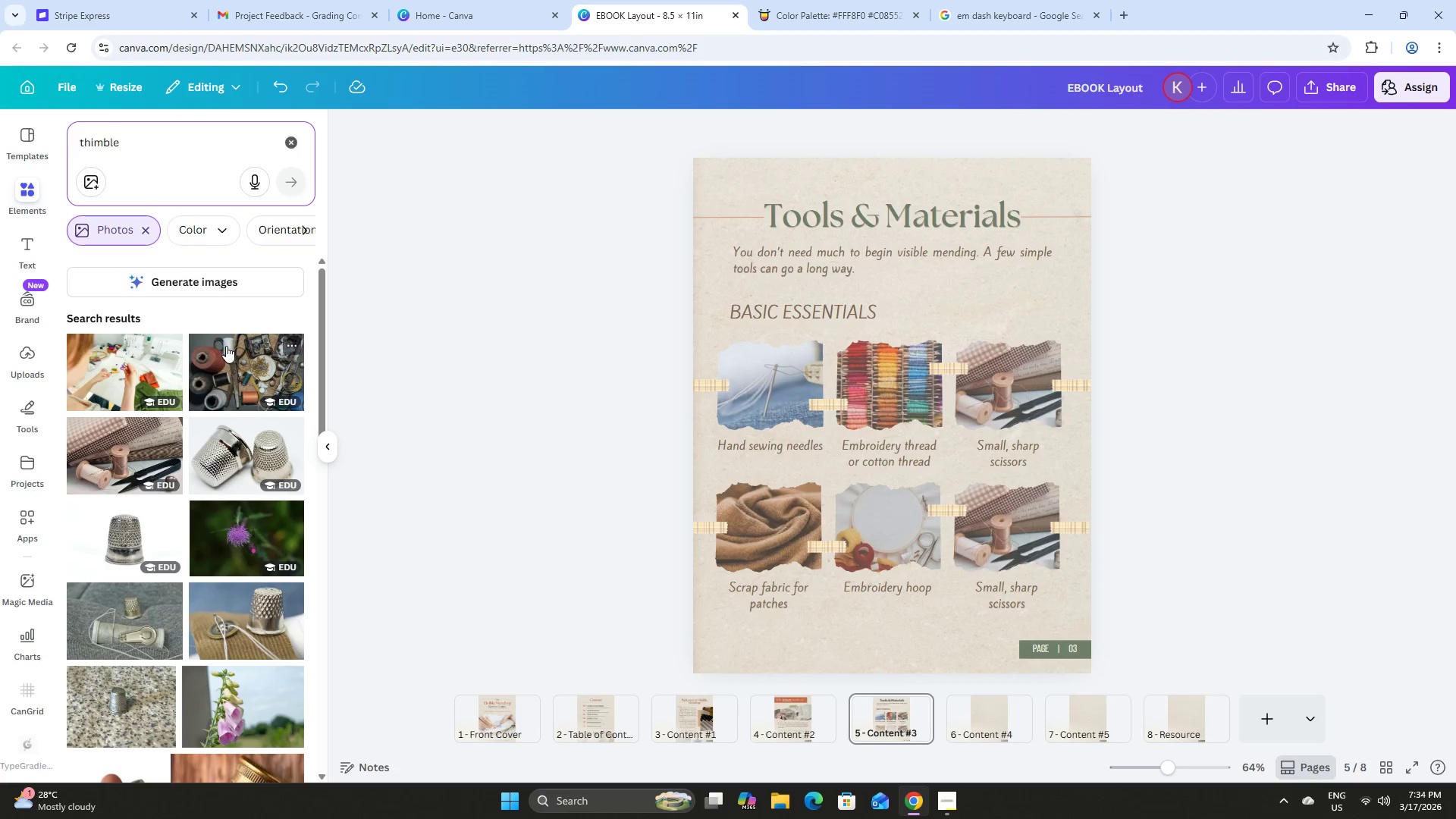 
scroll: coordinate [168, 394], scroll_direction: down, amount: 1.0
 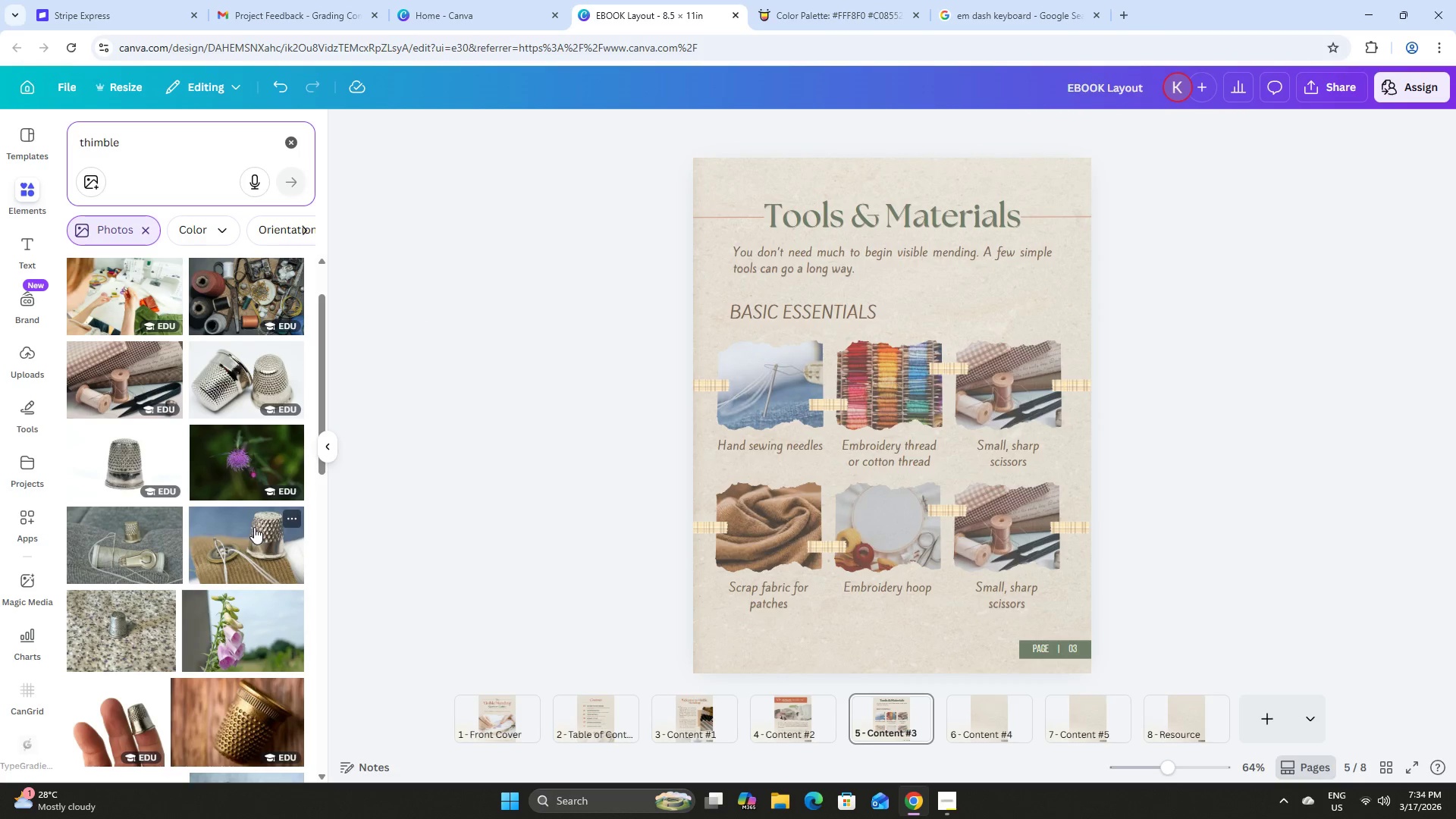 
left_click_drag(start_coordinate=[254, 526], to_coordinate=[977, 499])
 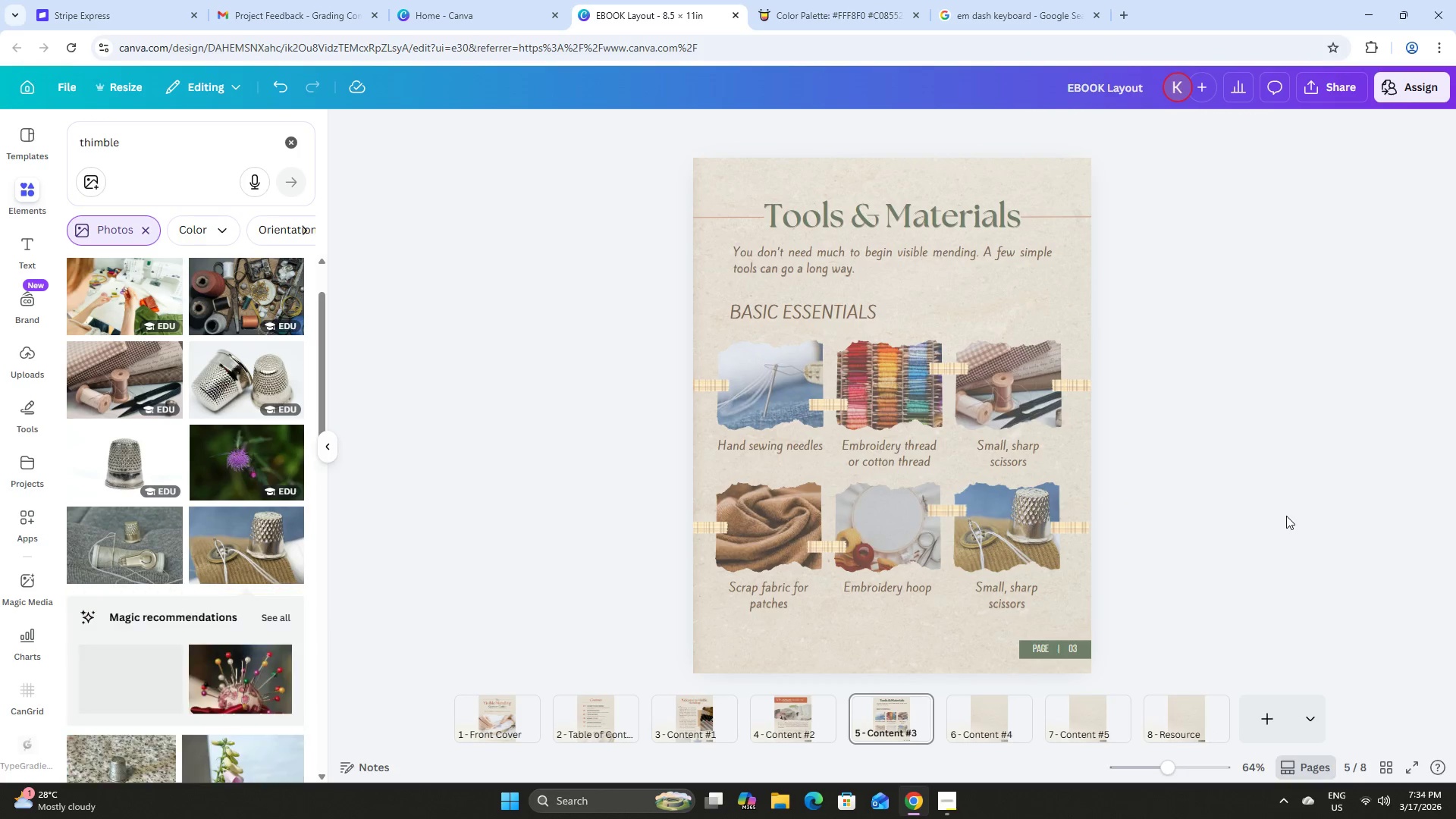 
left_click([1286, 516])
 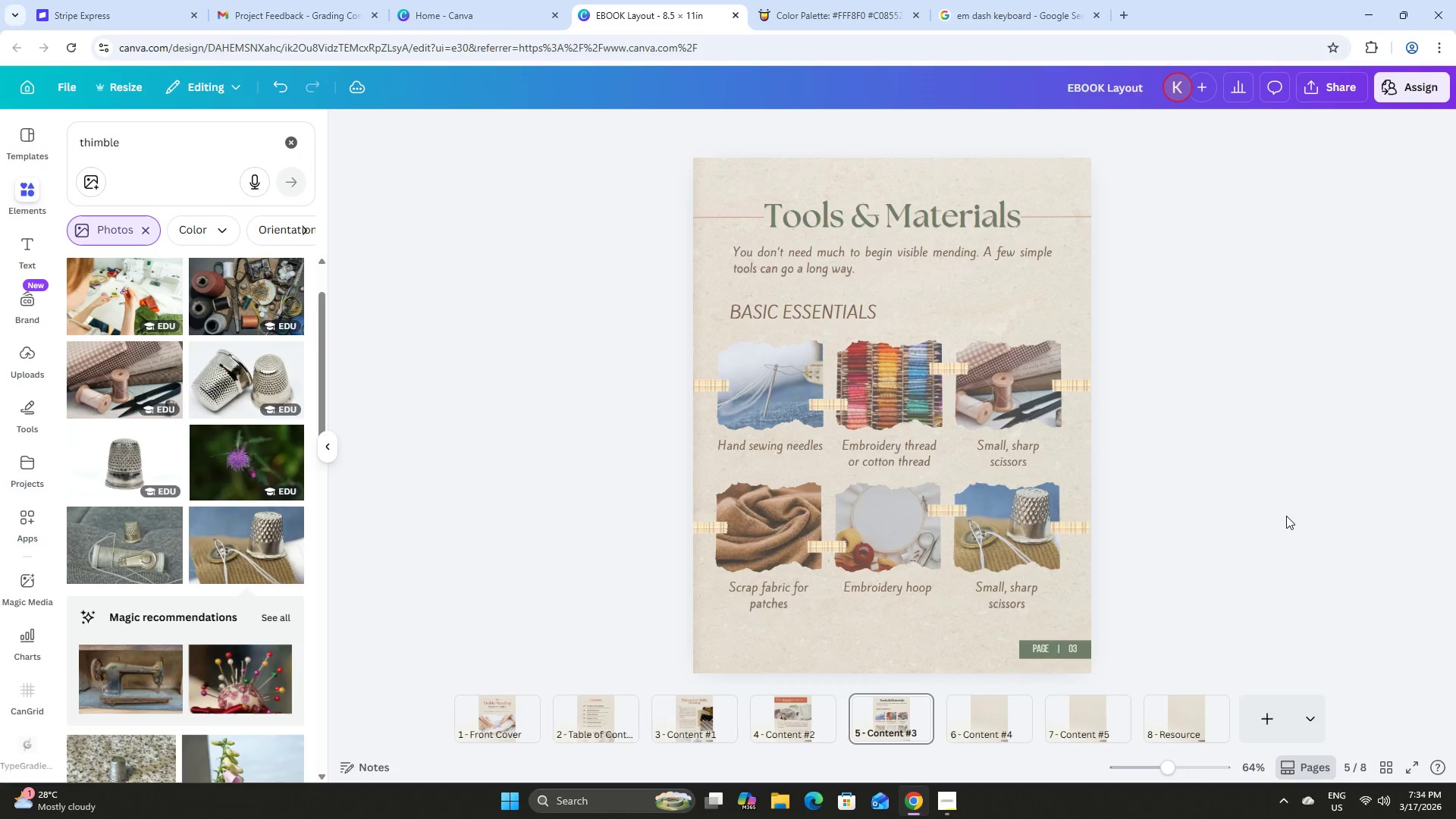 
scroll: coordinate [1286, 516], scroll_direction: up, amount: 2.0
 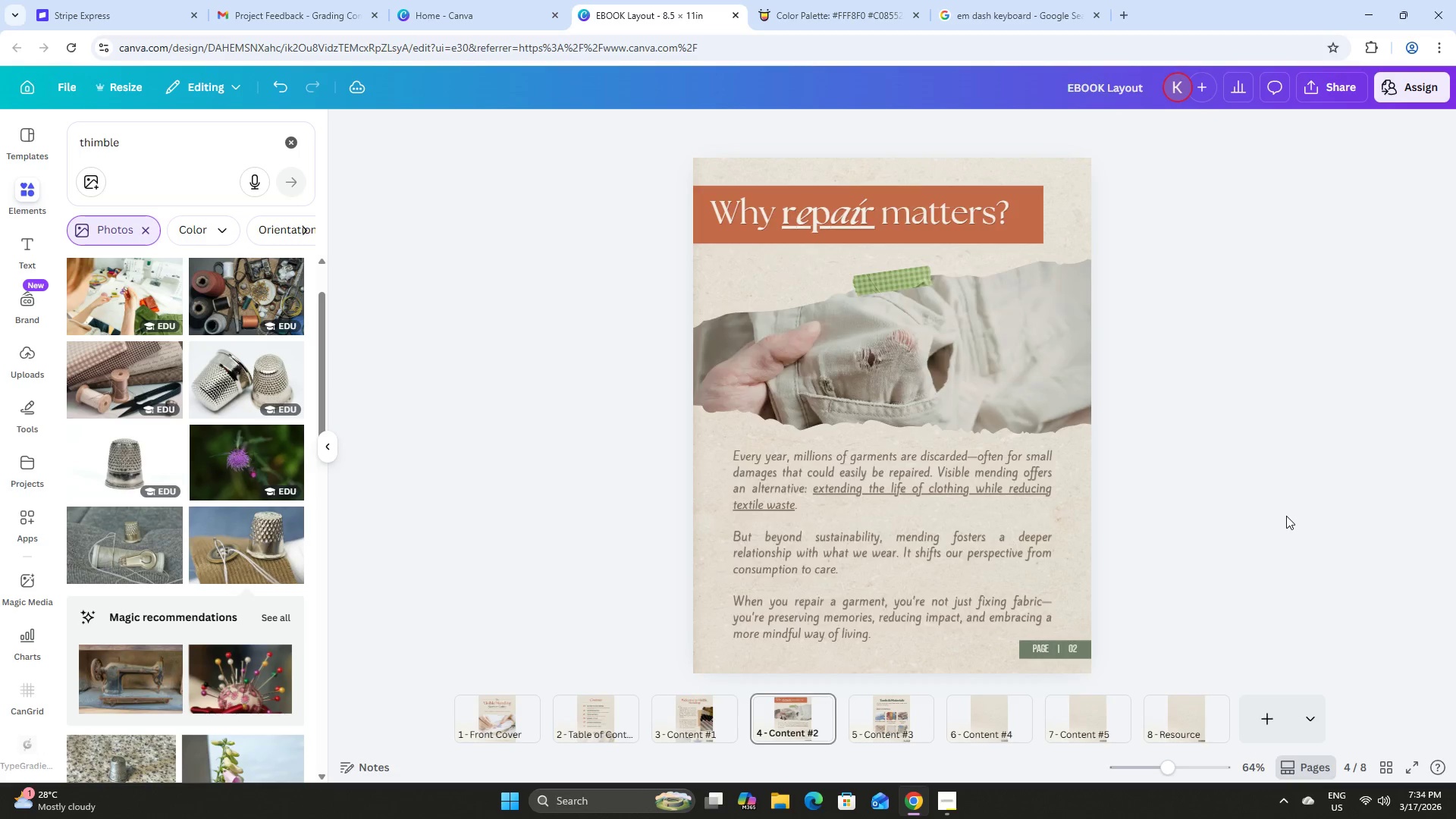 
scroll: coordinate [1286, 516], scroll_direction: down, amount: 1.0
 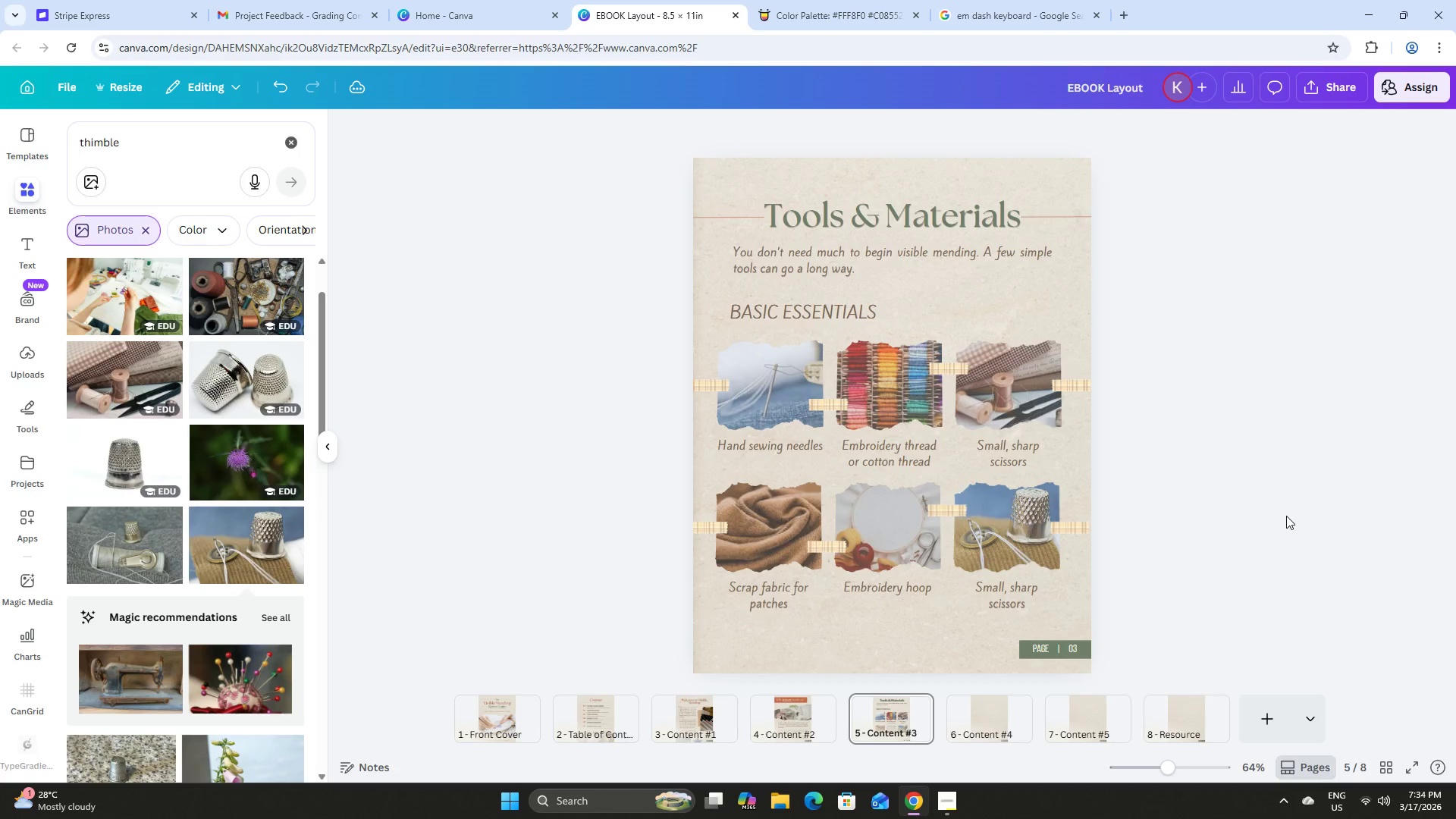 
double_click([1023, 601])
 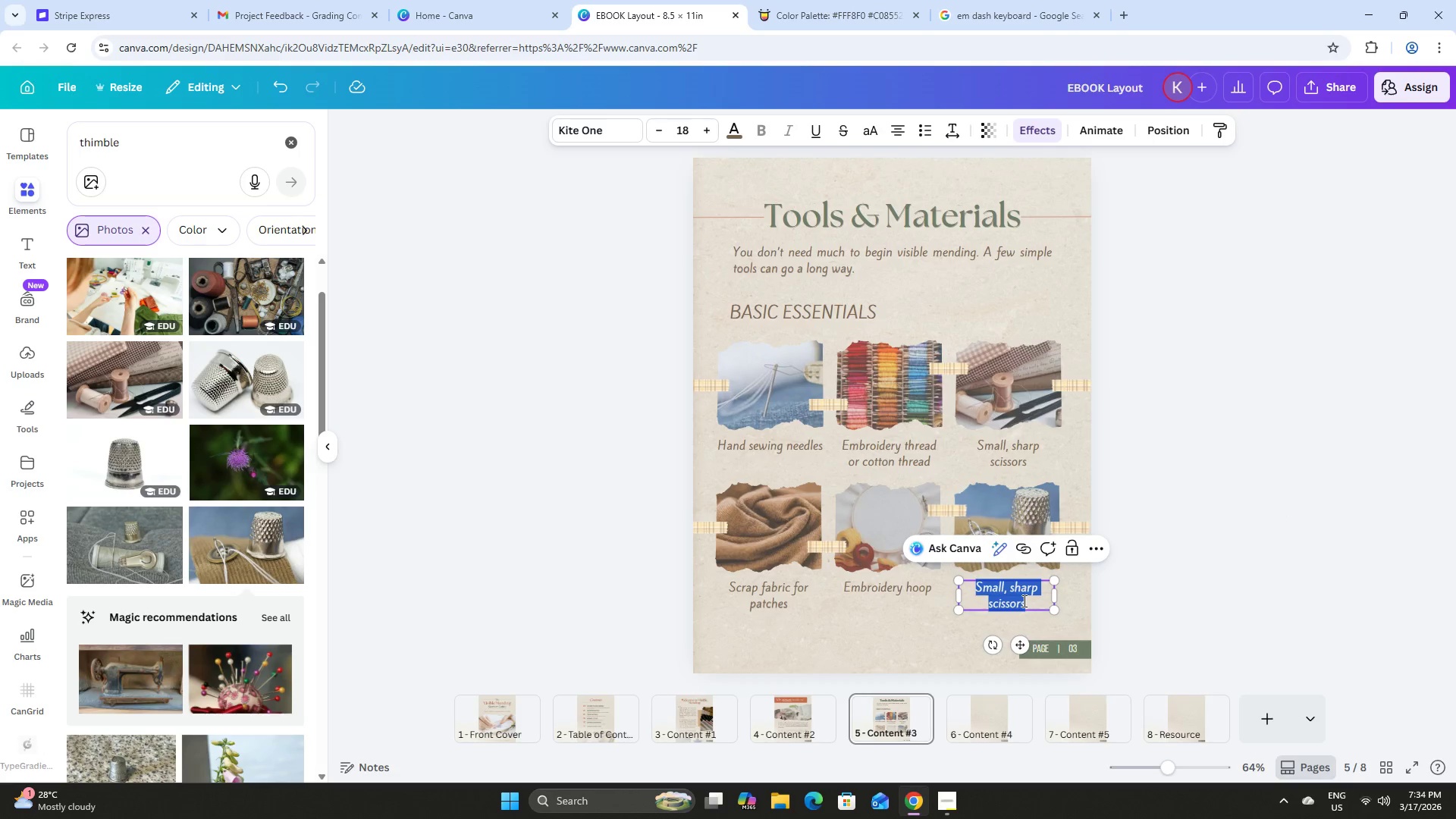 
double_click([909, 589])
 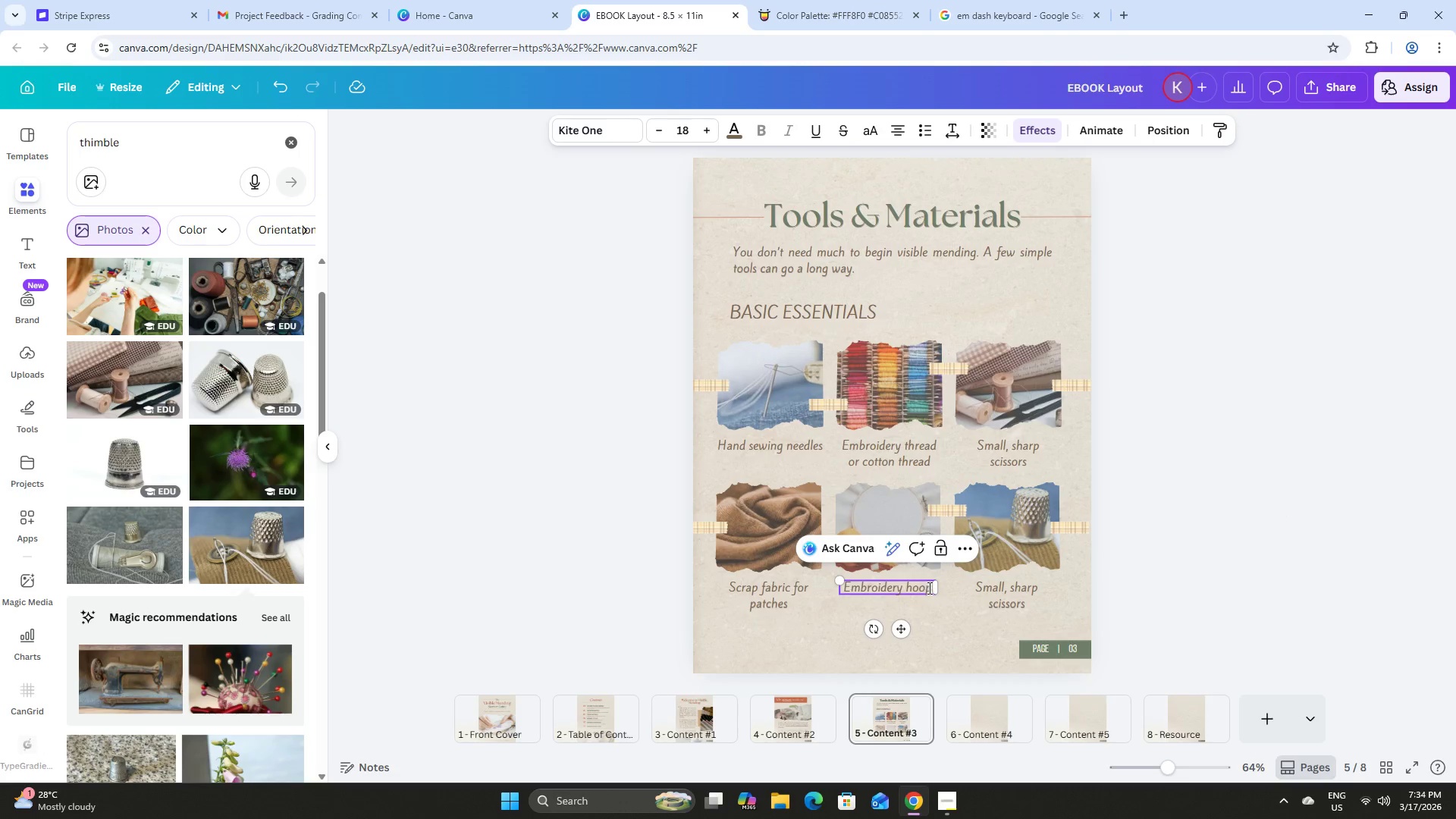 
left_click([929, 588])
 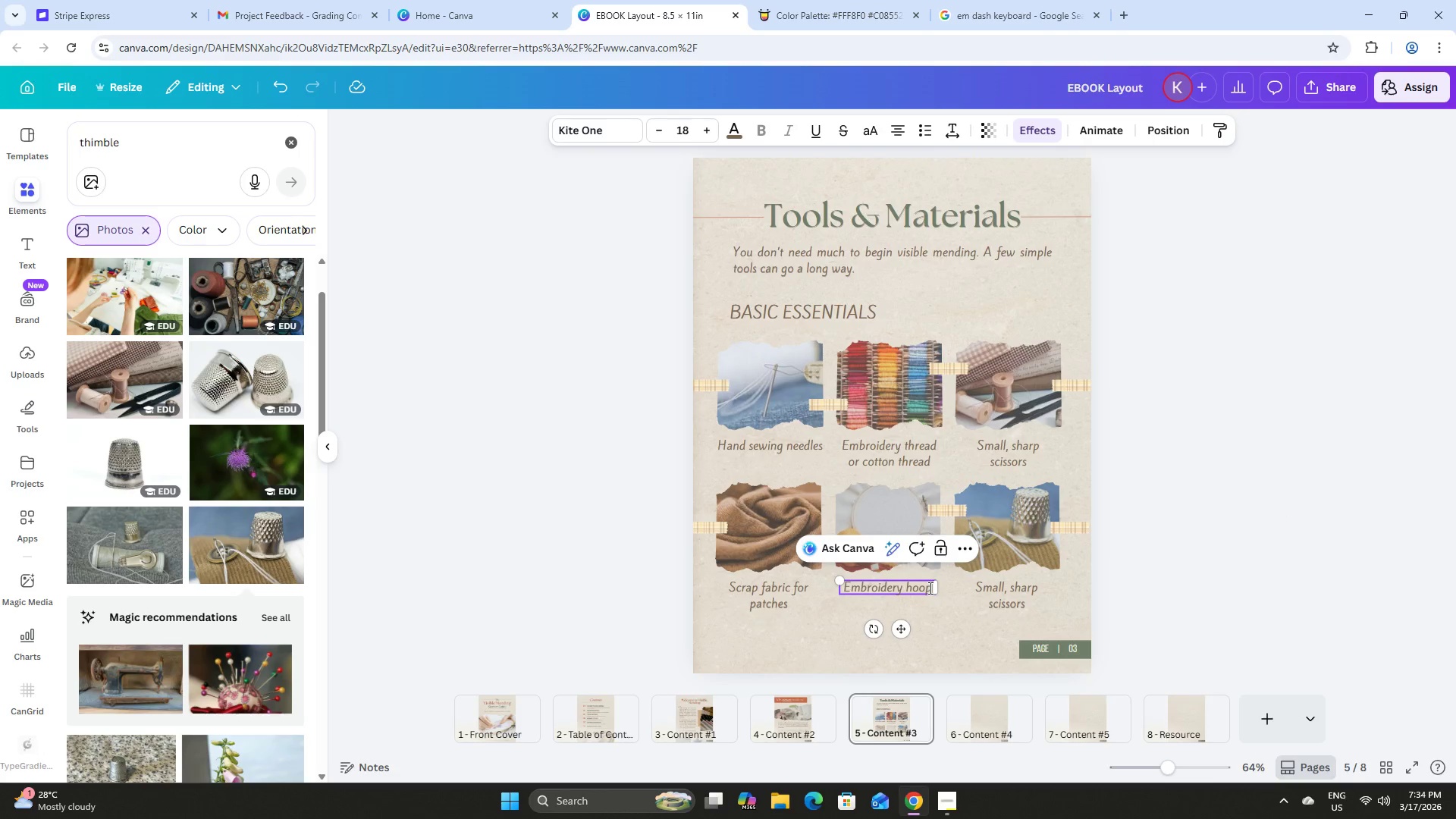 
key(Enter)
 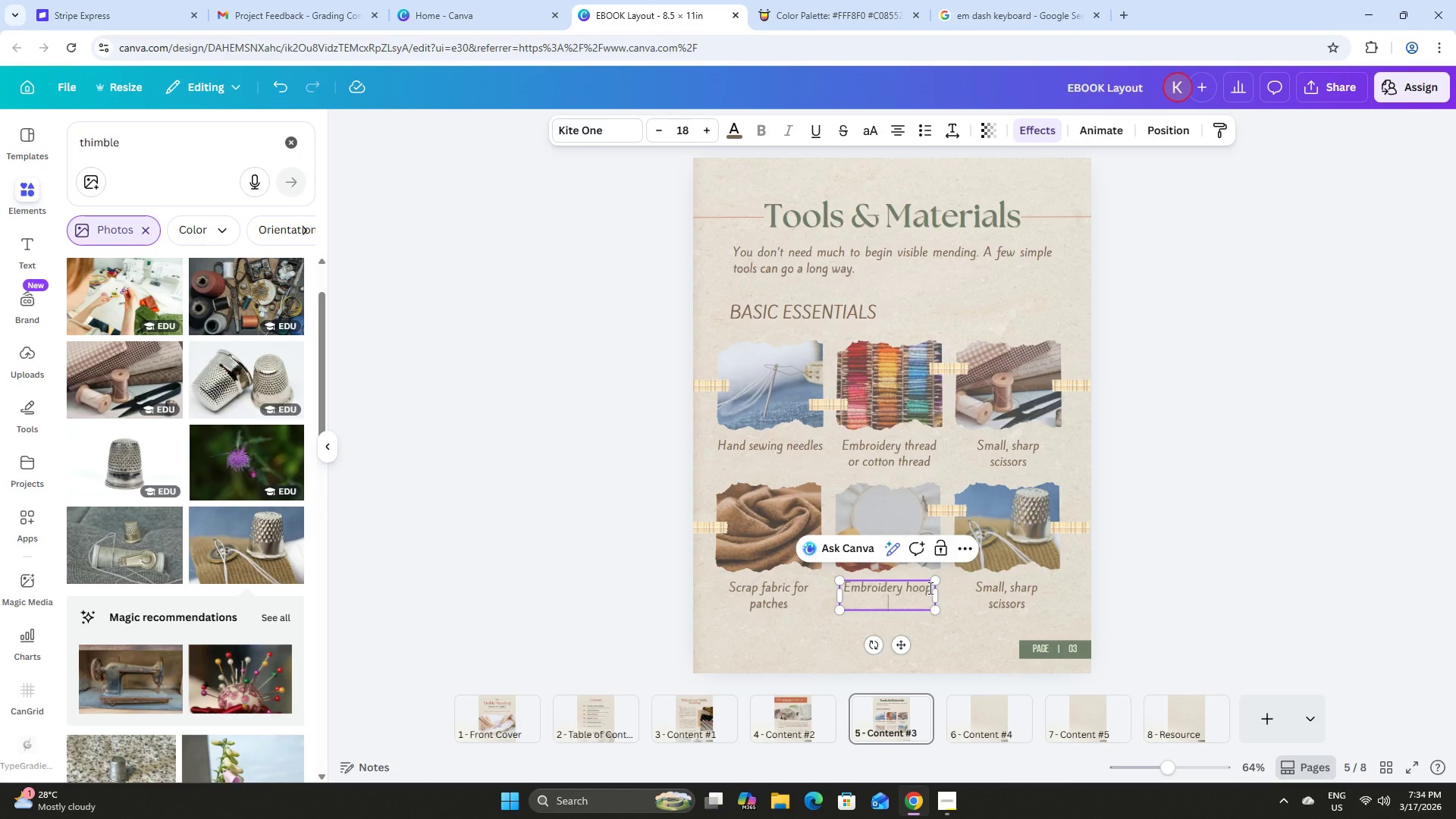 
type((for stabi;l)
key(Backspace)
key(Backspace)
type(lity))
 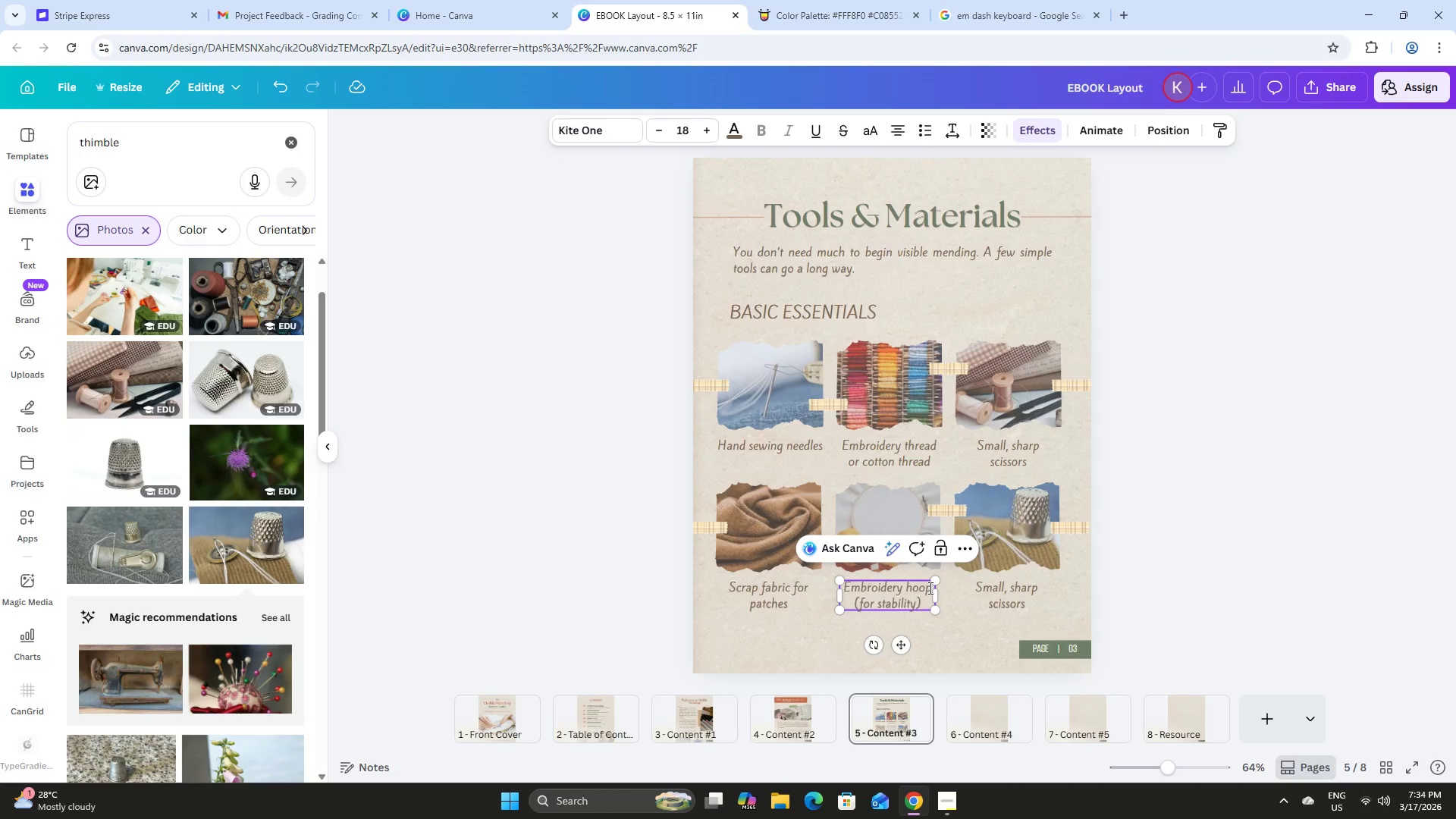 
double_click([1012, 588])
 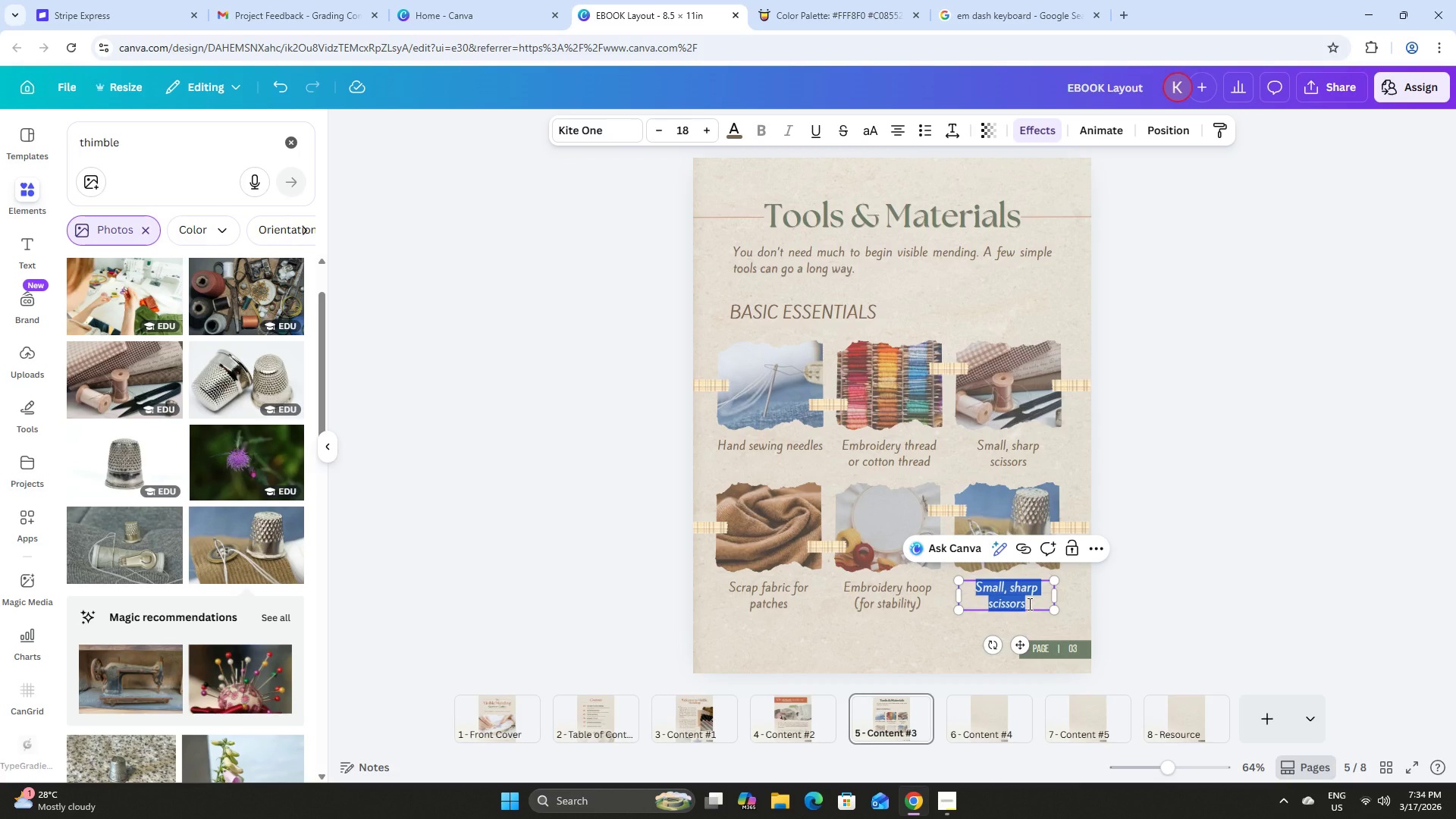 
type(Thimble)
 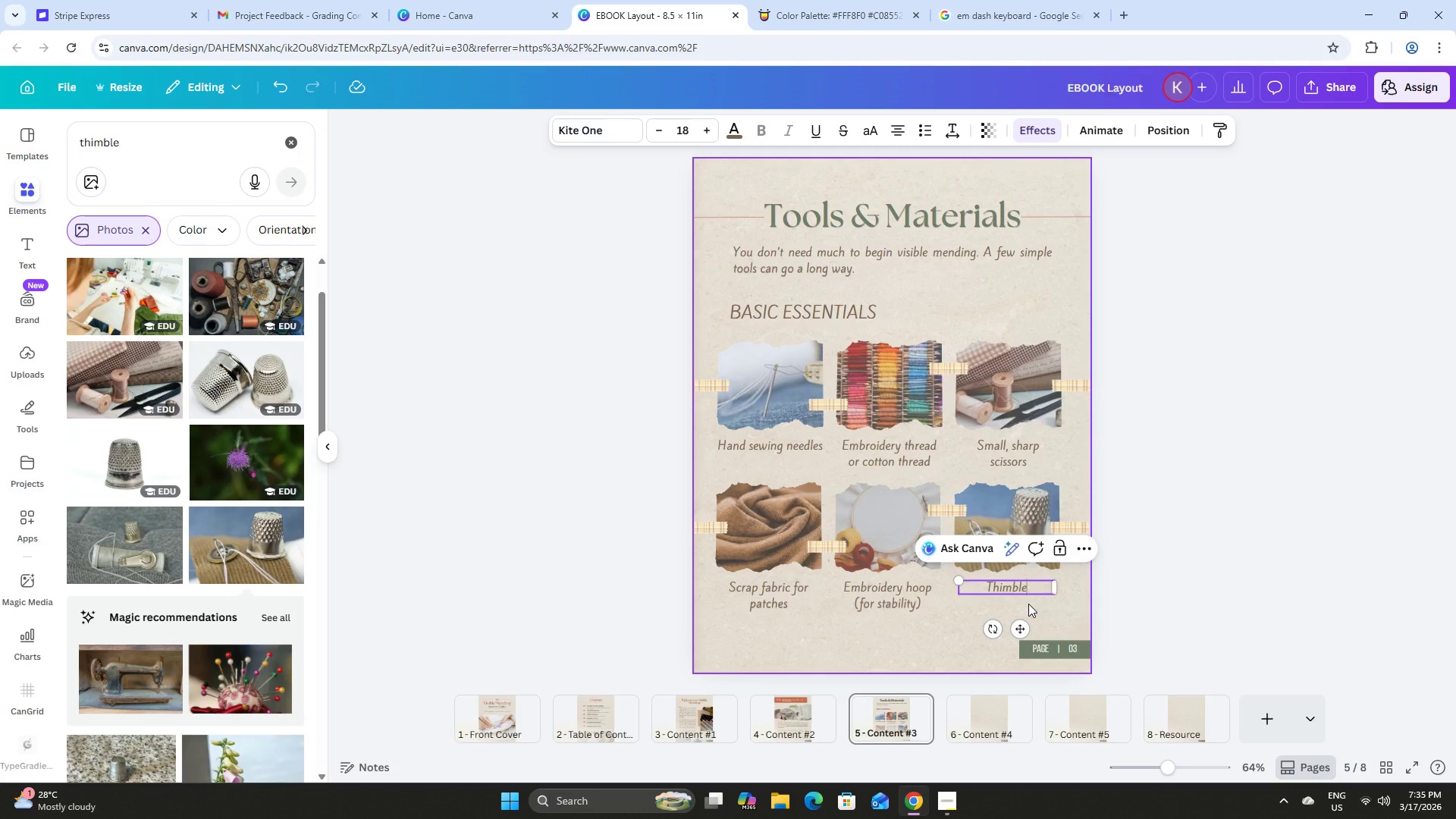 
key(Shift+Enter)
 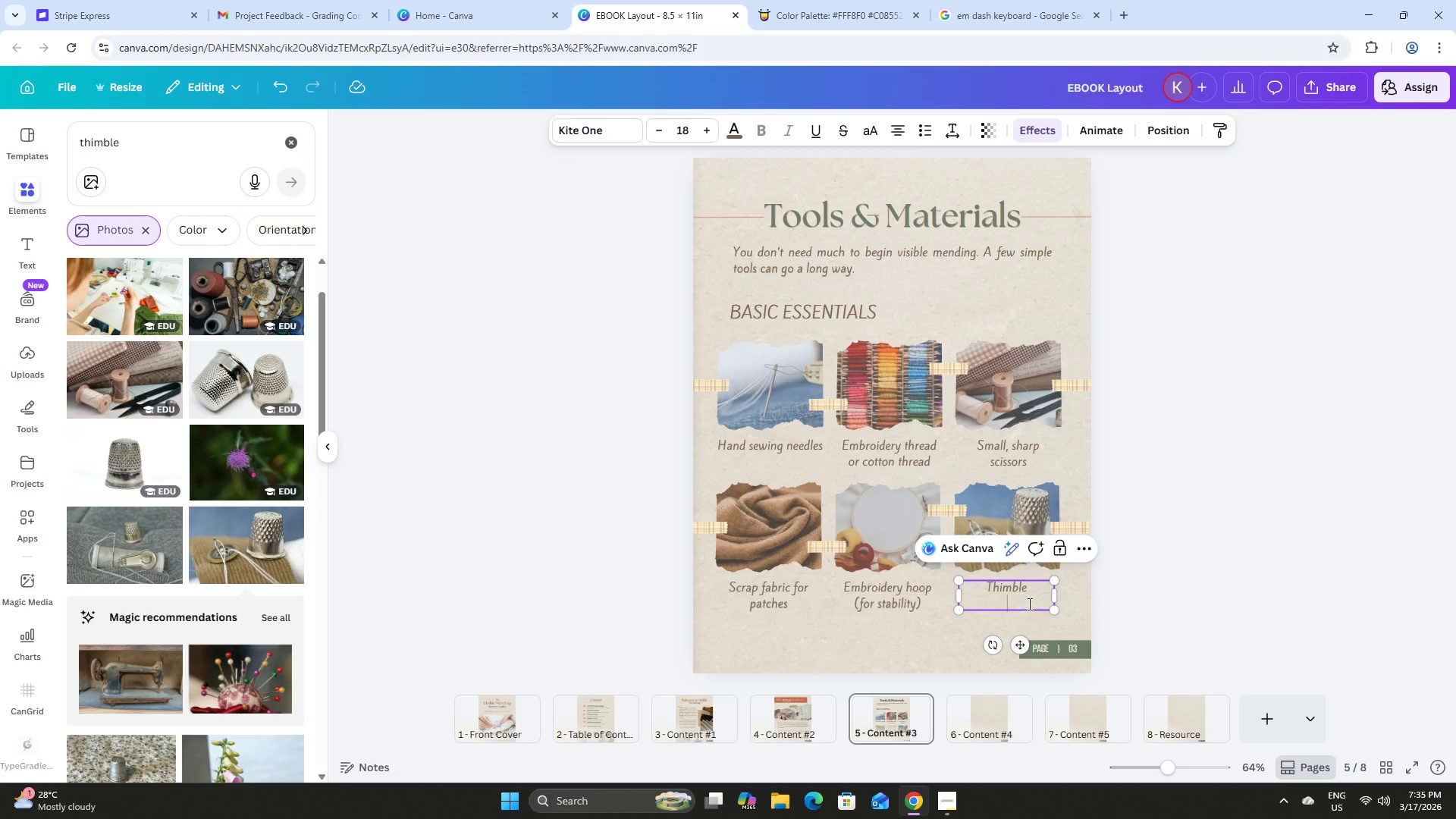 
type((for comgor)
key(Backspace)
key(Backspace)
key(Backspace)
type(fort))
 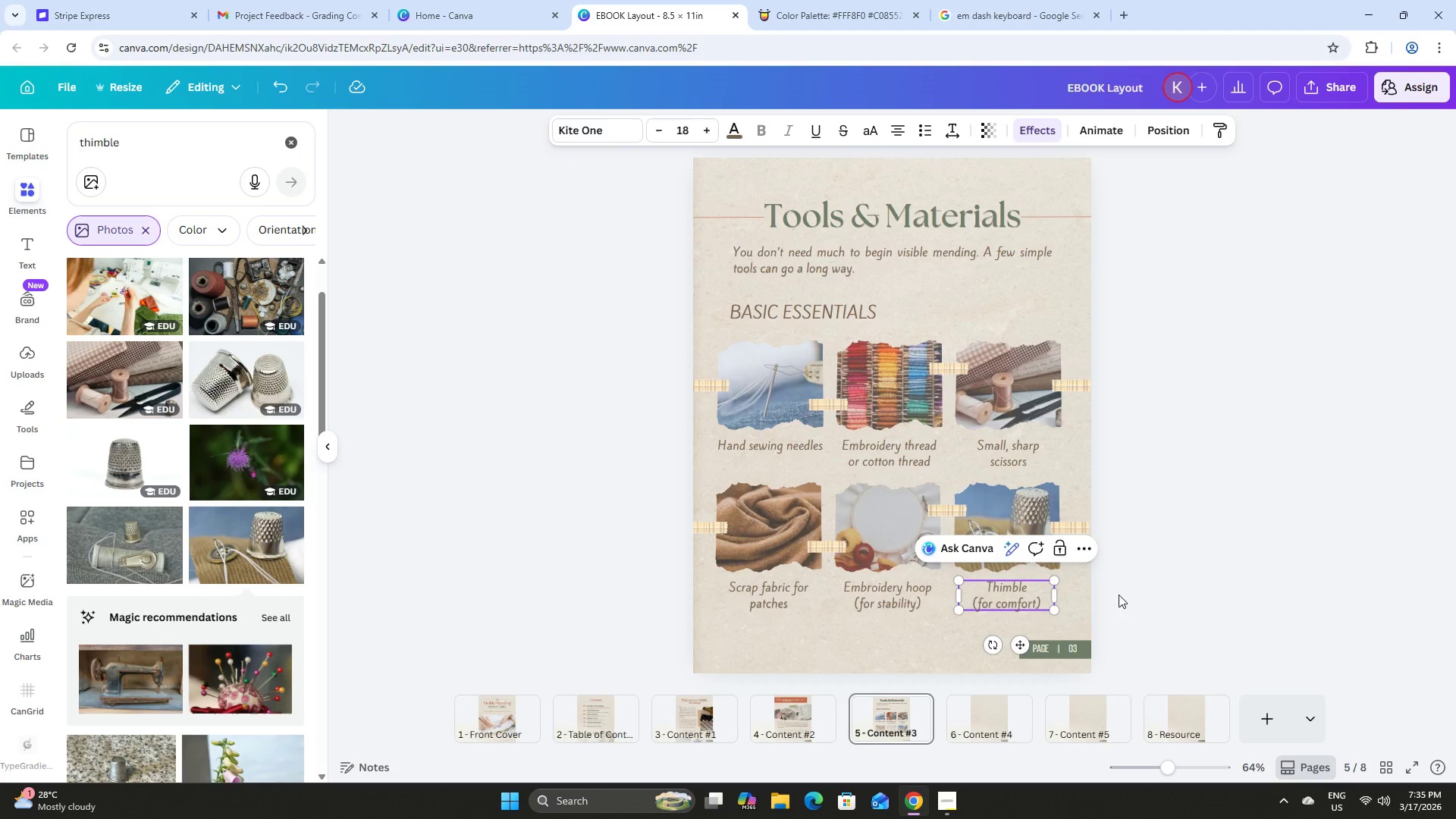 
left_click([1186, 581])
 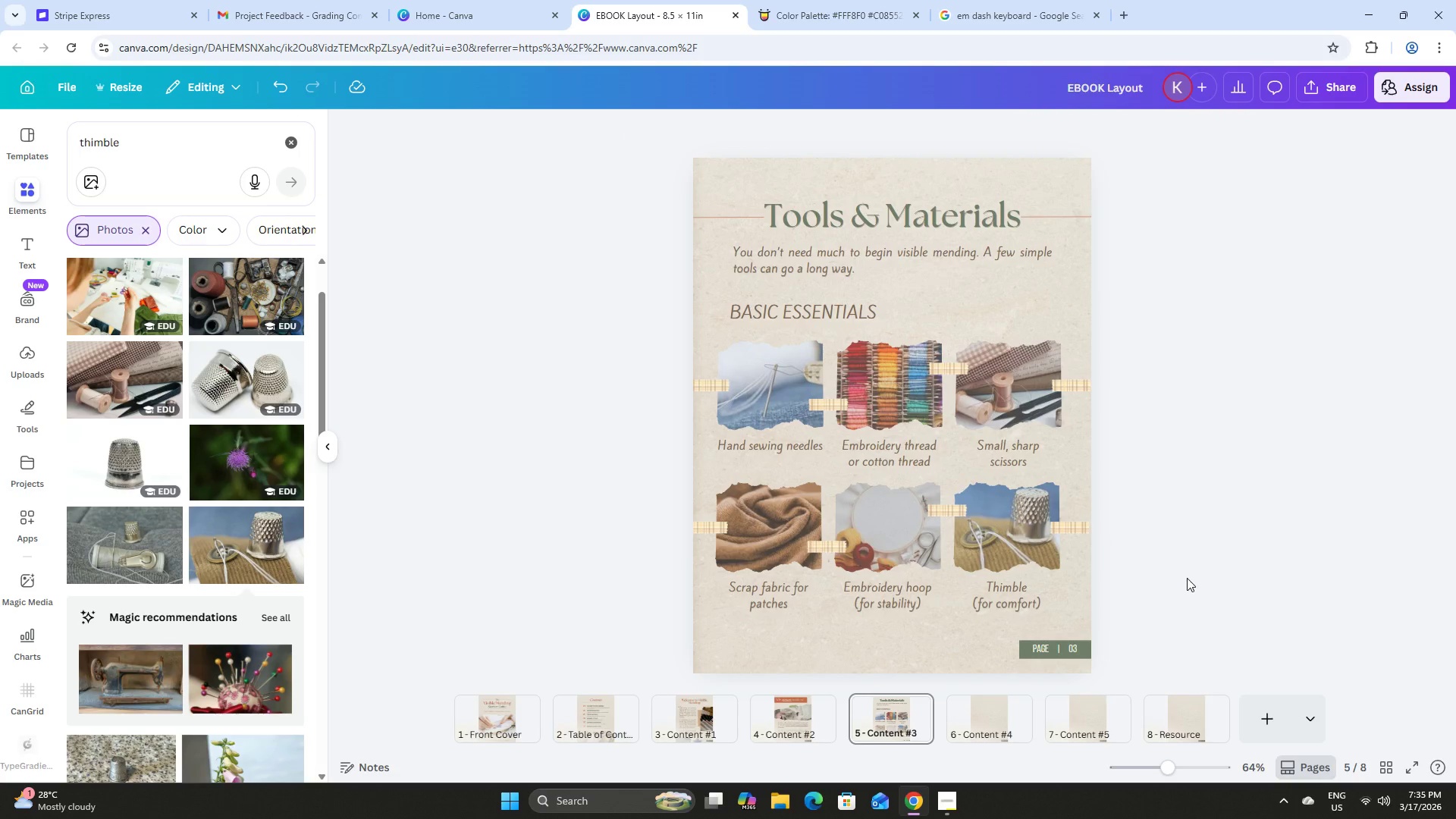 
wait(5.56)
 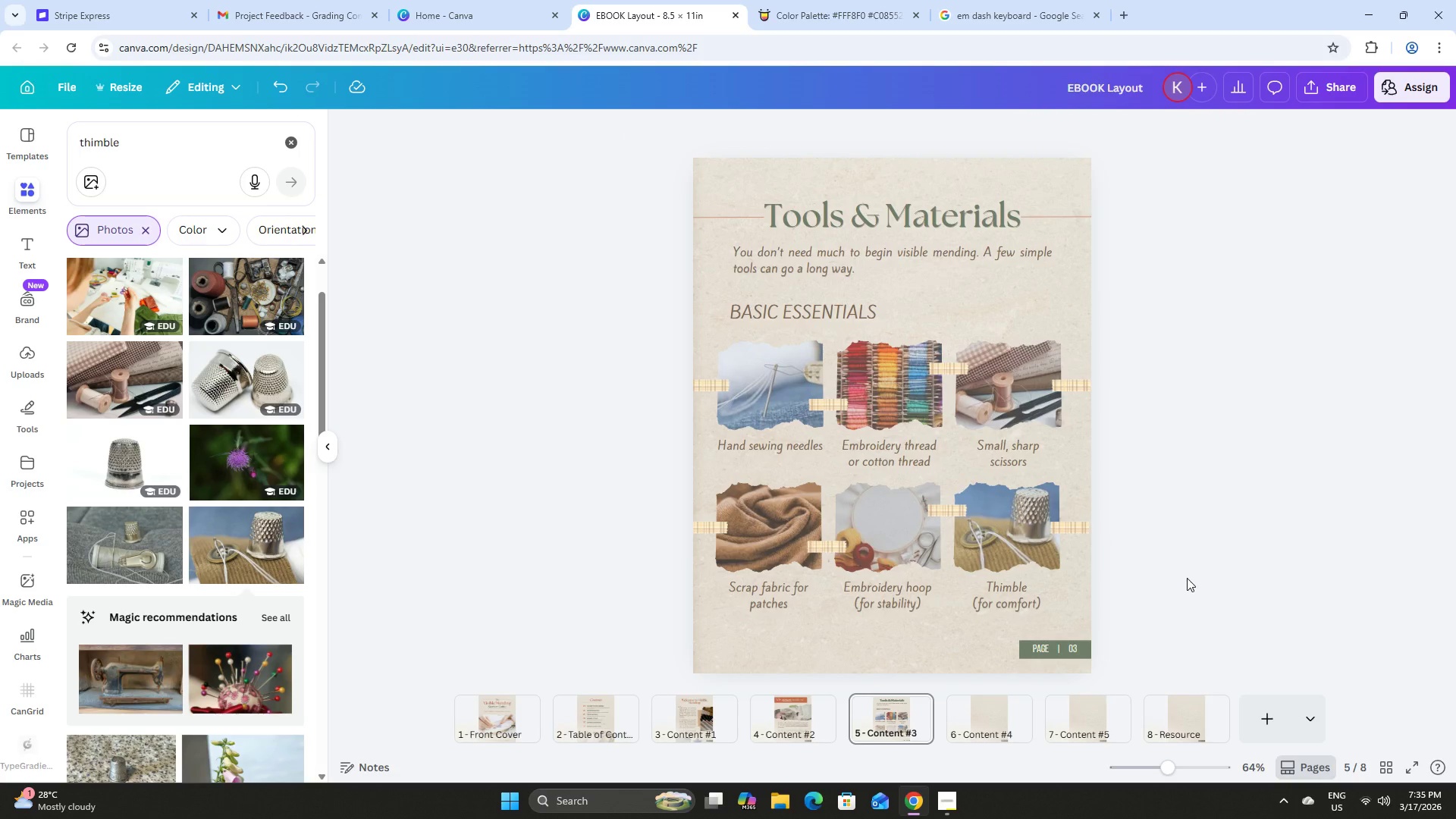 
scroll: coordinate [1212, 505], scroll_direction: down, amount: 2.0
 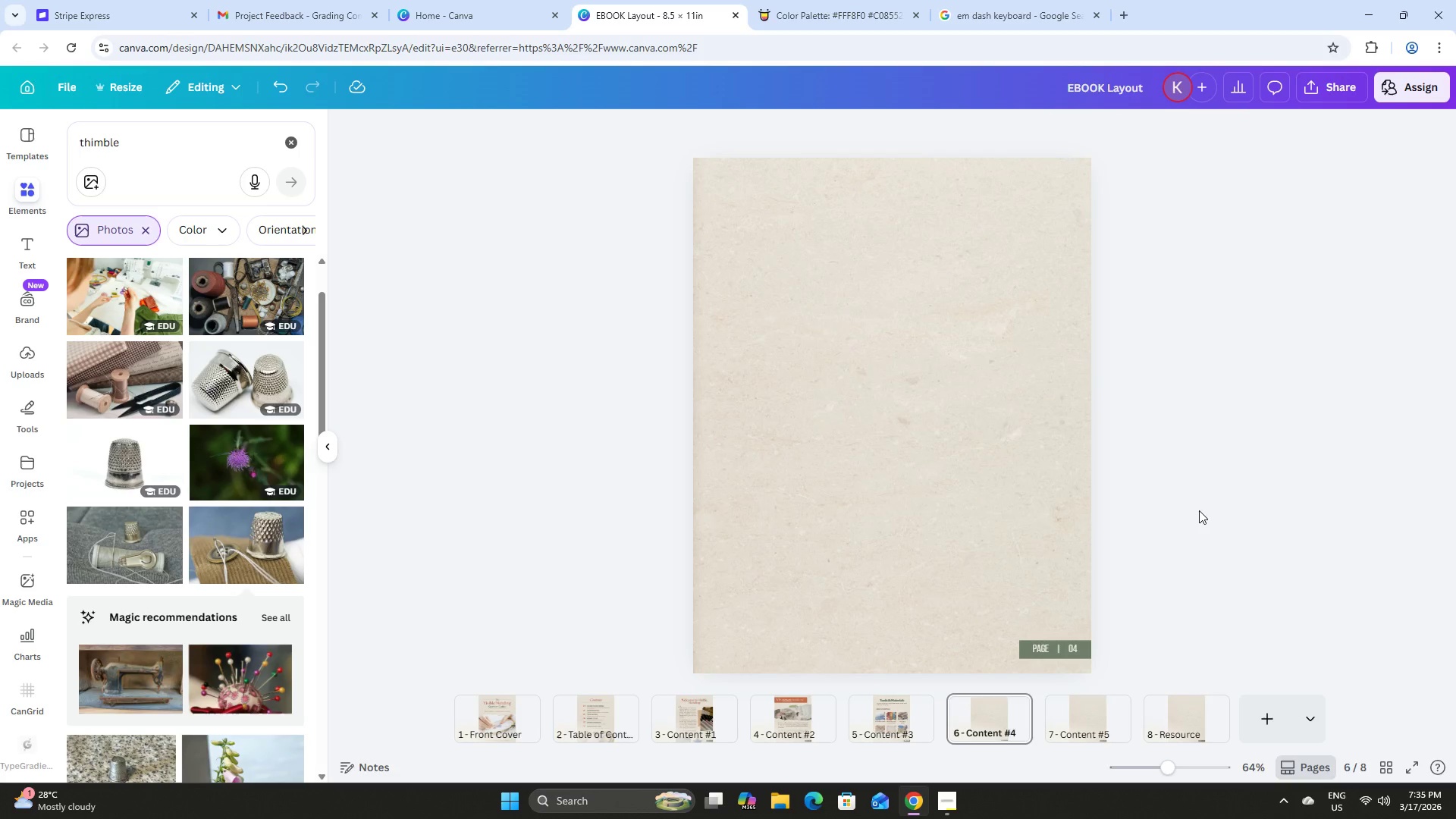 
scroll: coordinate [1199, 510], scroll_direction: up, amount: 1.0
 